 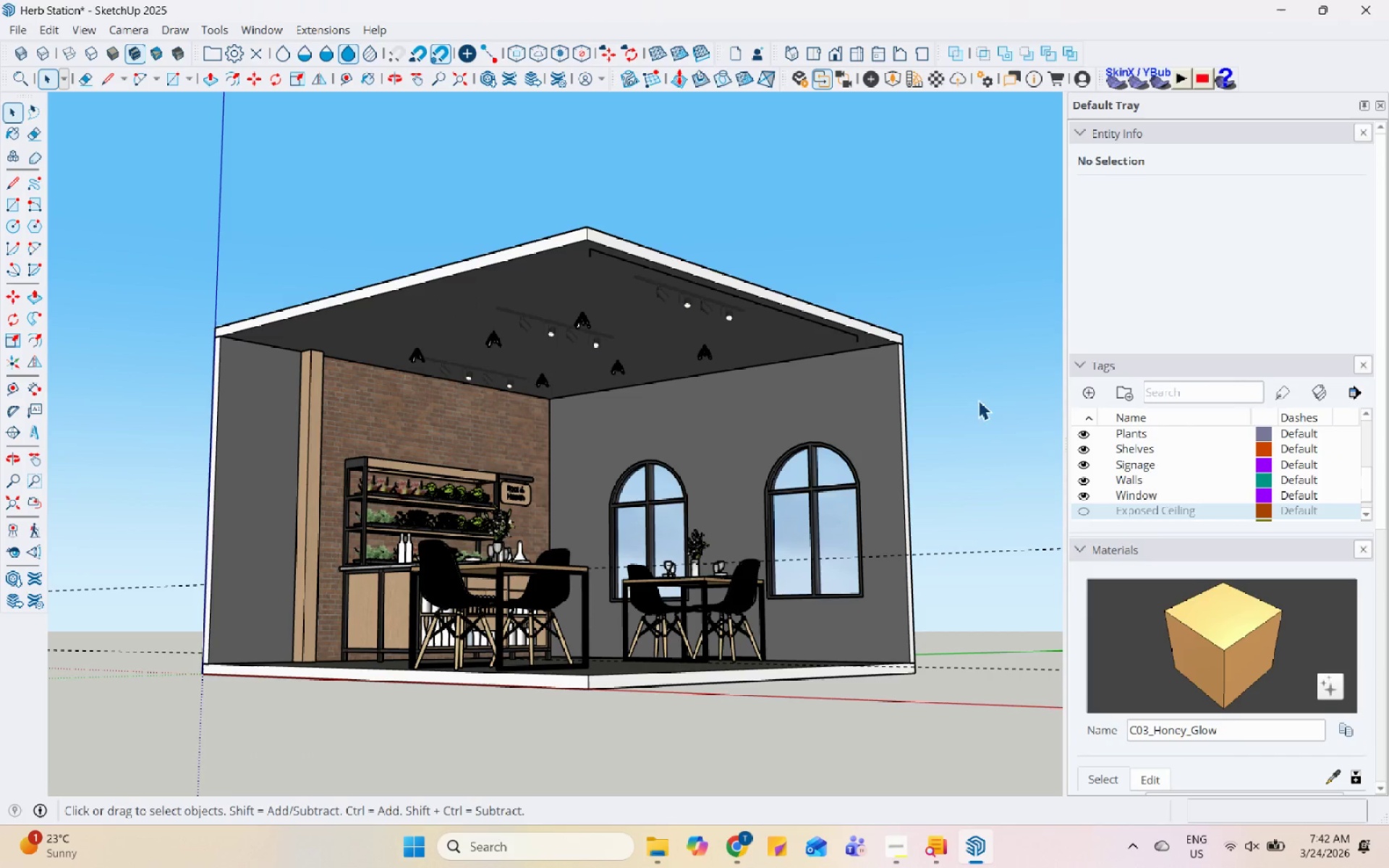 
left_click([1080, 505])
 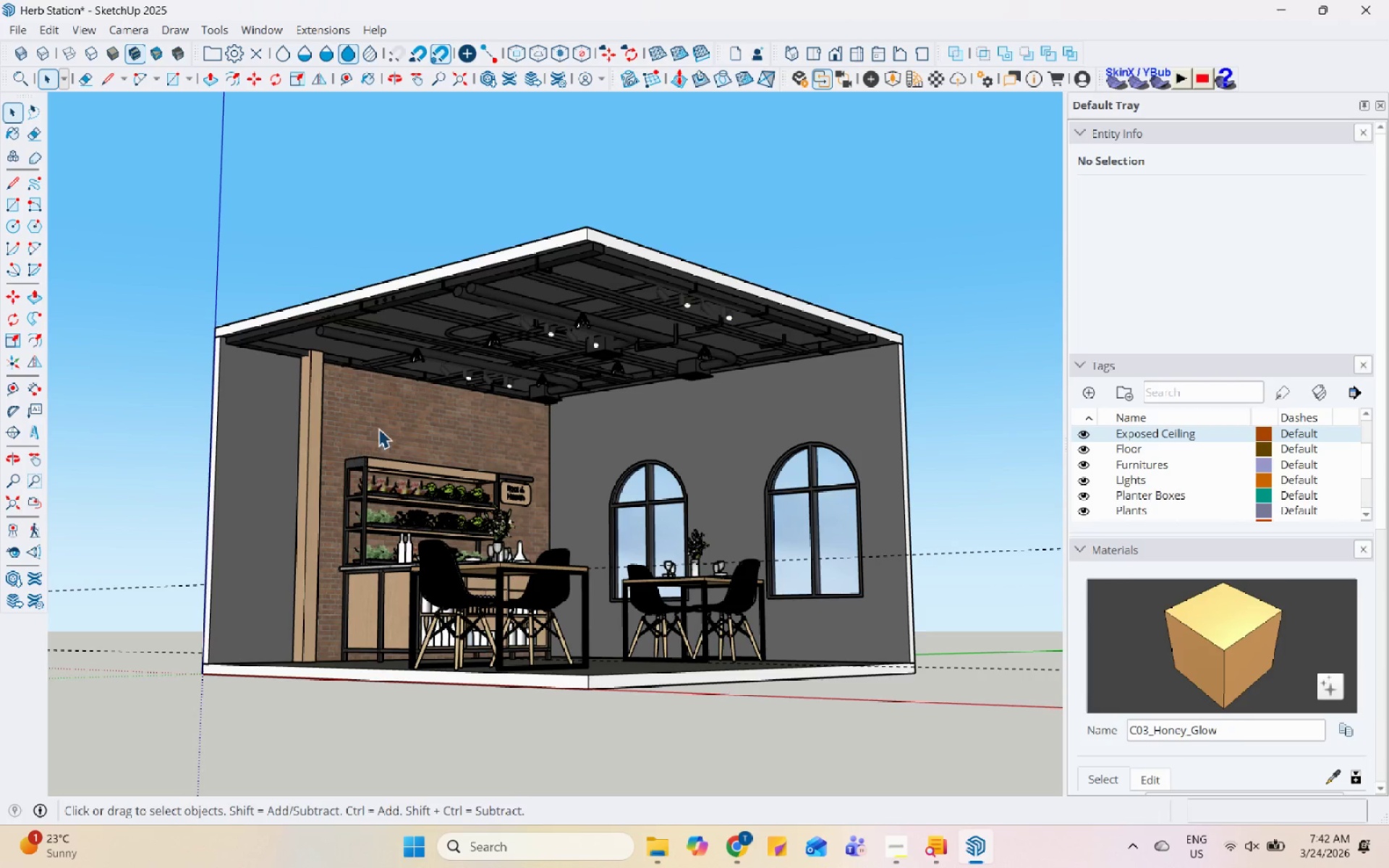 
wait(14.75)
 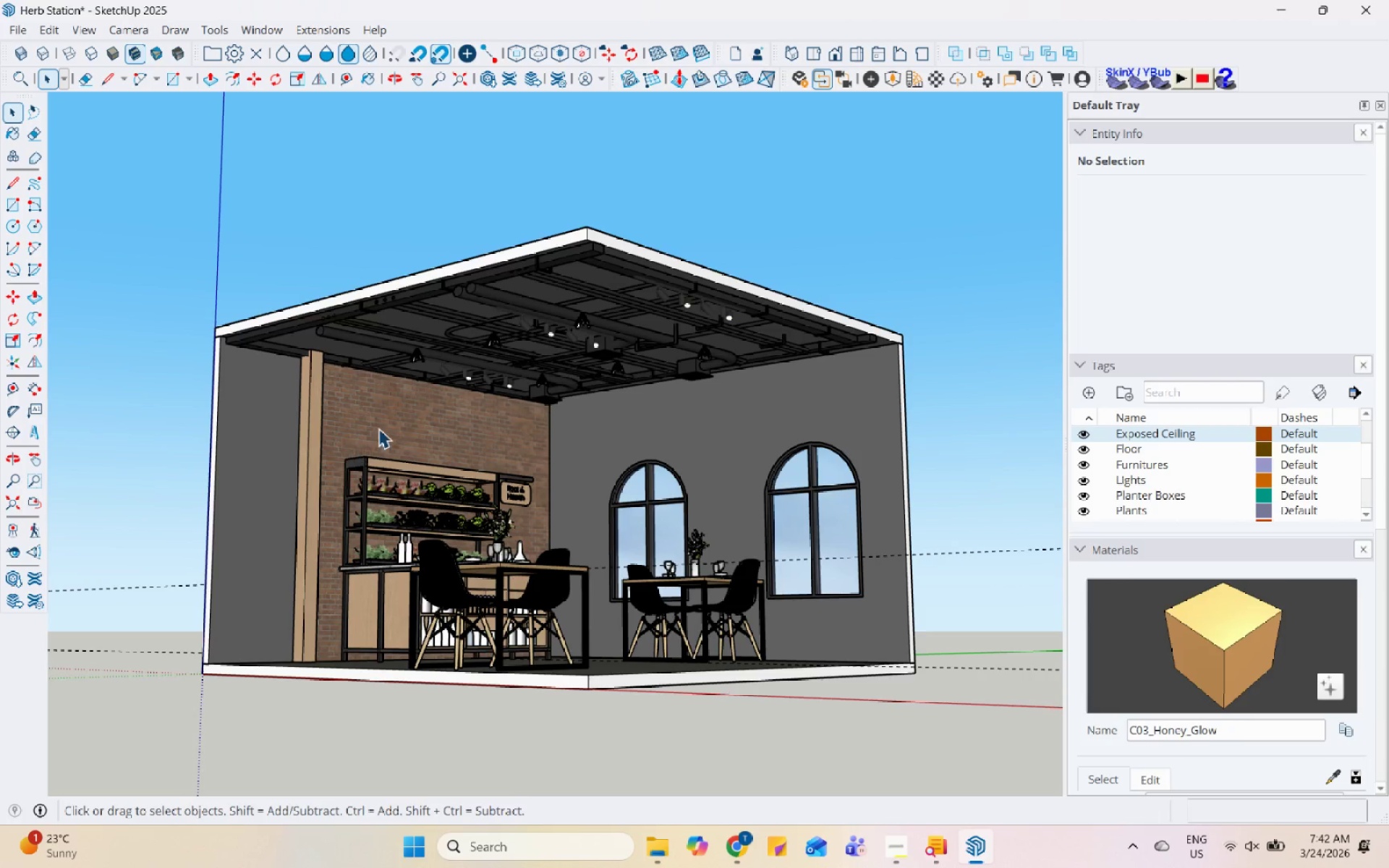 
left_click([517, 564])
 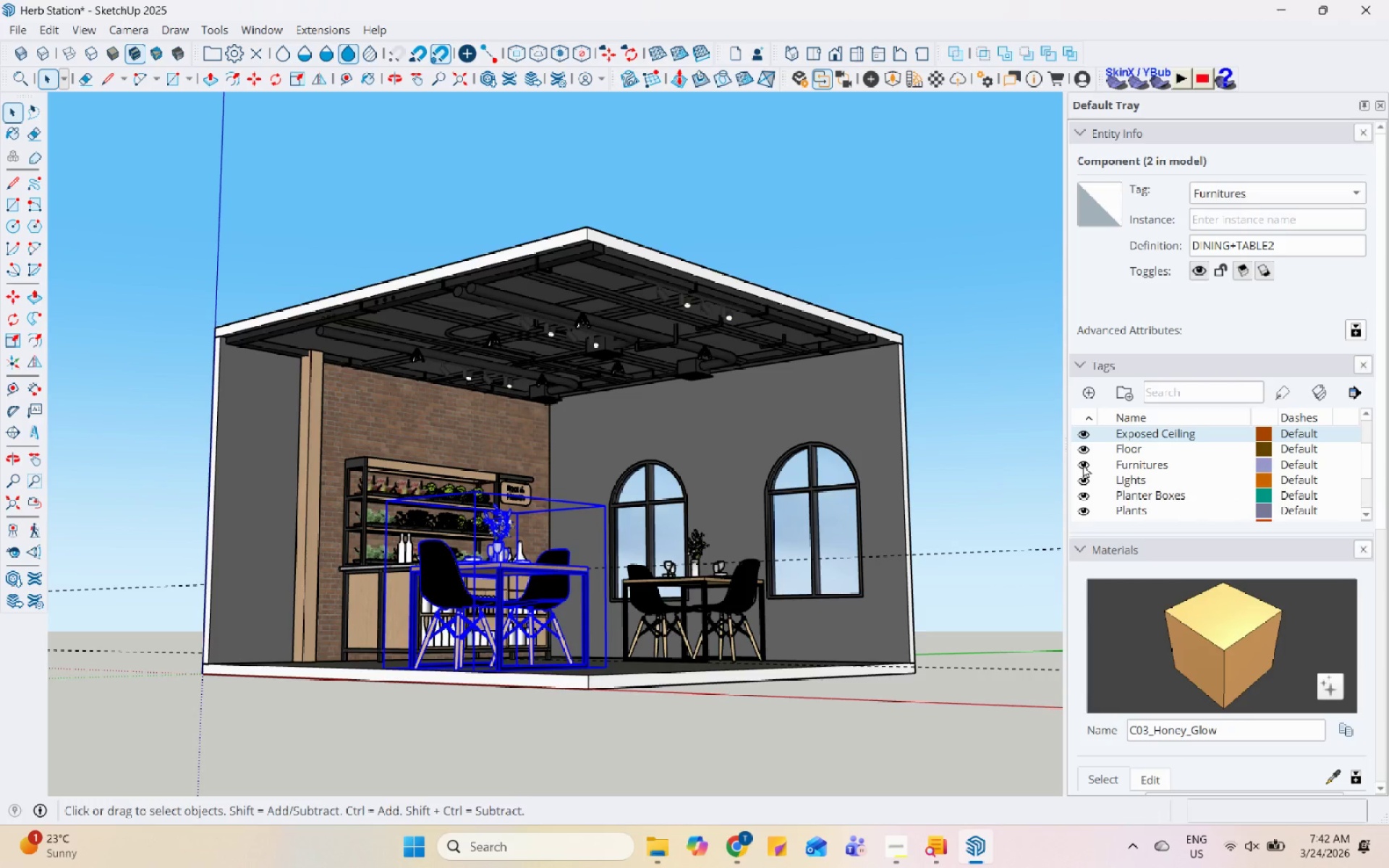 
left_click([1084, 460])
 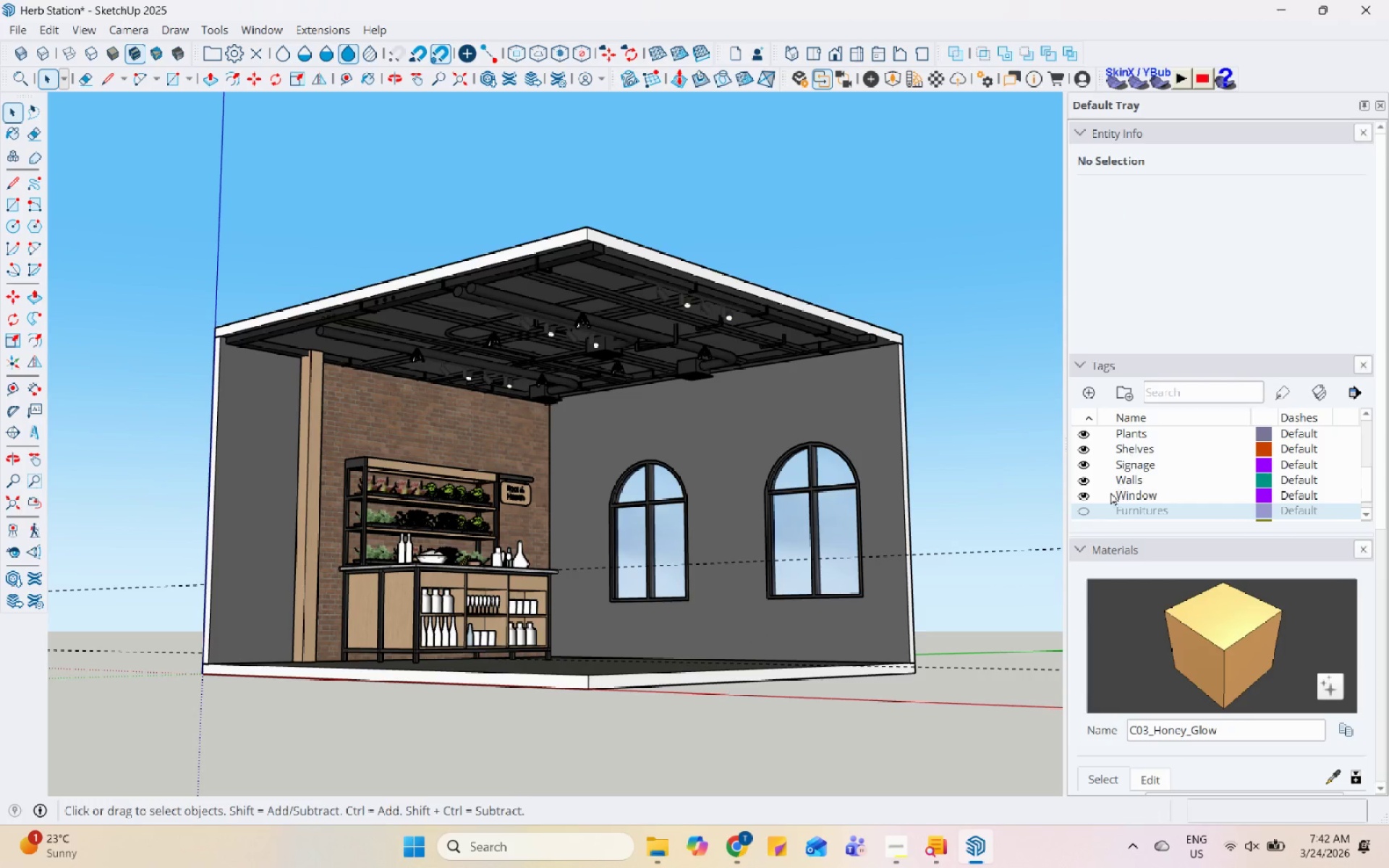 
left_click([1084, 507])
 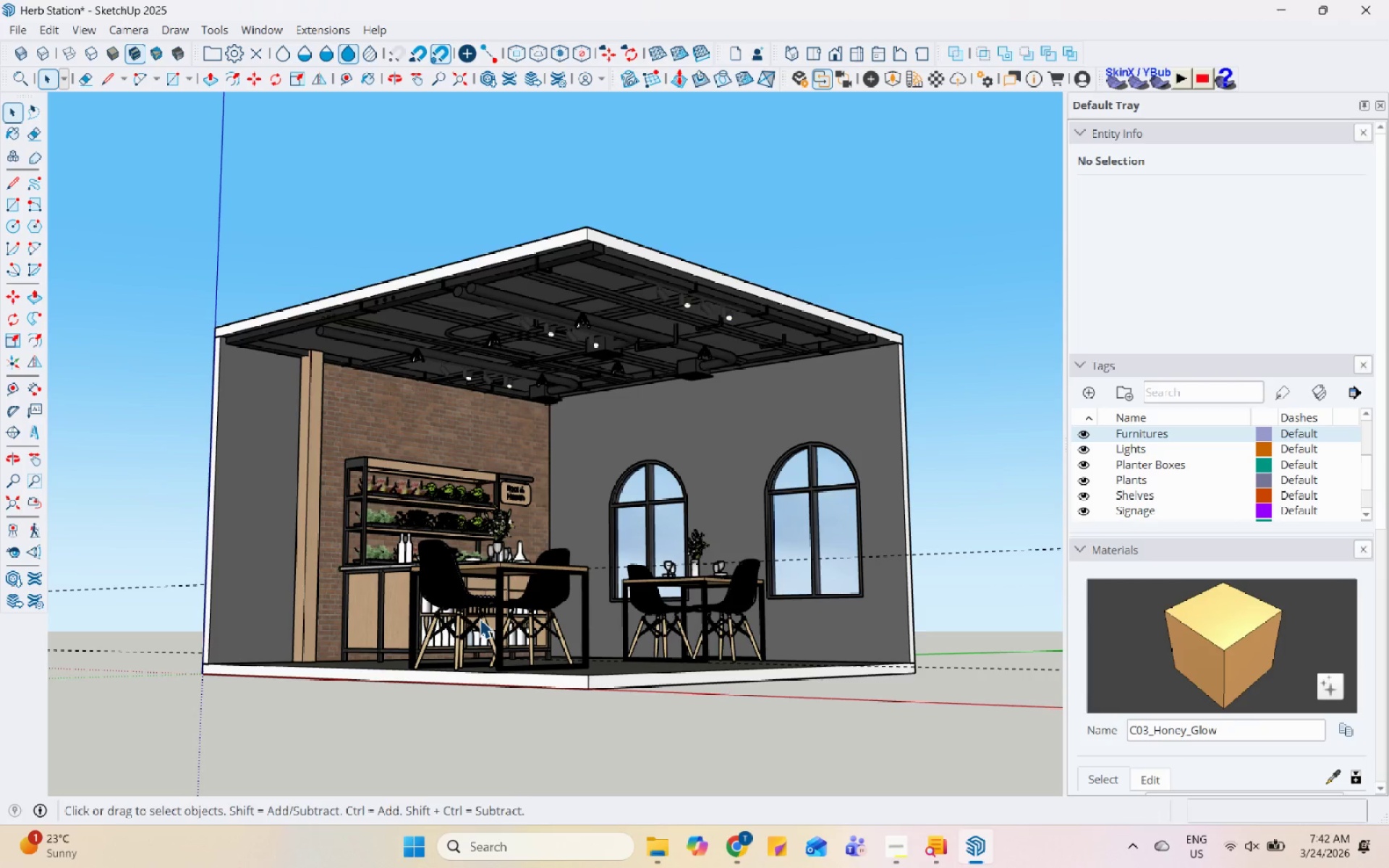 
scroll: coordinate [554, 559], scroll_direction: up, amount: 33.0
 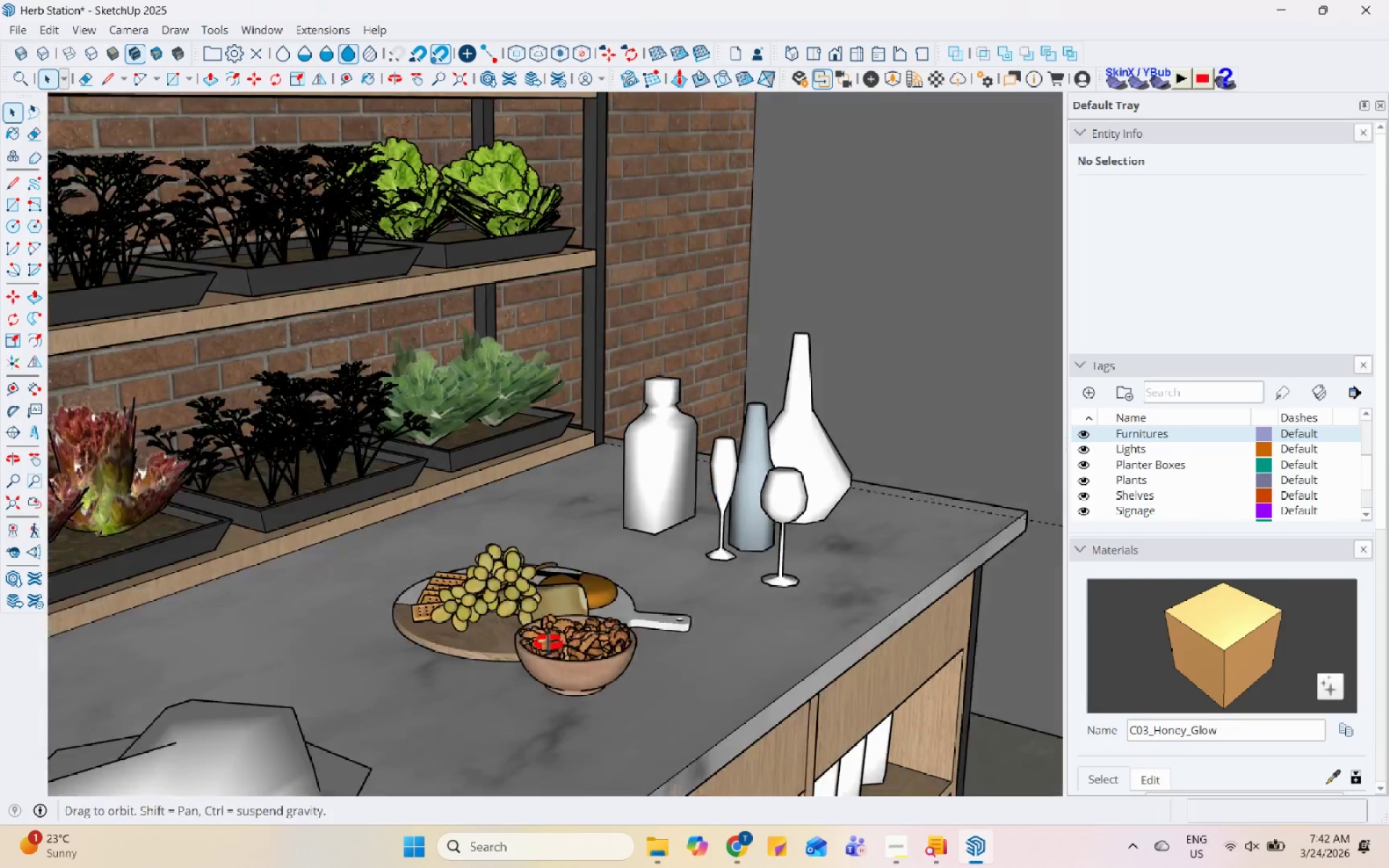 
left_click([534, 689])
 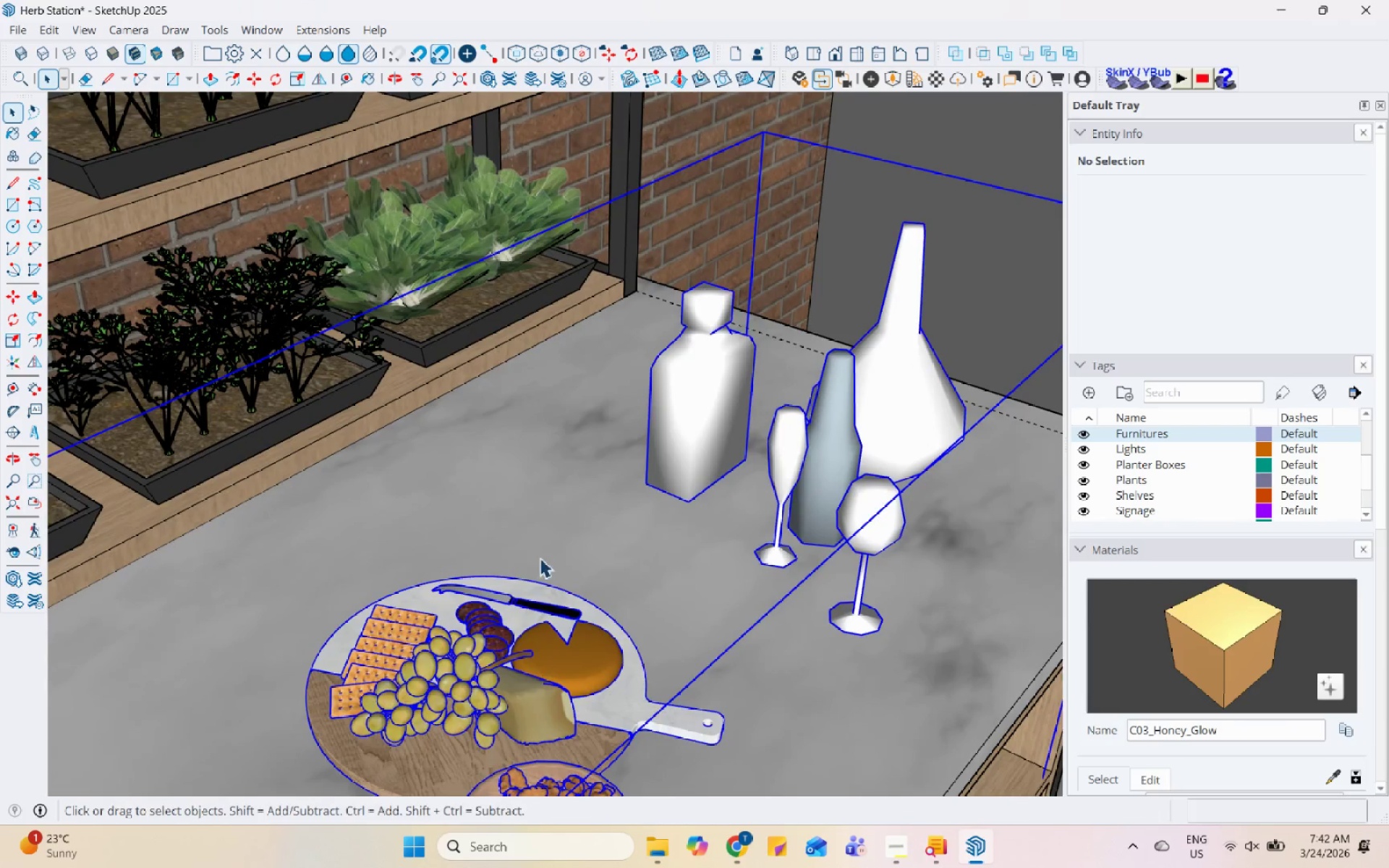 
scroll: coordinate [535, 730], scroll_direction: up, amount: 7.0
 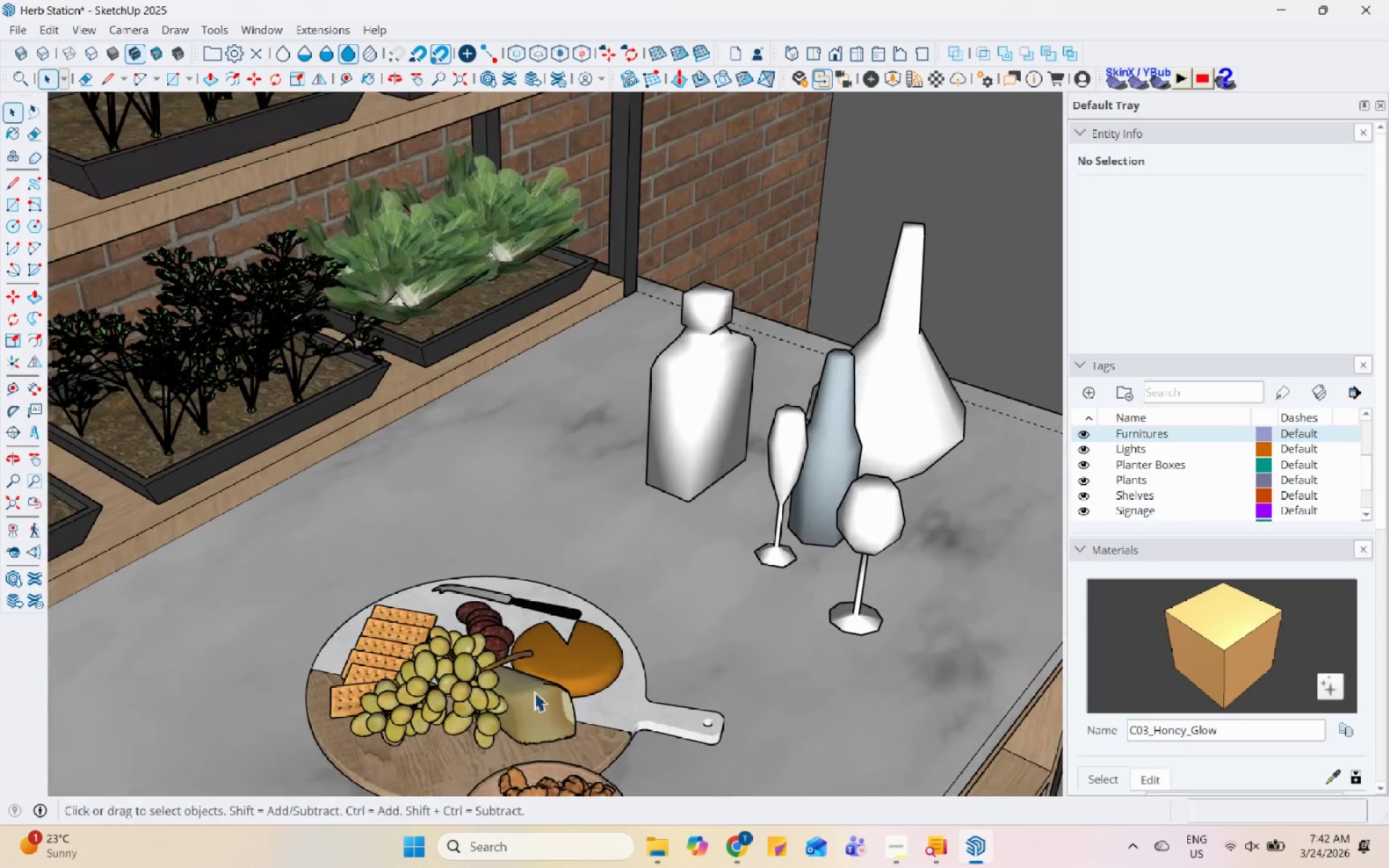 
scroll: coordinate [412, 556], scroll_direction: down, amount: 71.0
 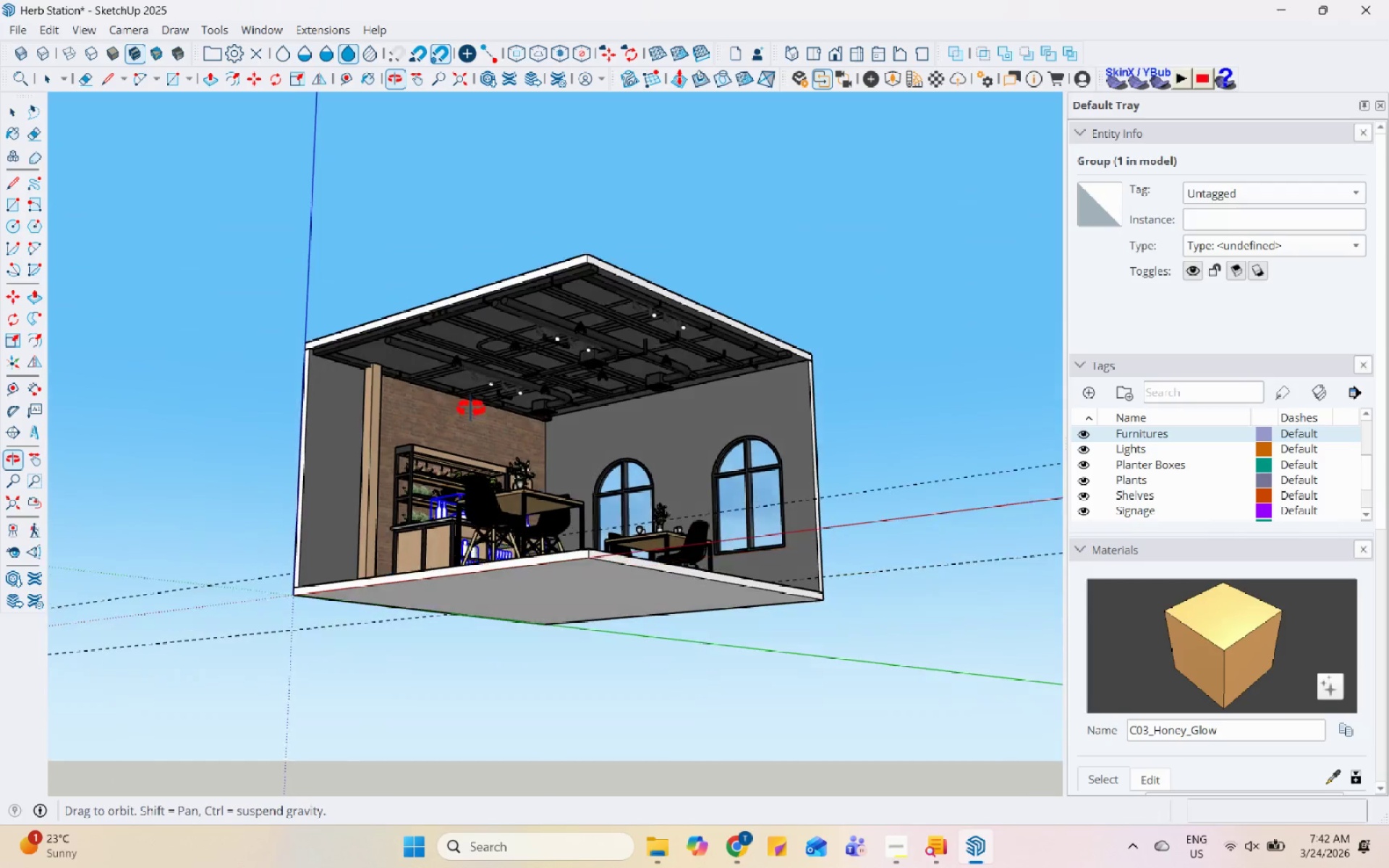 
scroll: coordinate [501, 568], scroll_direction: up, amount: 5.0
 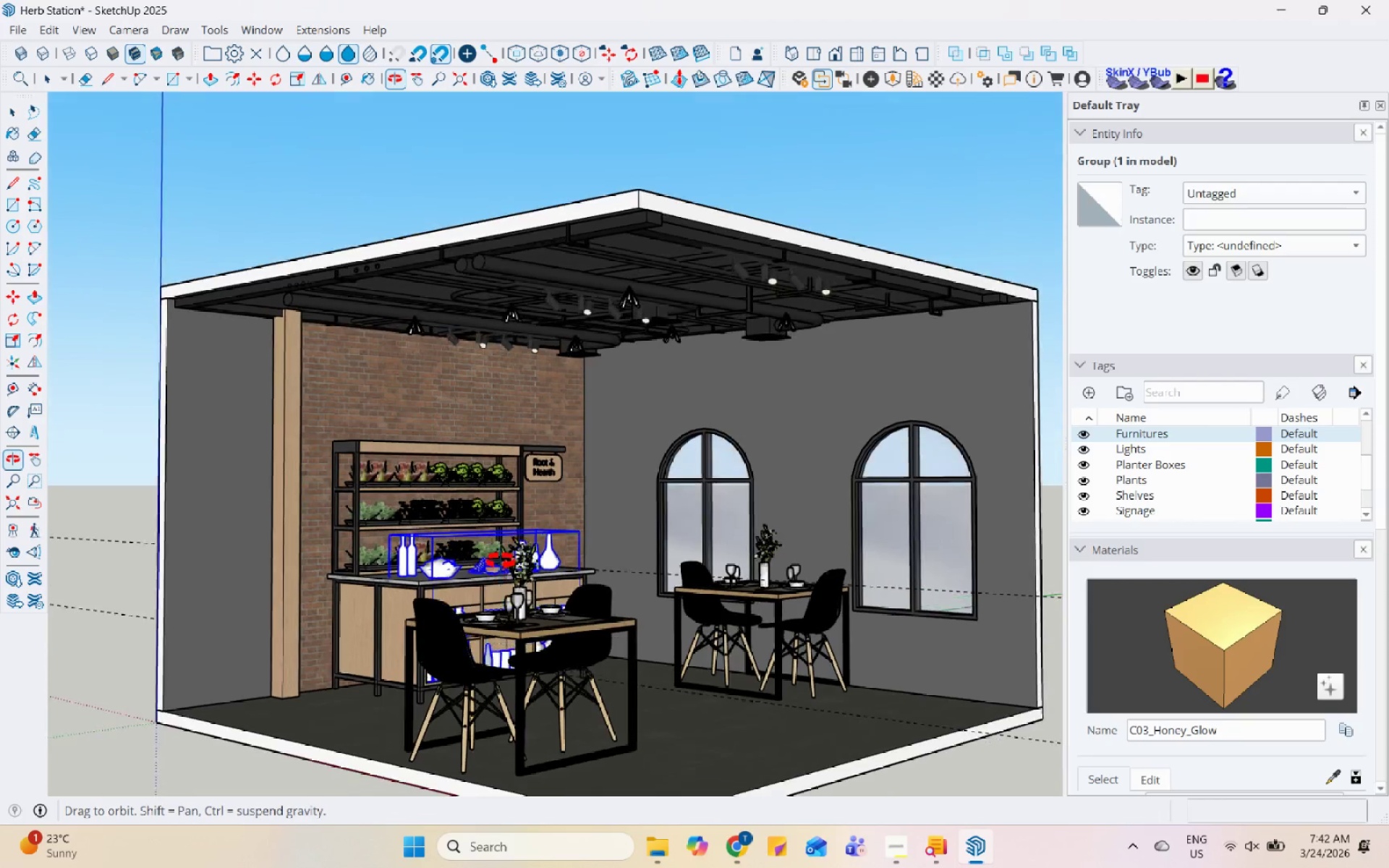 
scroll: coordinate [488, 441], scroll_direction: down, amount: 3.0
 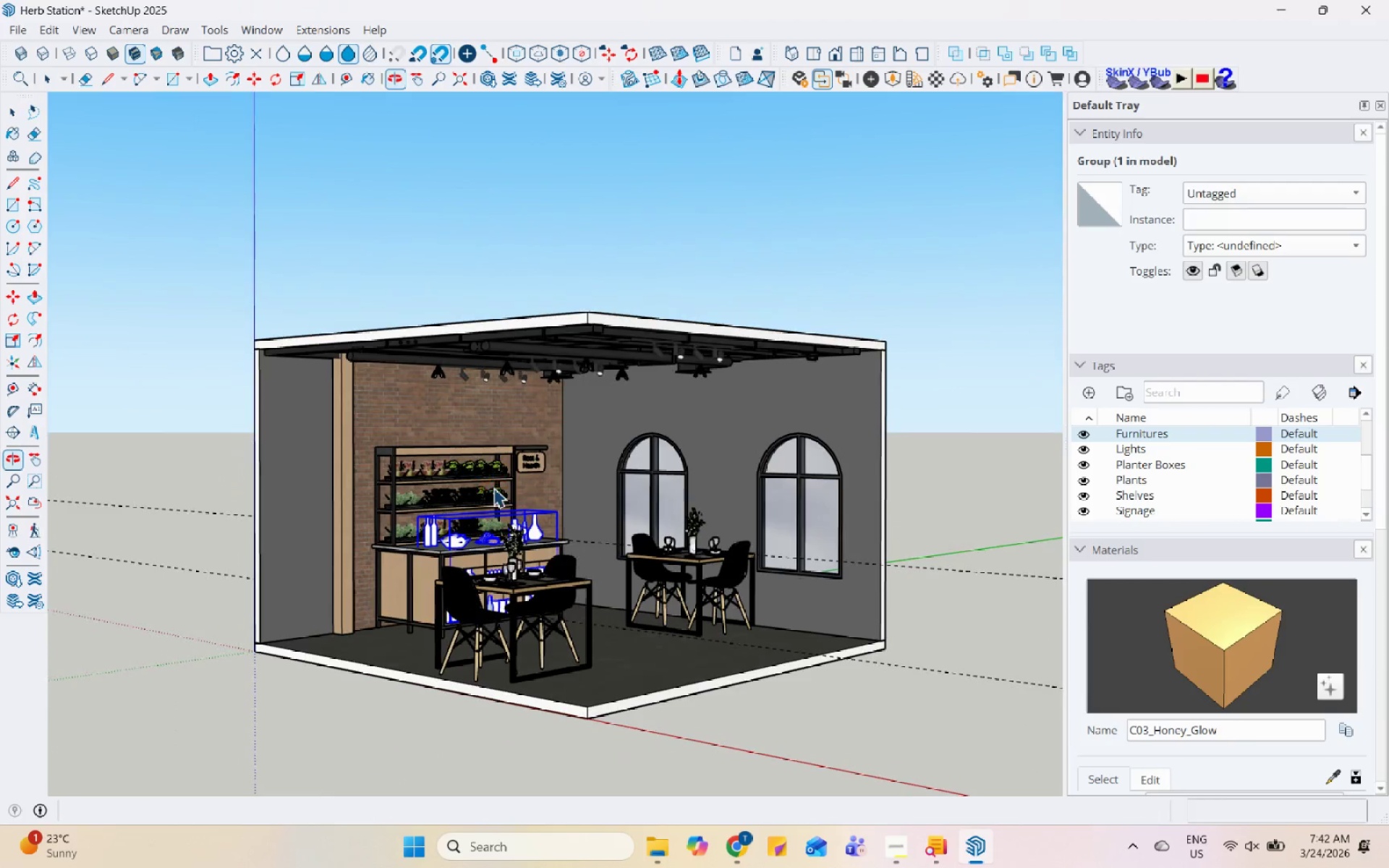 
scroll: coordinate [493, 488], scroll_direction: up, amount: 2.0
 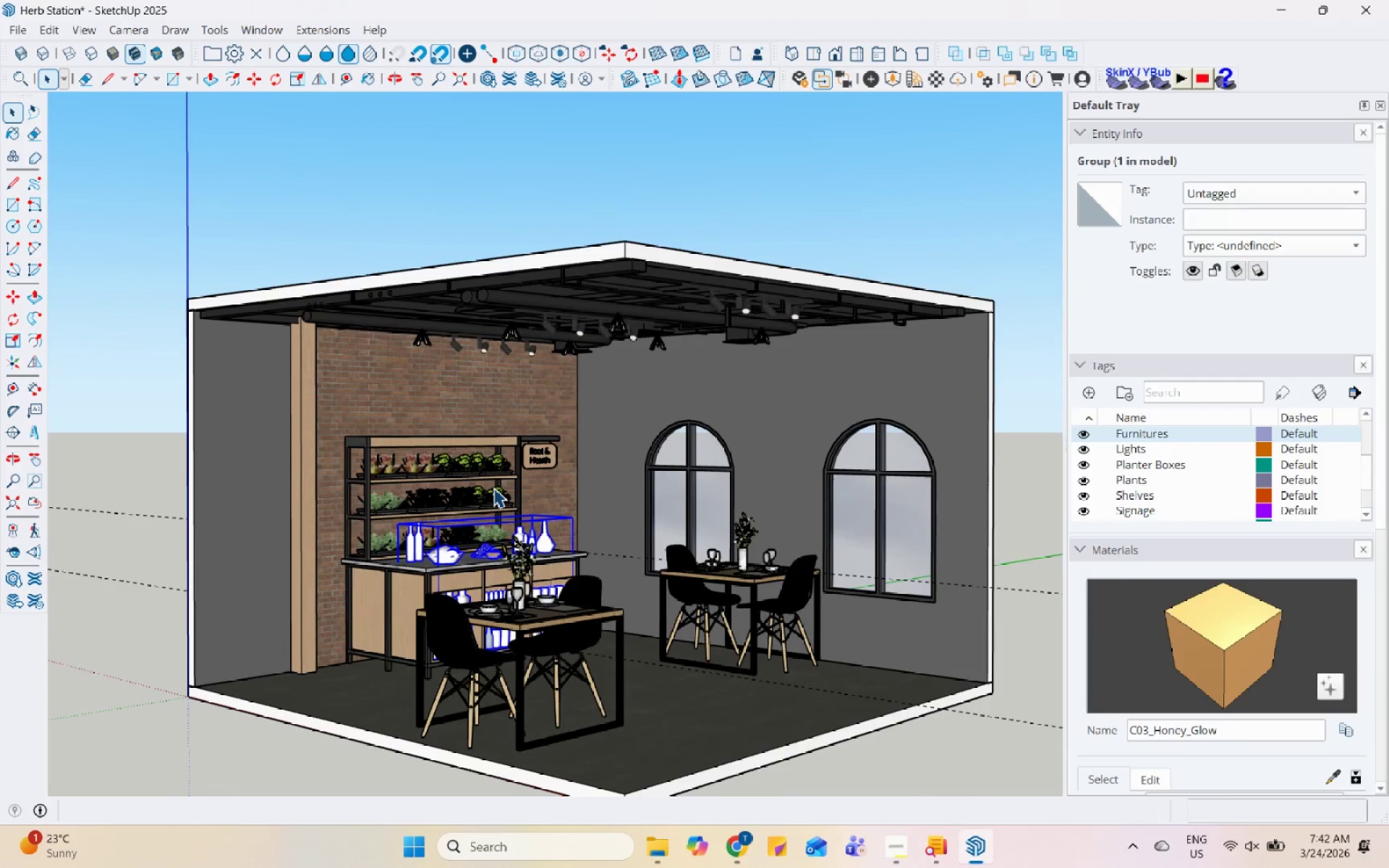 
key(Control+S)
 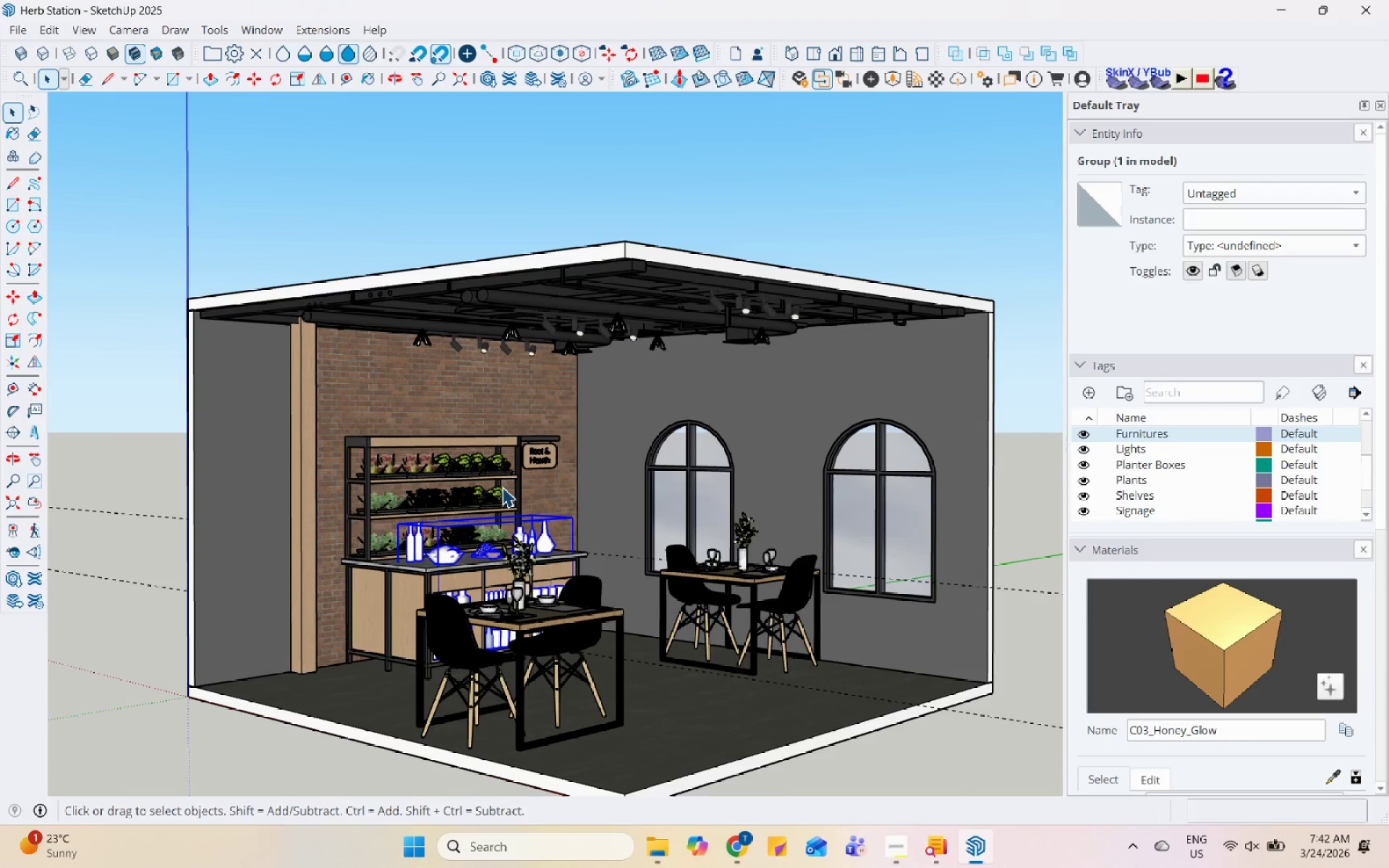 
wait(6.14)
 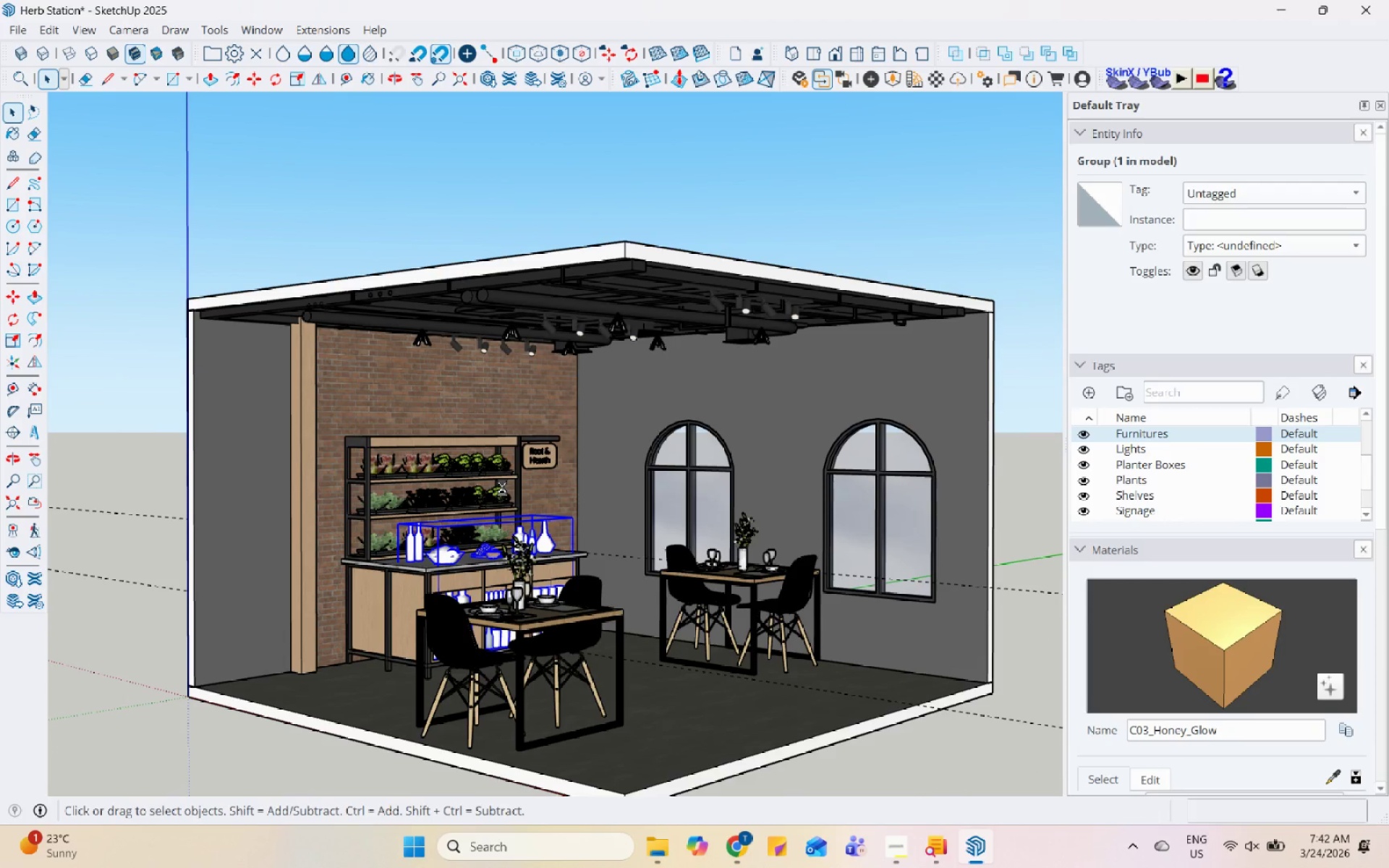 
left_click([735, 854])
 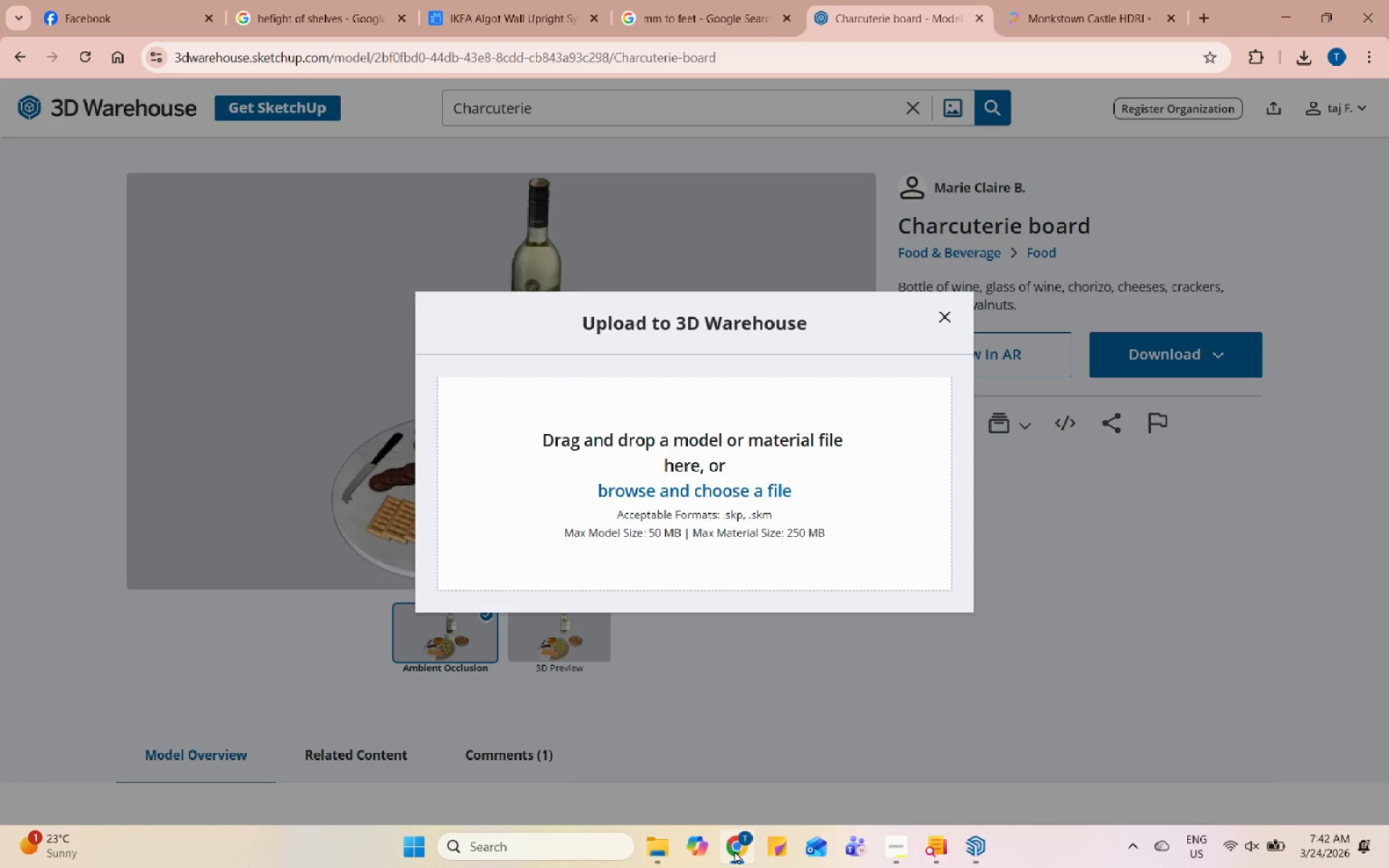 
left_click([619, 475])
 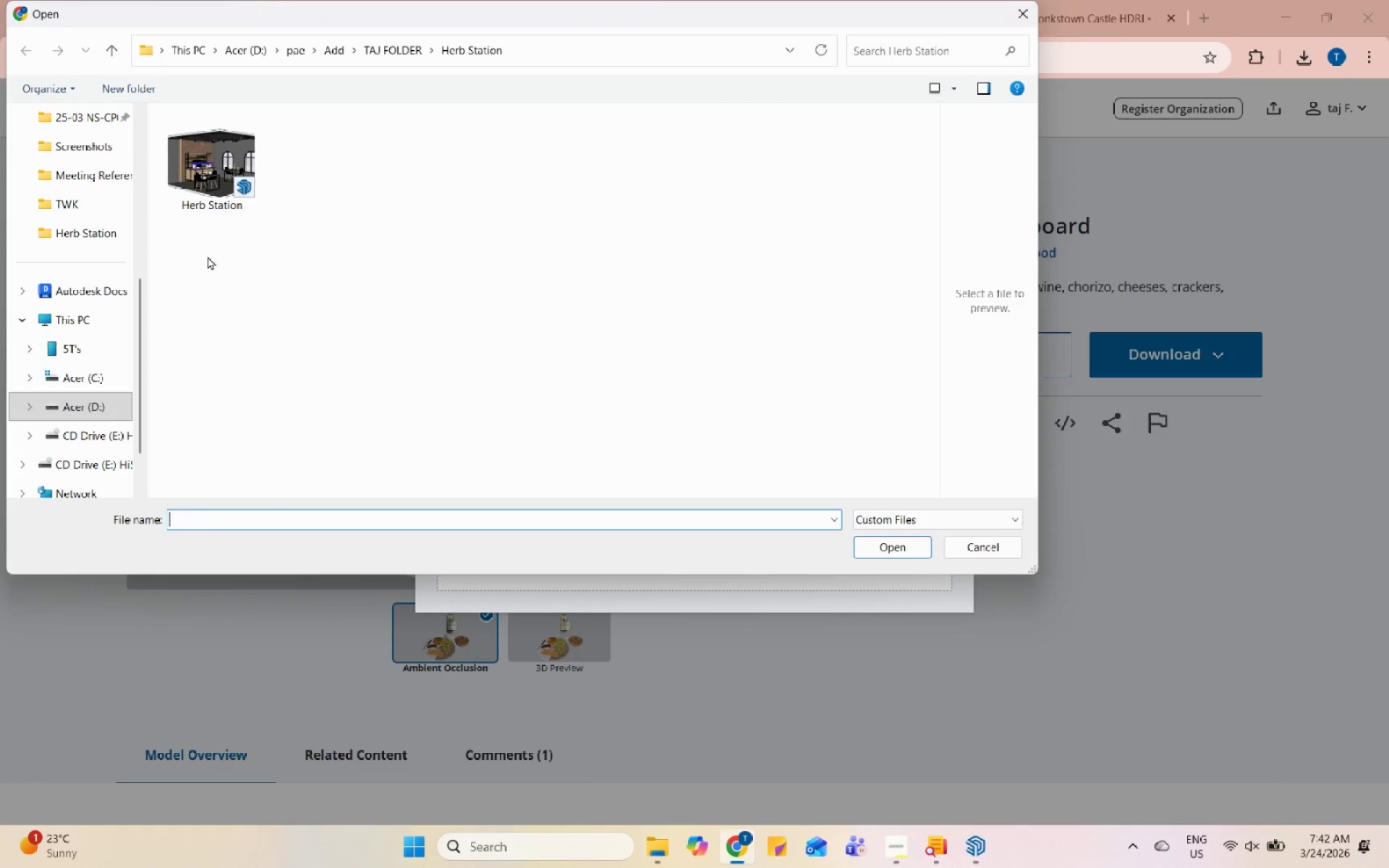 
left_click([203, 187])
 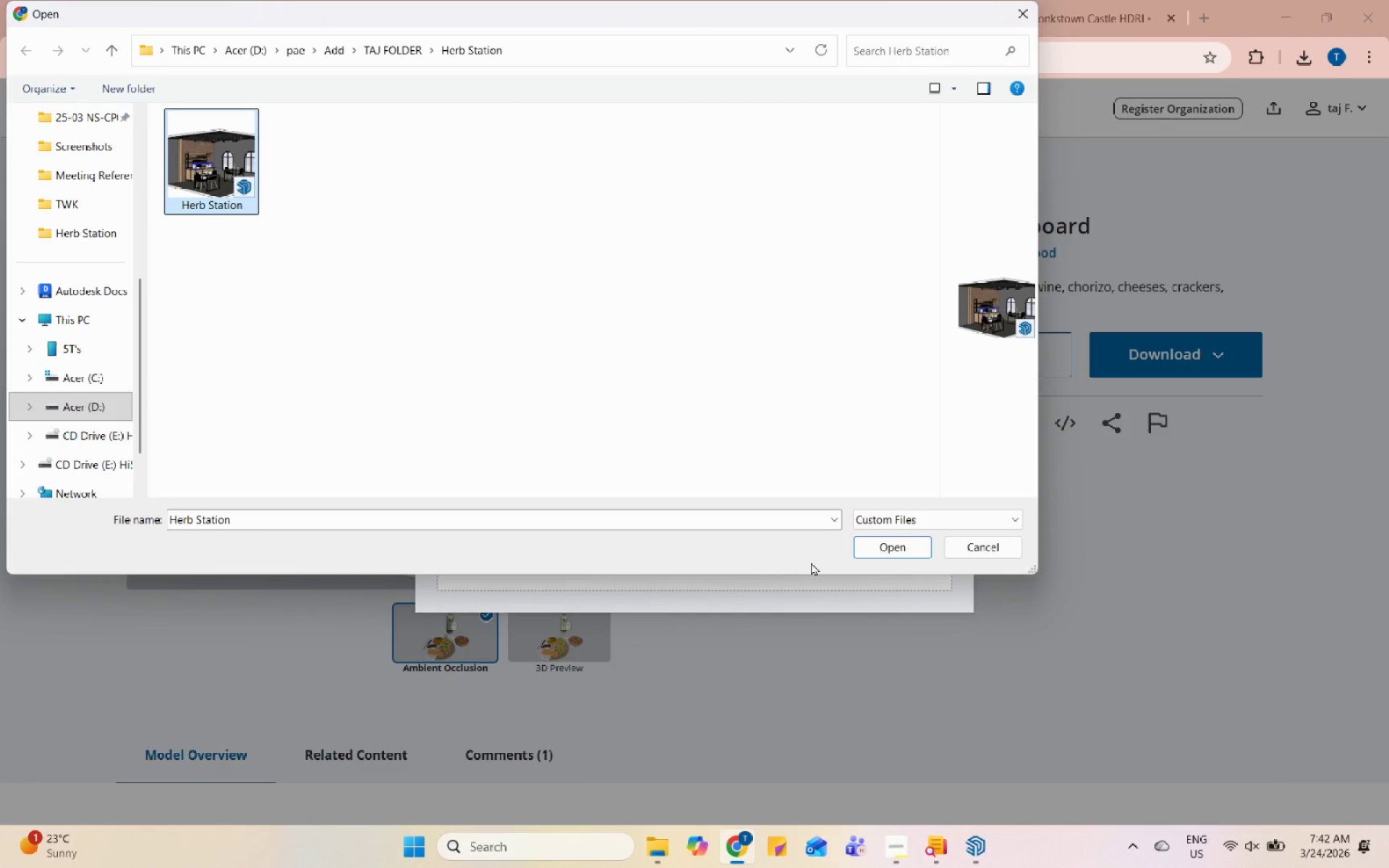 
left_click([870, 544])
 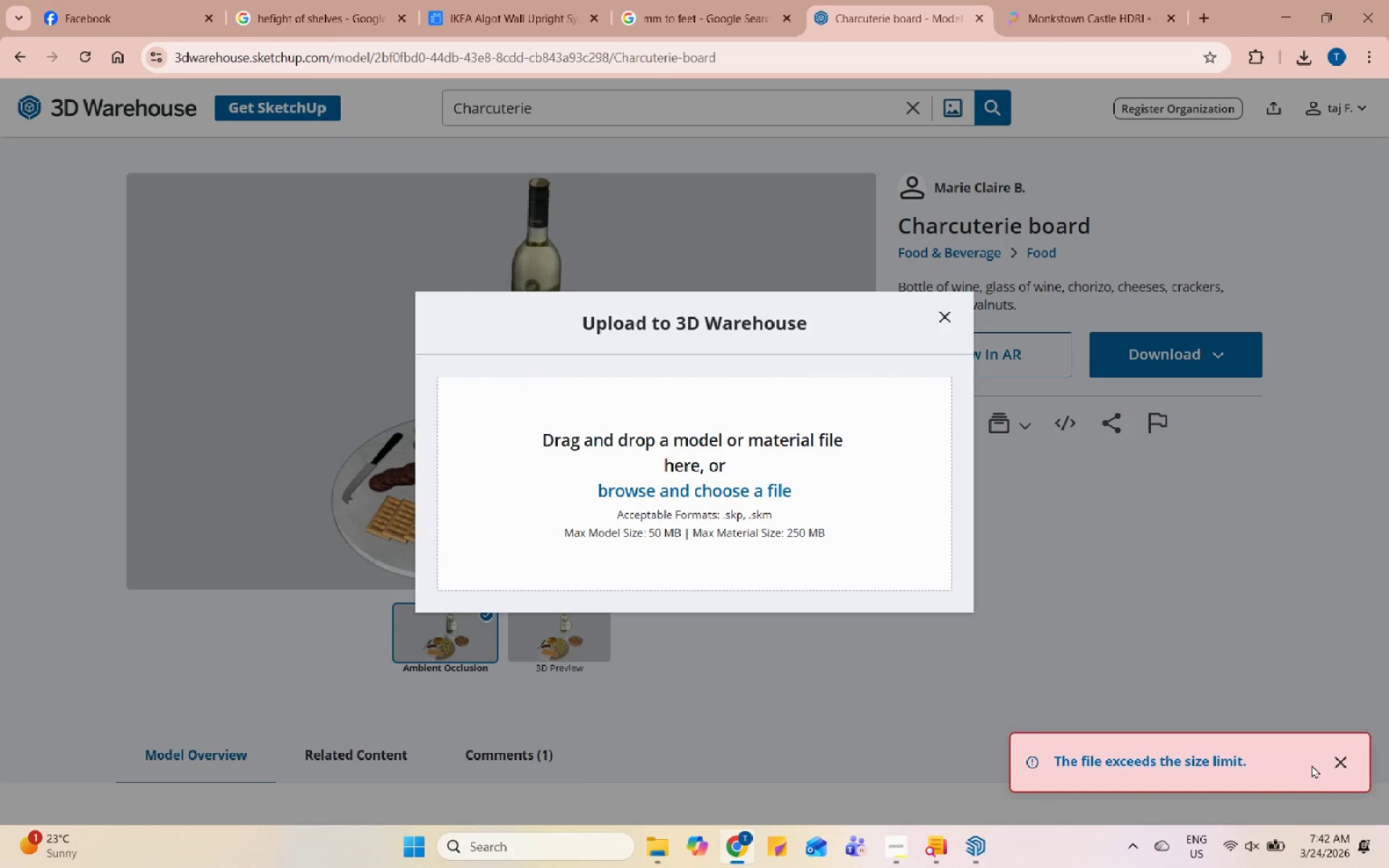 
left_click([1351, 759])
 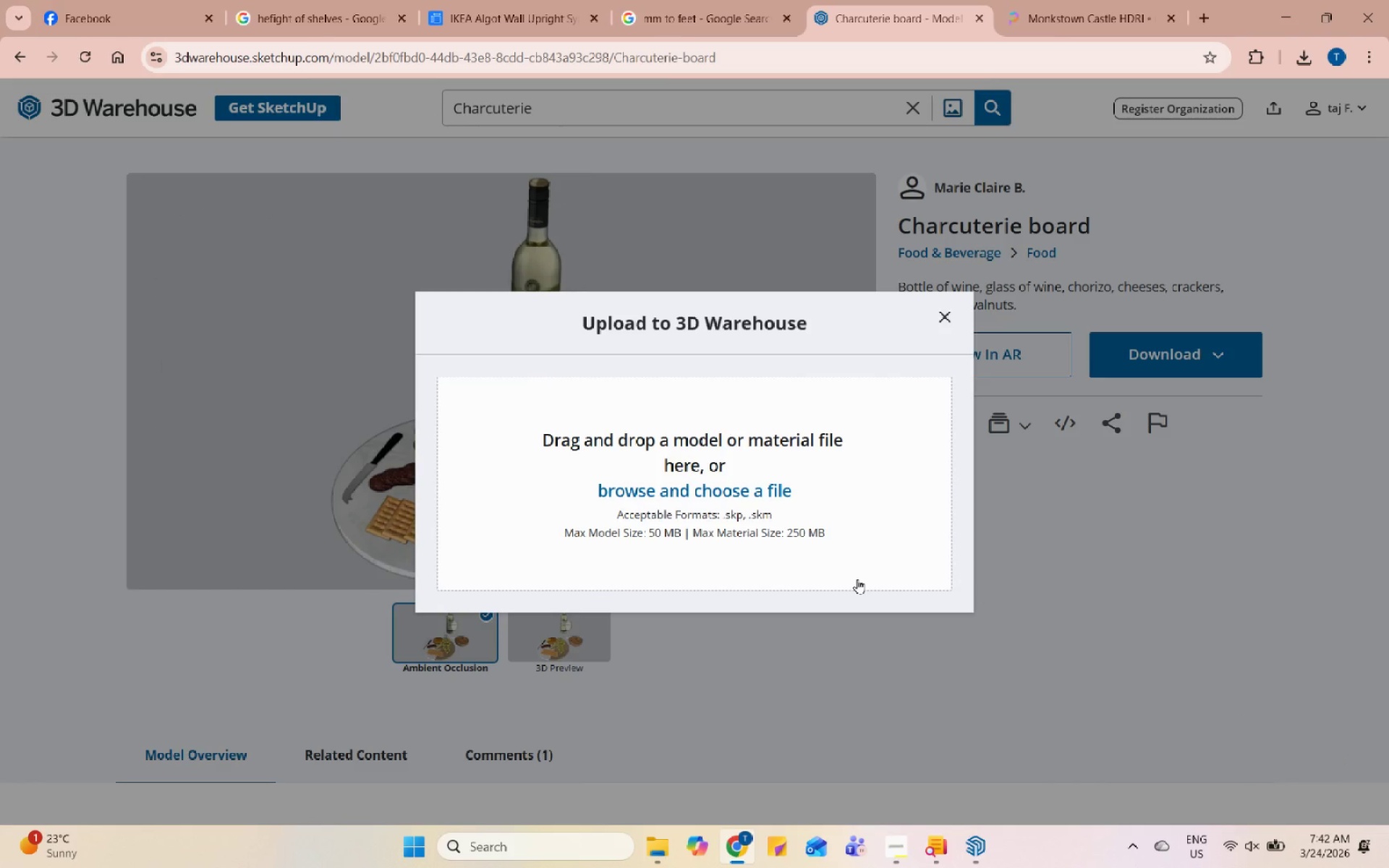 
left_click([985, 860])
 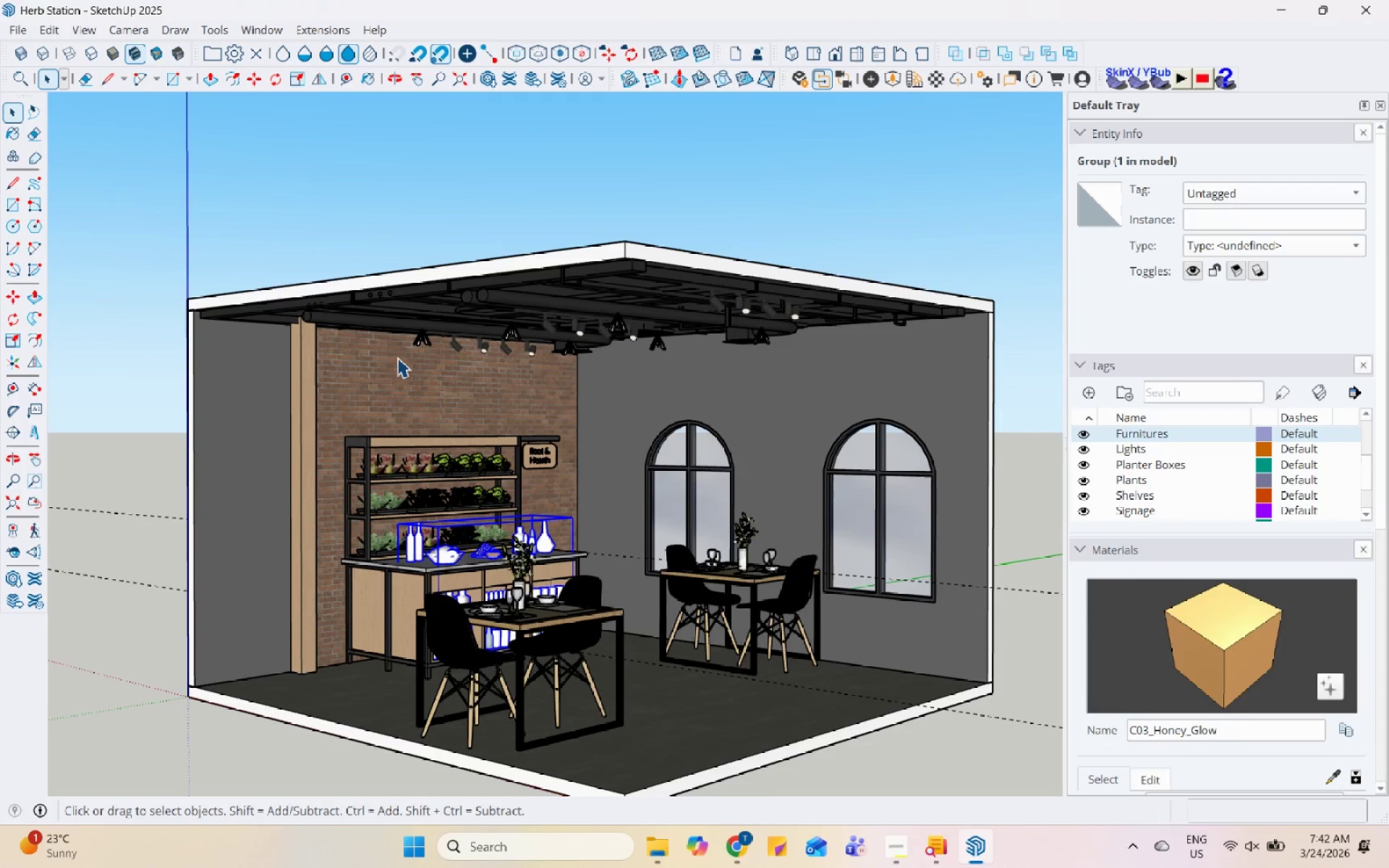 
scroll: coordinate [548, 289], scroll_direction: down, amount: 1.0
 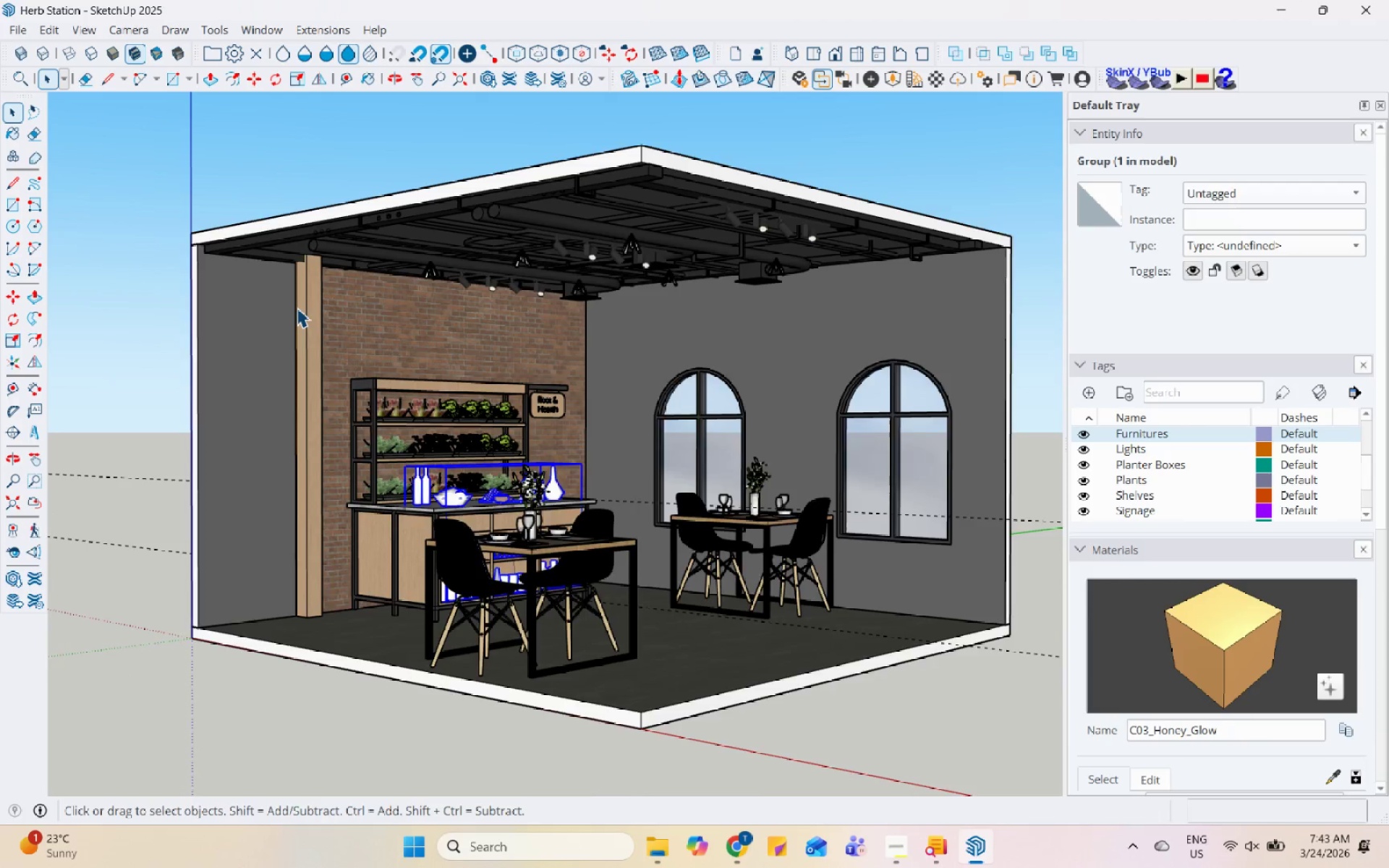 
scroll: coordinate [297, 307], scroll_direction: none, amount: 0.0
 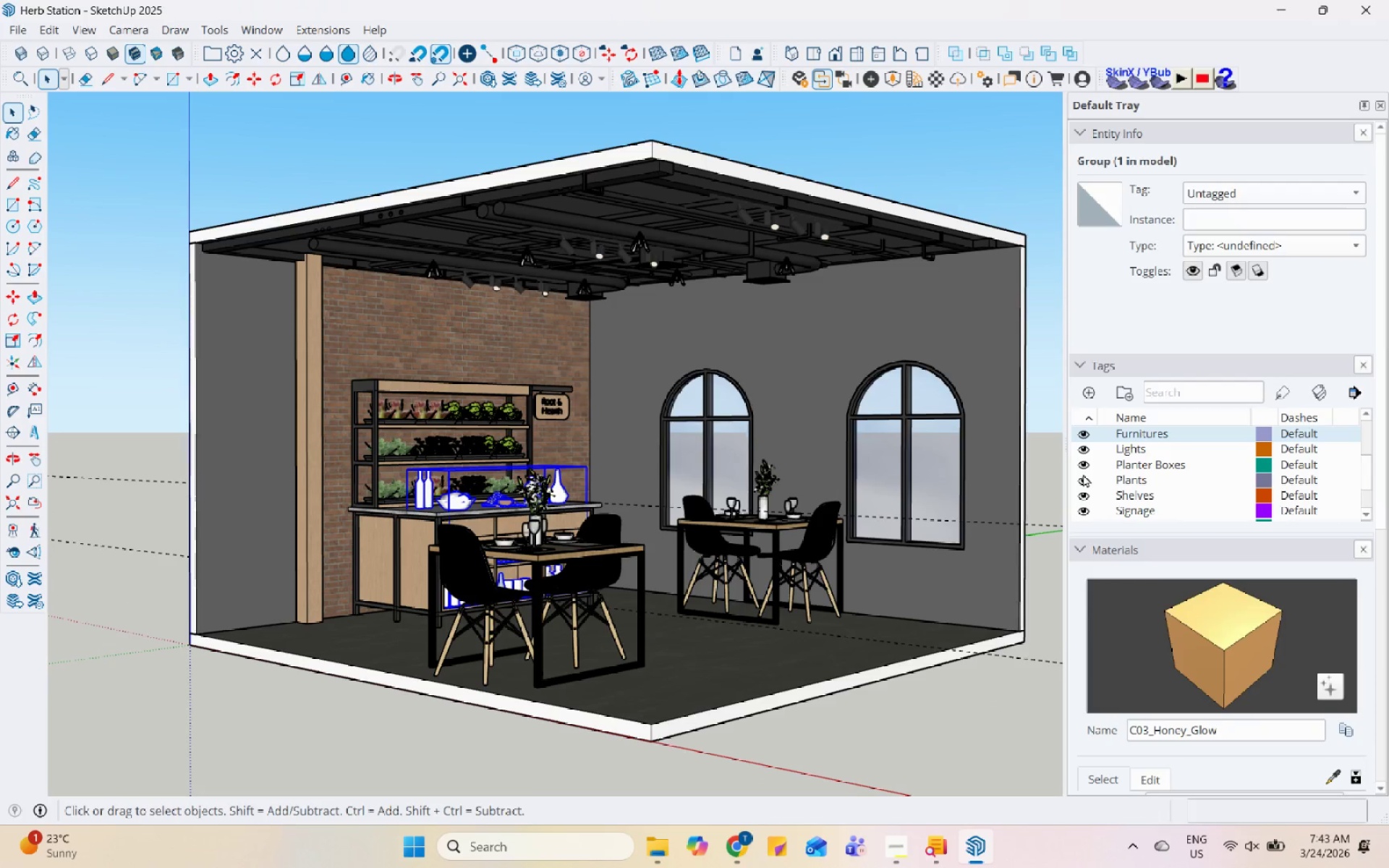 
wait(9.51)
 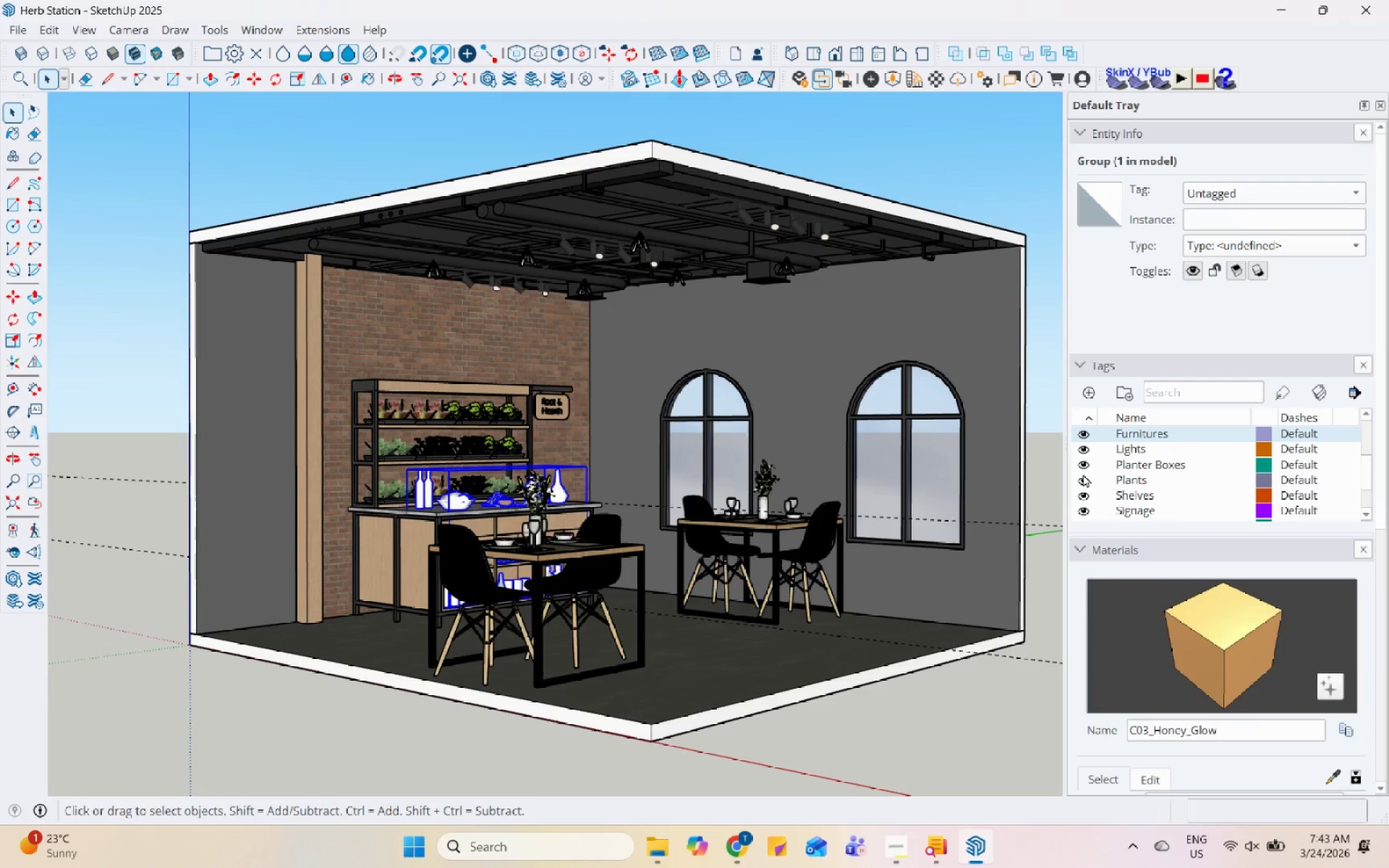 
left_click([535, 527])
 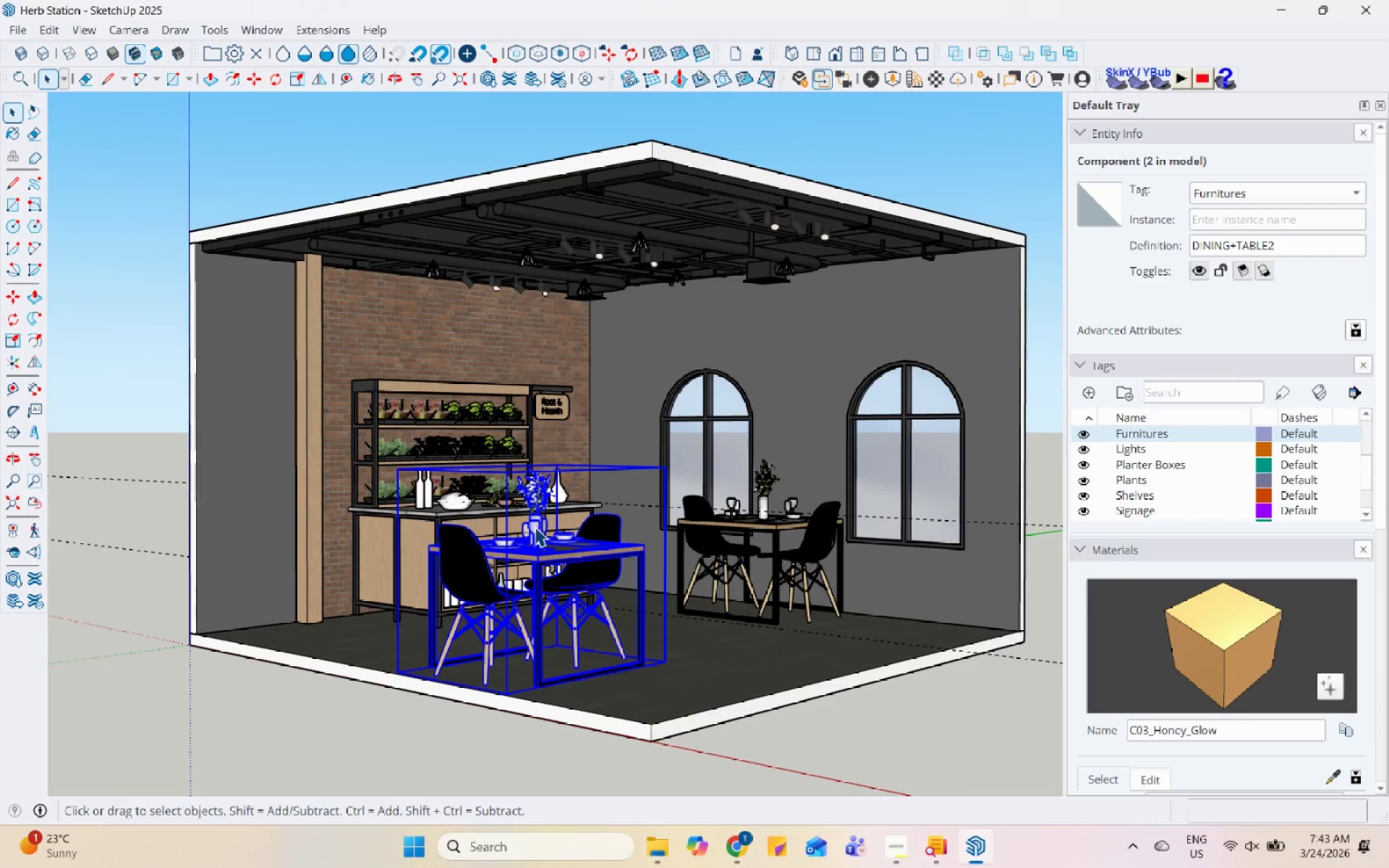 
scroll: coordinate [534, 523], scroll_direction: up, amount: 17.0
 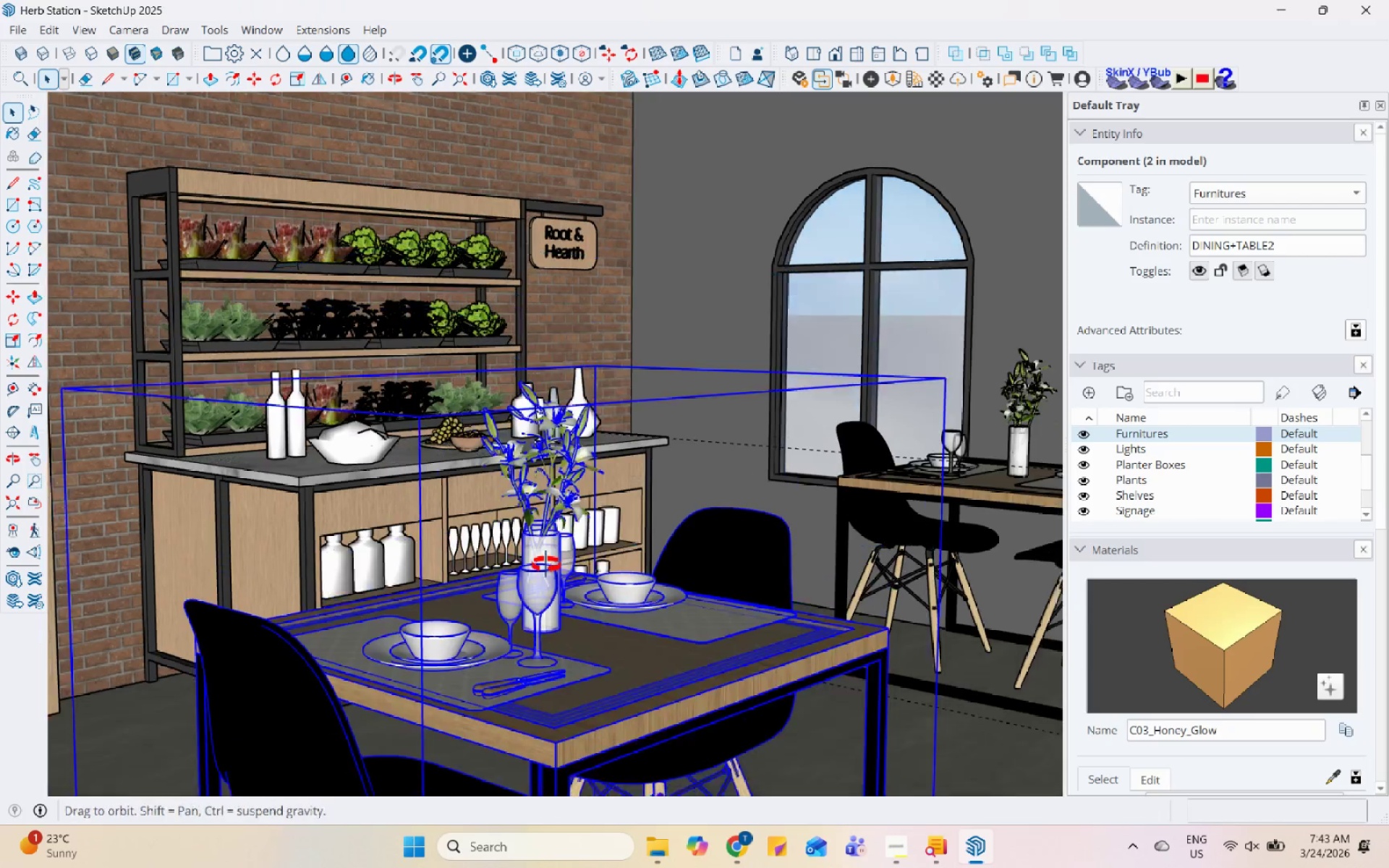 
double_click([552, 548])
 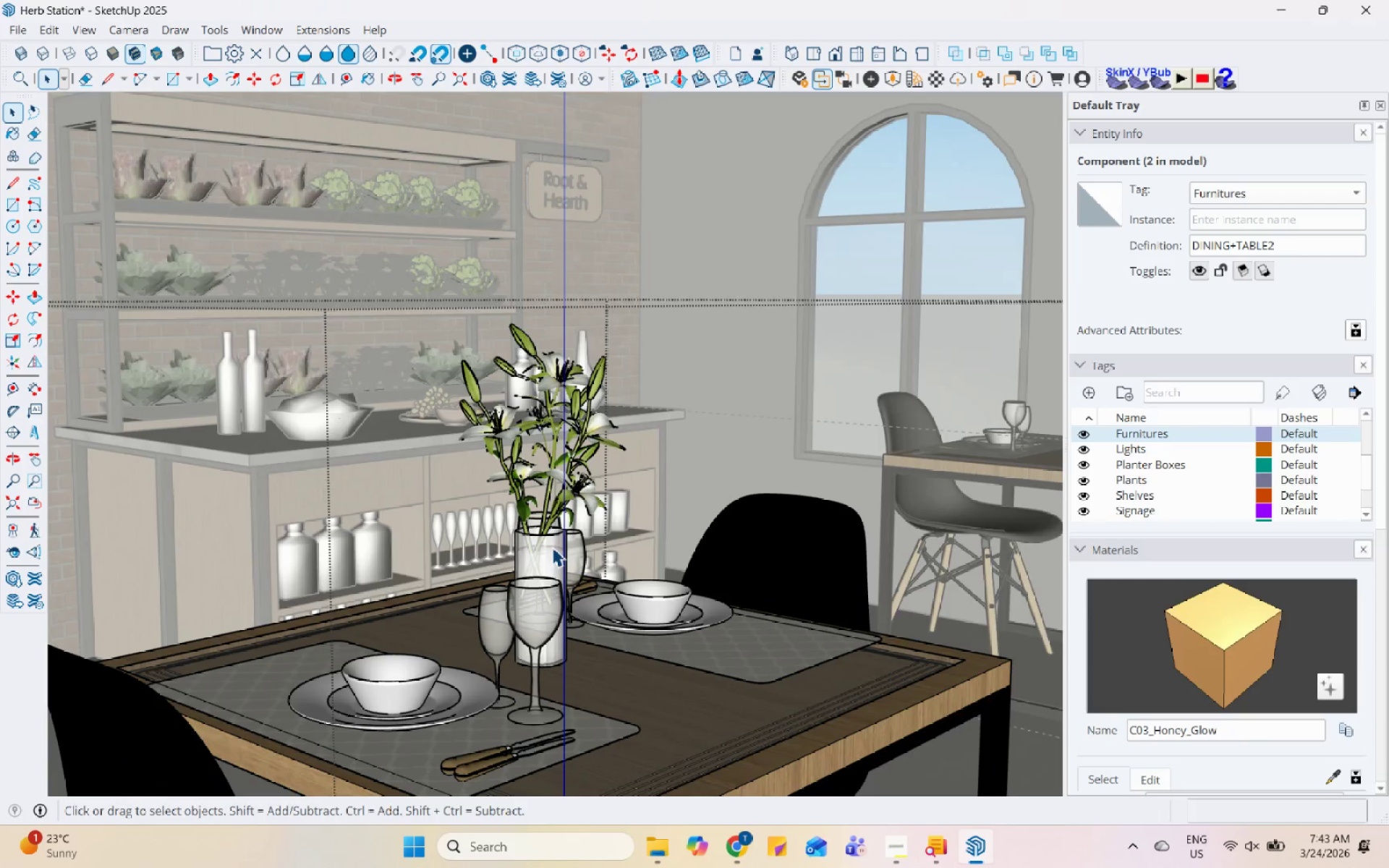 
scroll: coordinate [546, 566], scroll_direction: up, amount: 3.0
 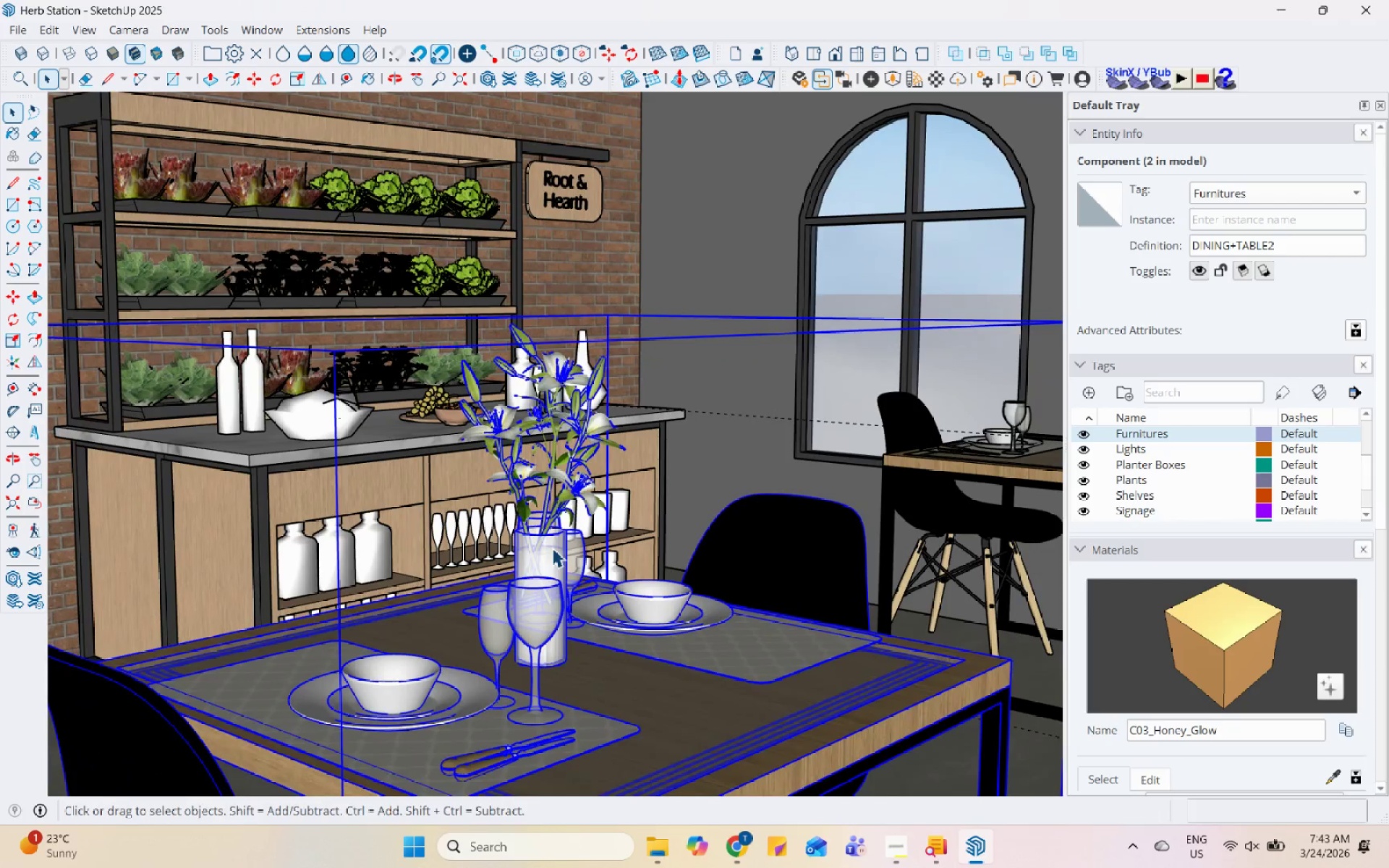 
triple_click([552, 547])
 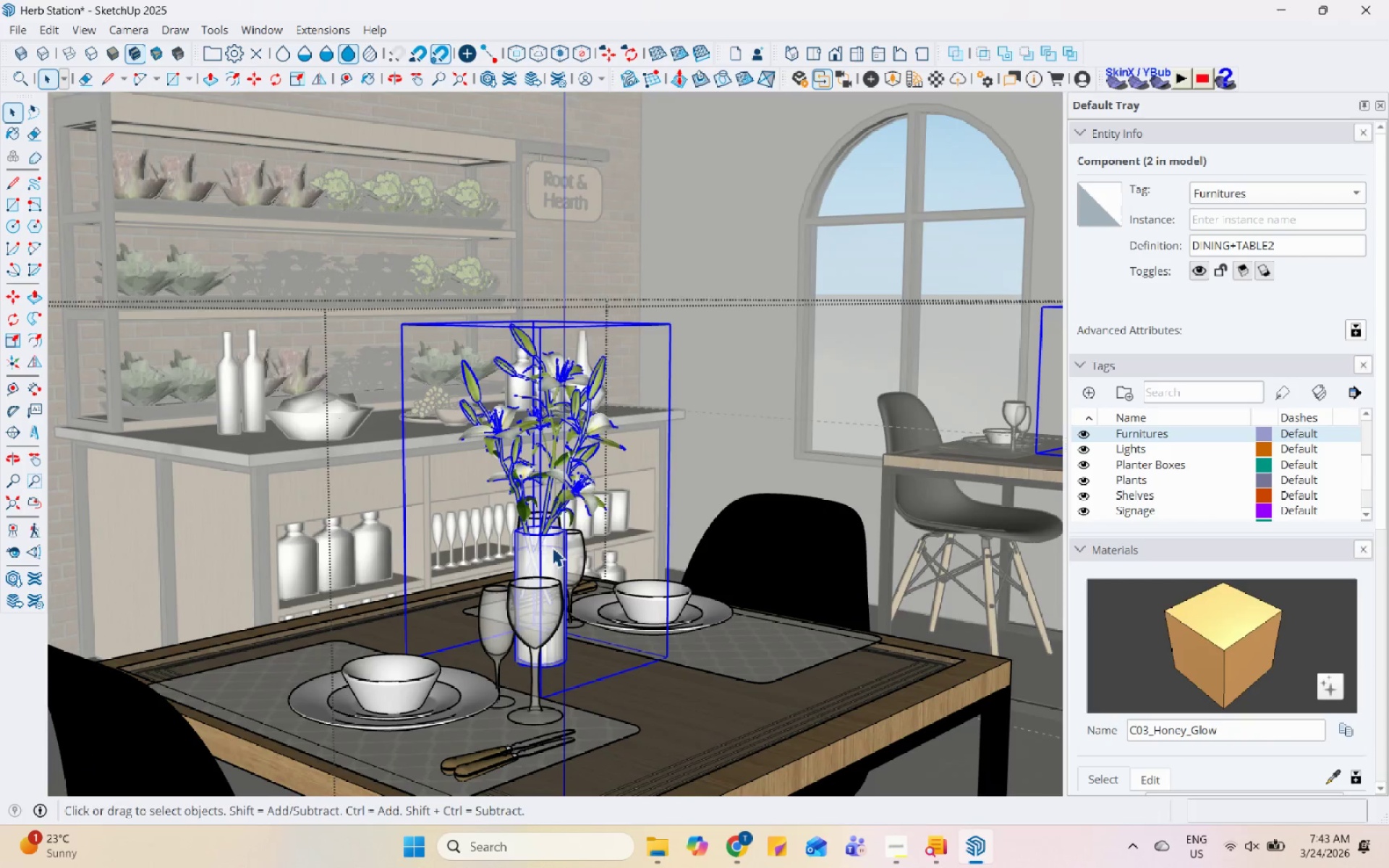 
right_click([552, 547])
 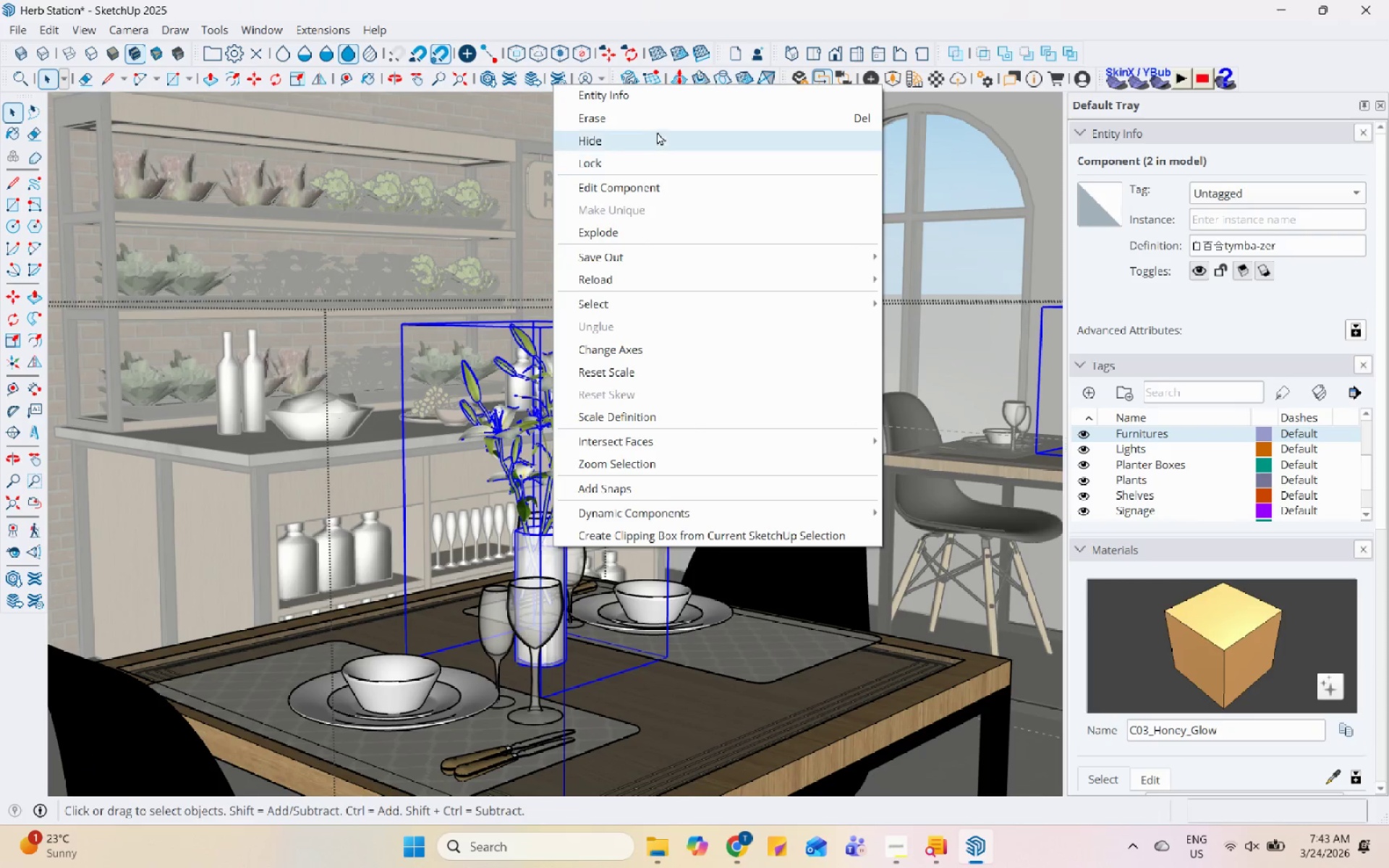 
left_click([660, 124])
 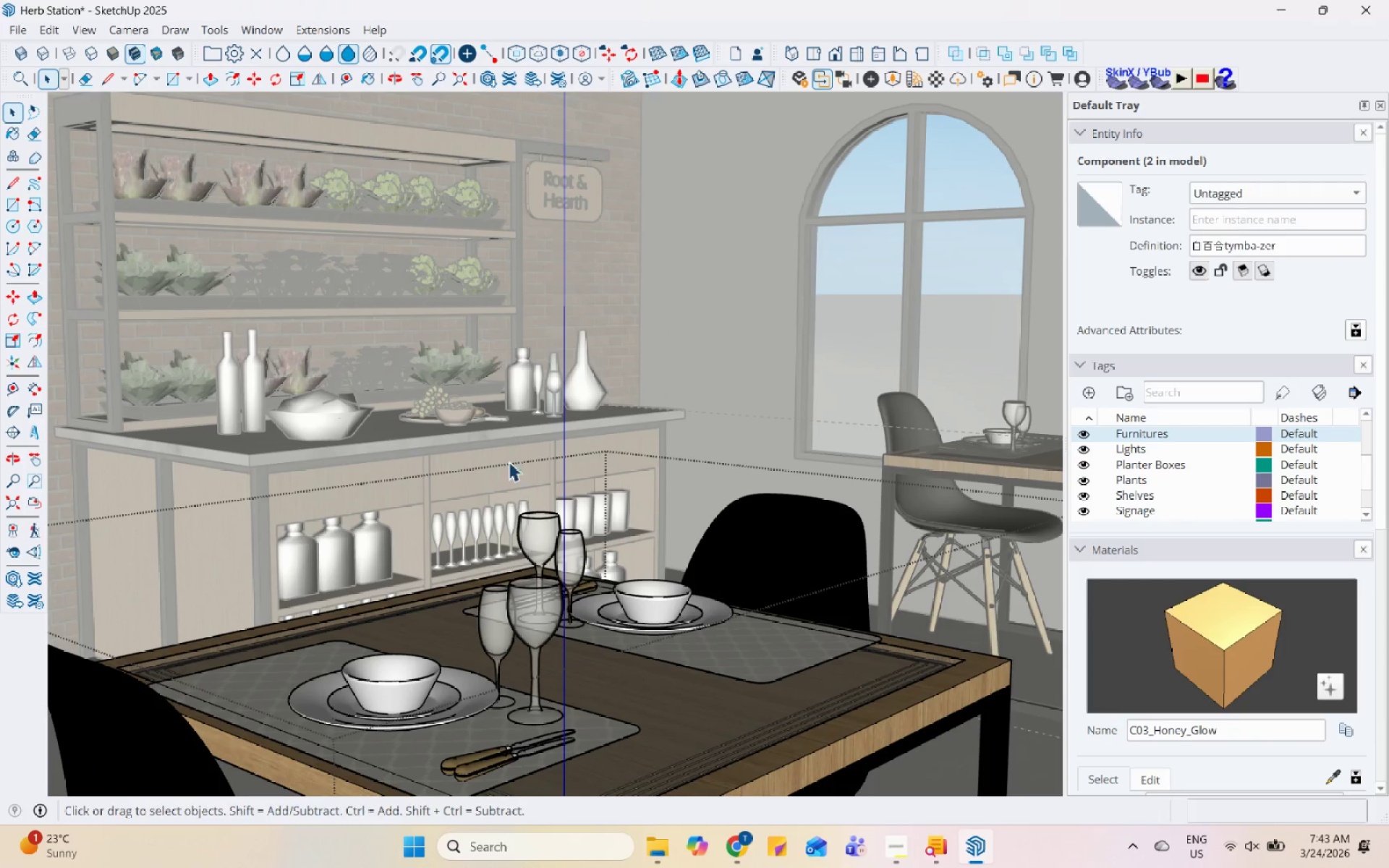 
scroll: coordinate [504, 495], scroll_direction: down, amount: 1.0
 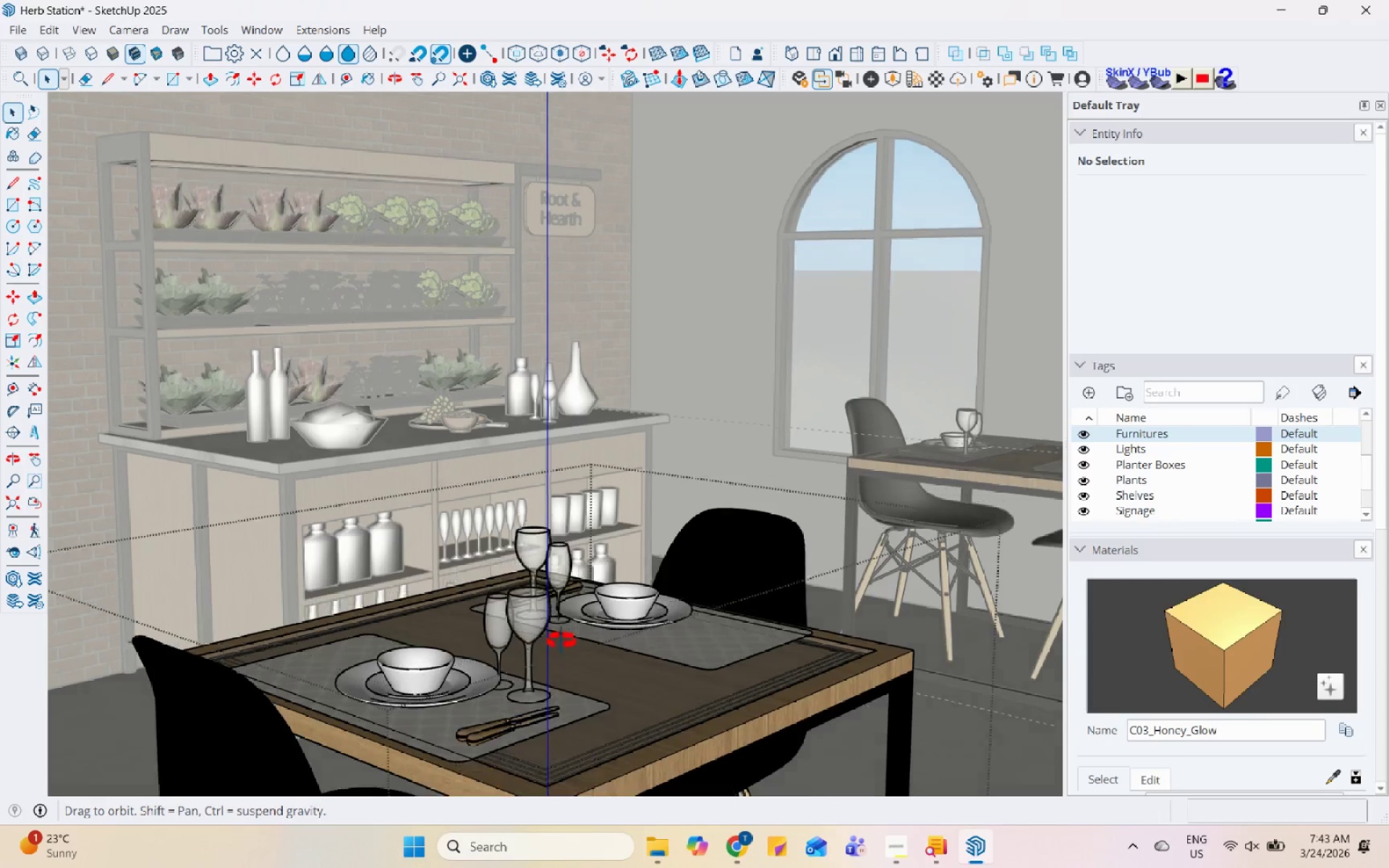 
key(Escape)
 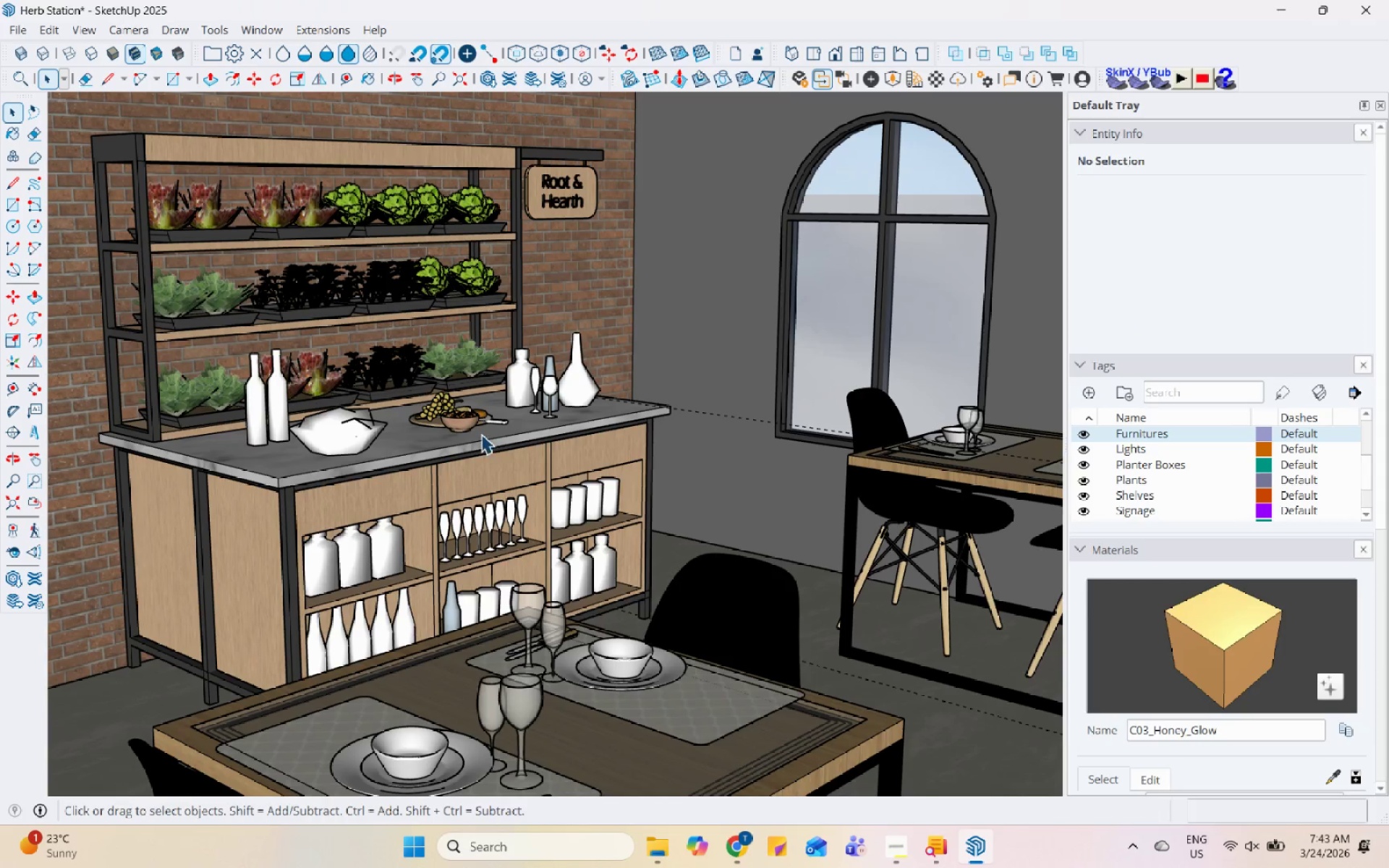 
left_click([458, 417])
 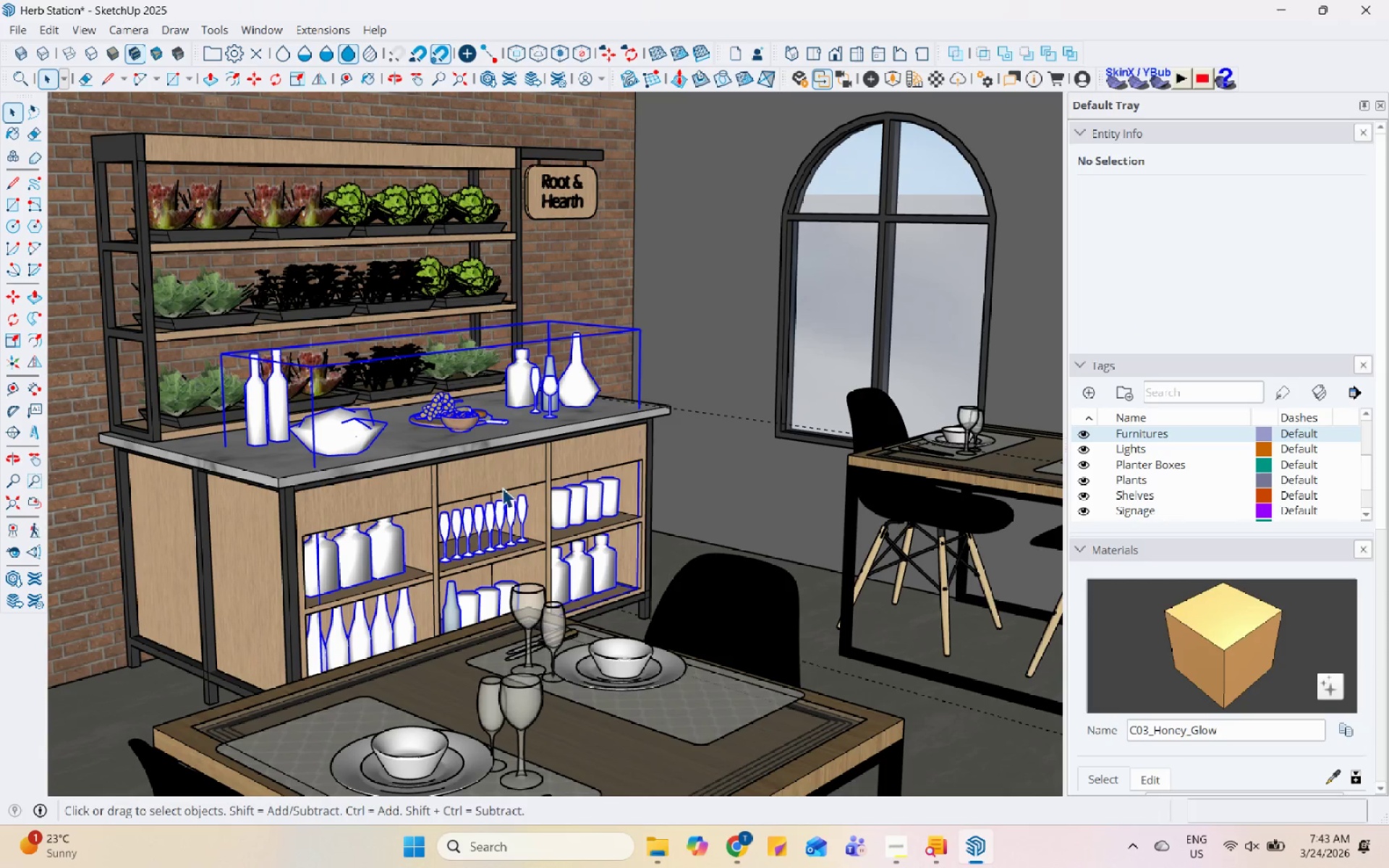 
scroll: coordinate [519, 519], scroll_direction: down, amount: 5.0
 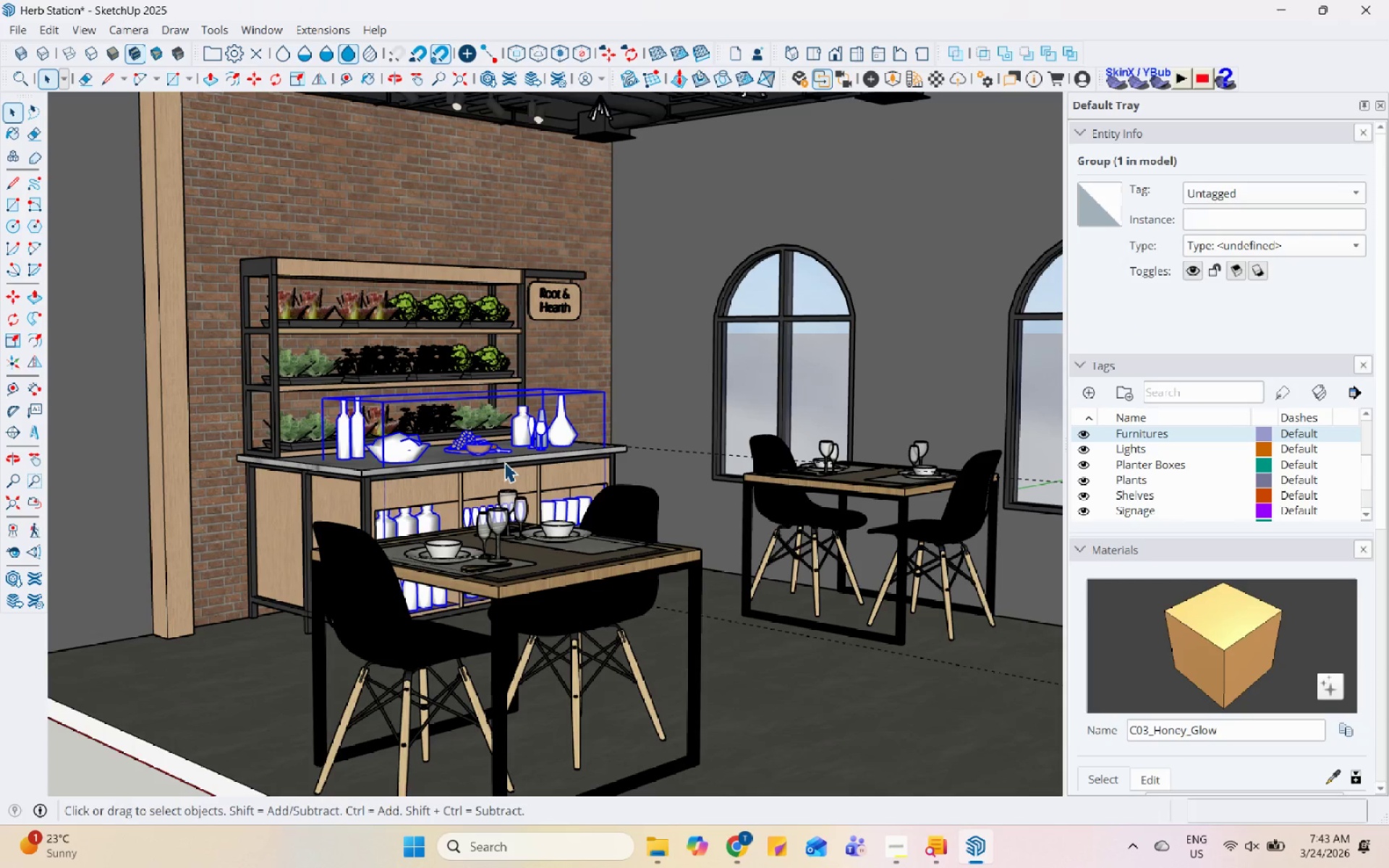 
key(Control+S)
 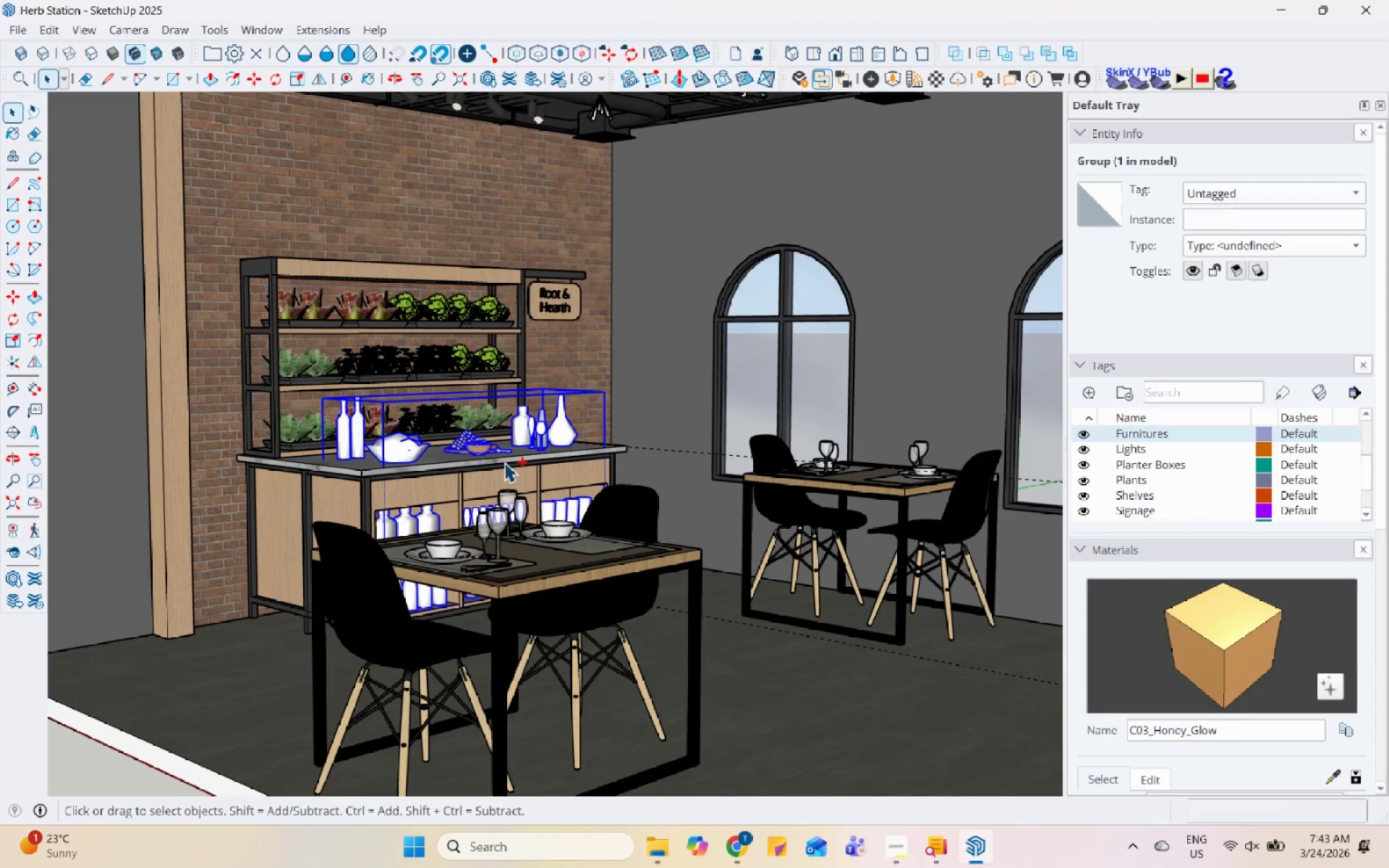 
scroll: coordinate [504, 462], scroll_direction: down, amount: 5.0
 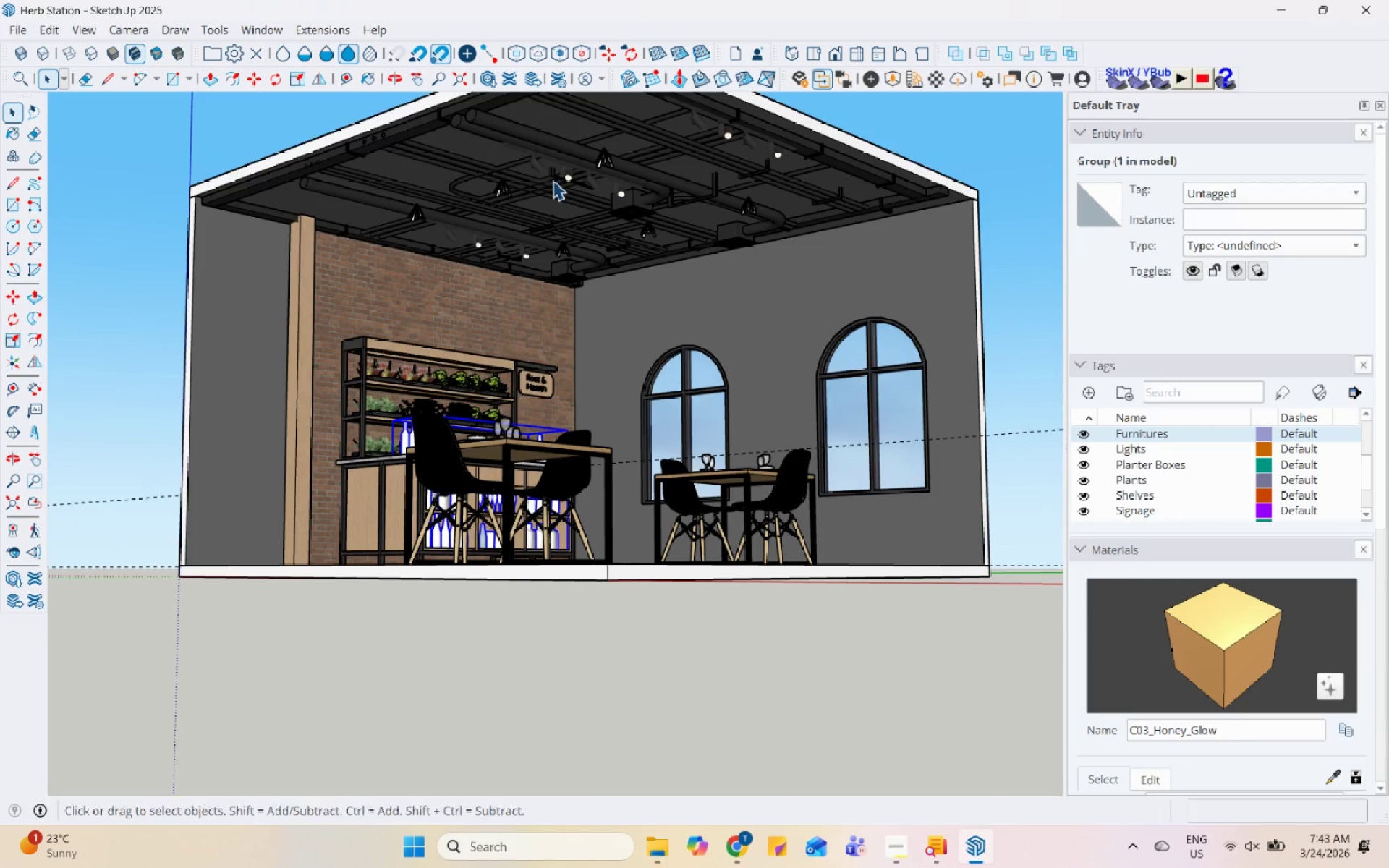 
left_click([569, 166])
 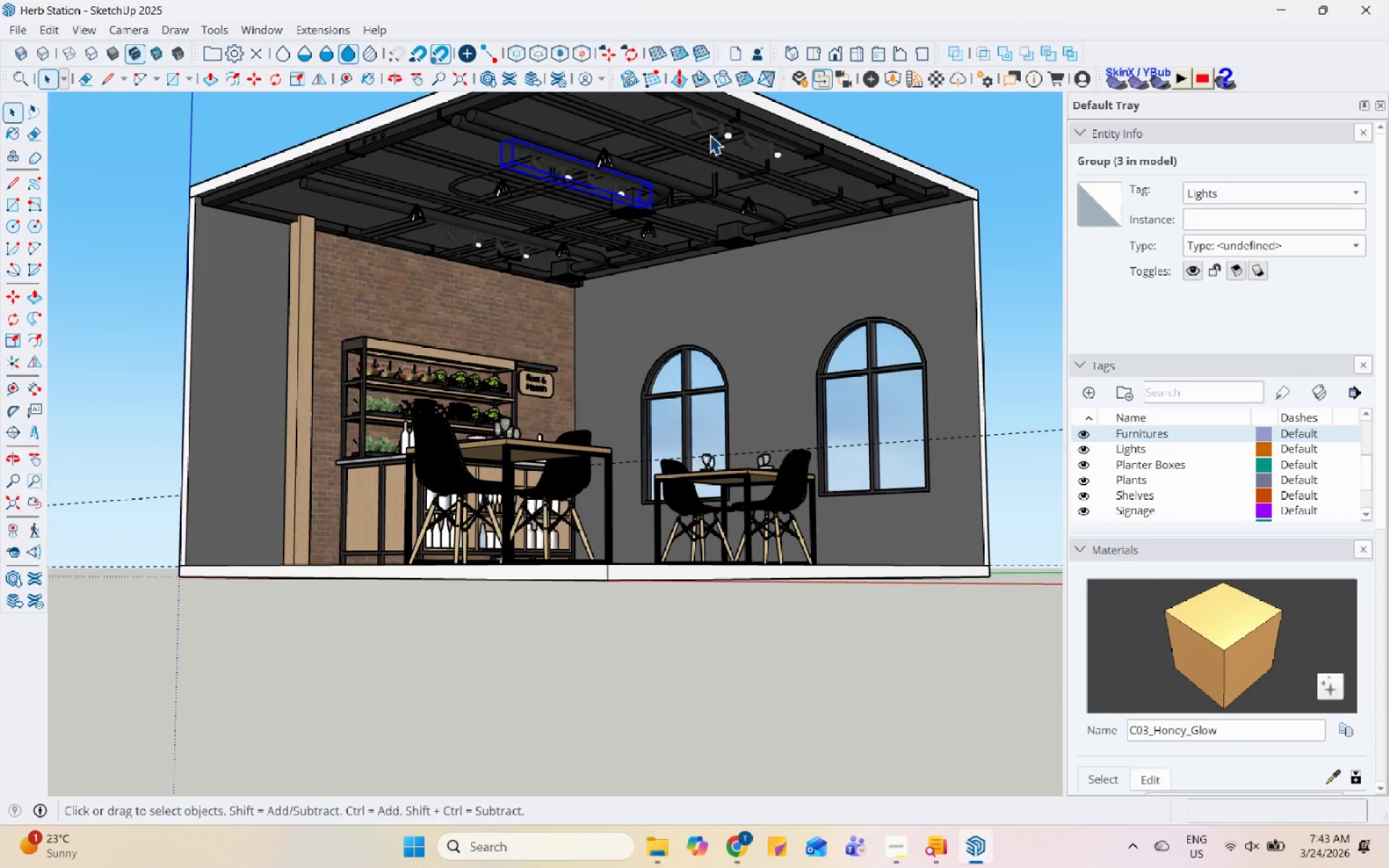 
hold_key(key=ControlLeft, duration=1.5)
left_click([729, 135])
 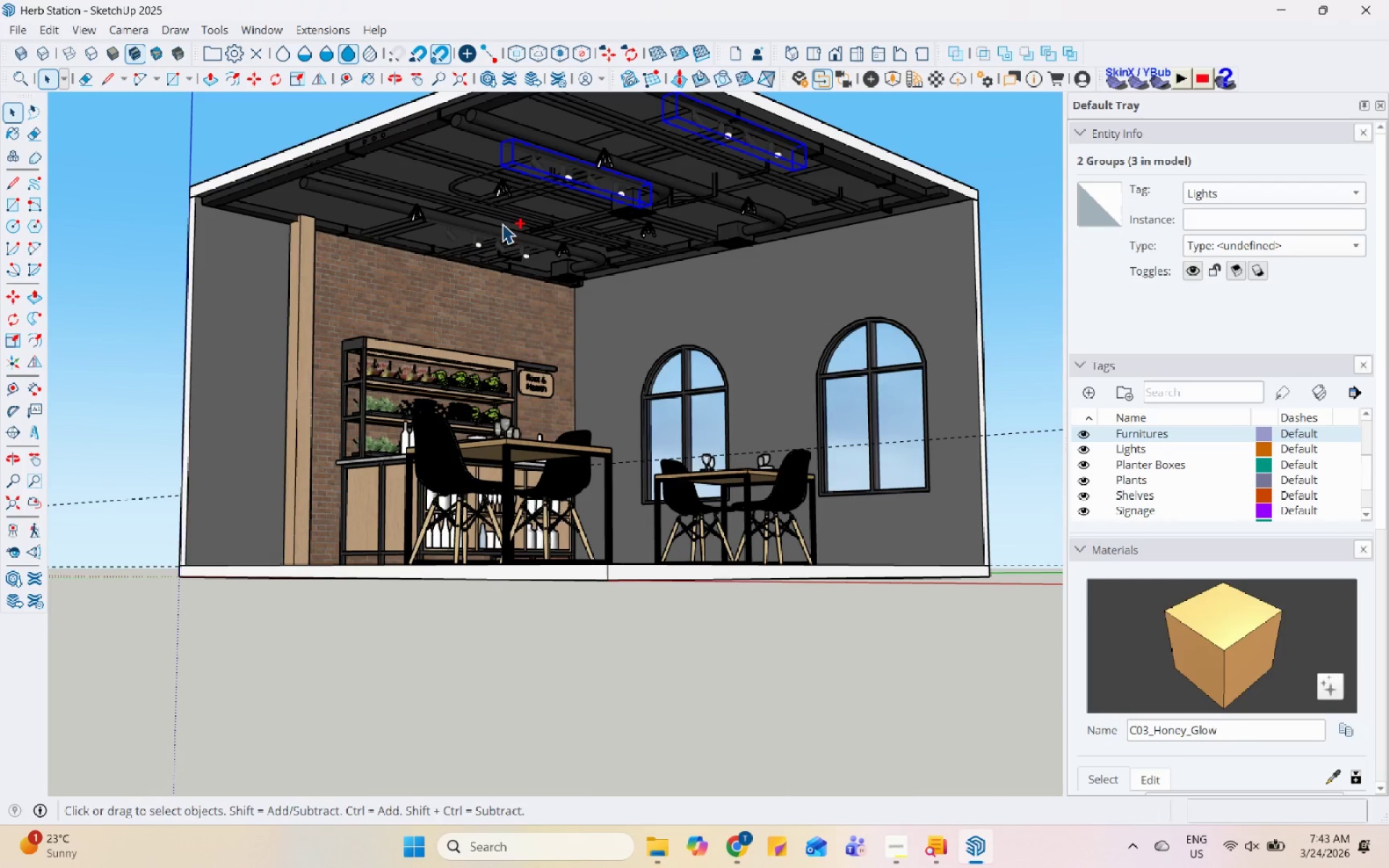 
hold_key(key=ControlLeft, duration=0.72)
left_click([471, 237])
 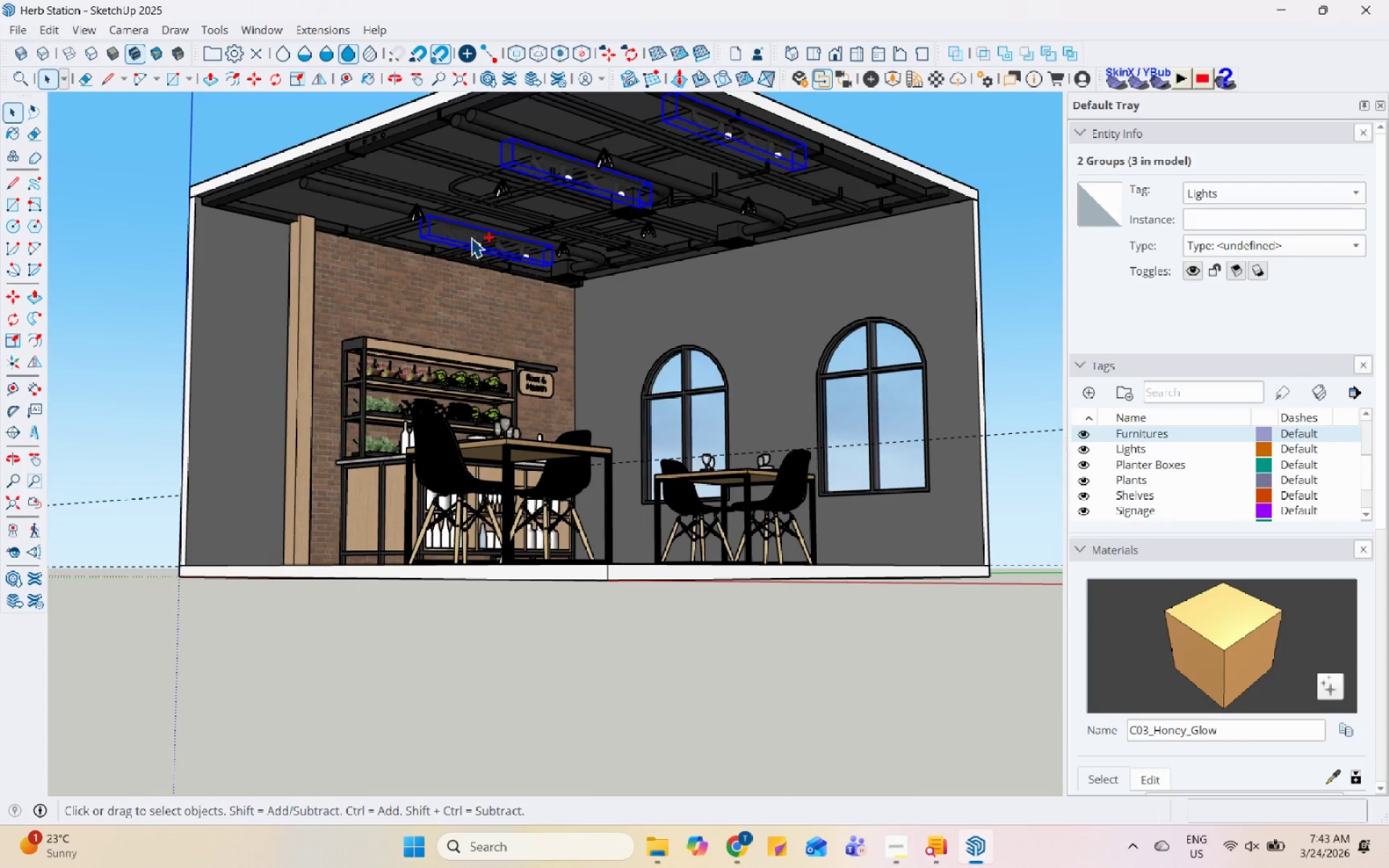 
right_click([471, 237])
 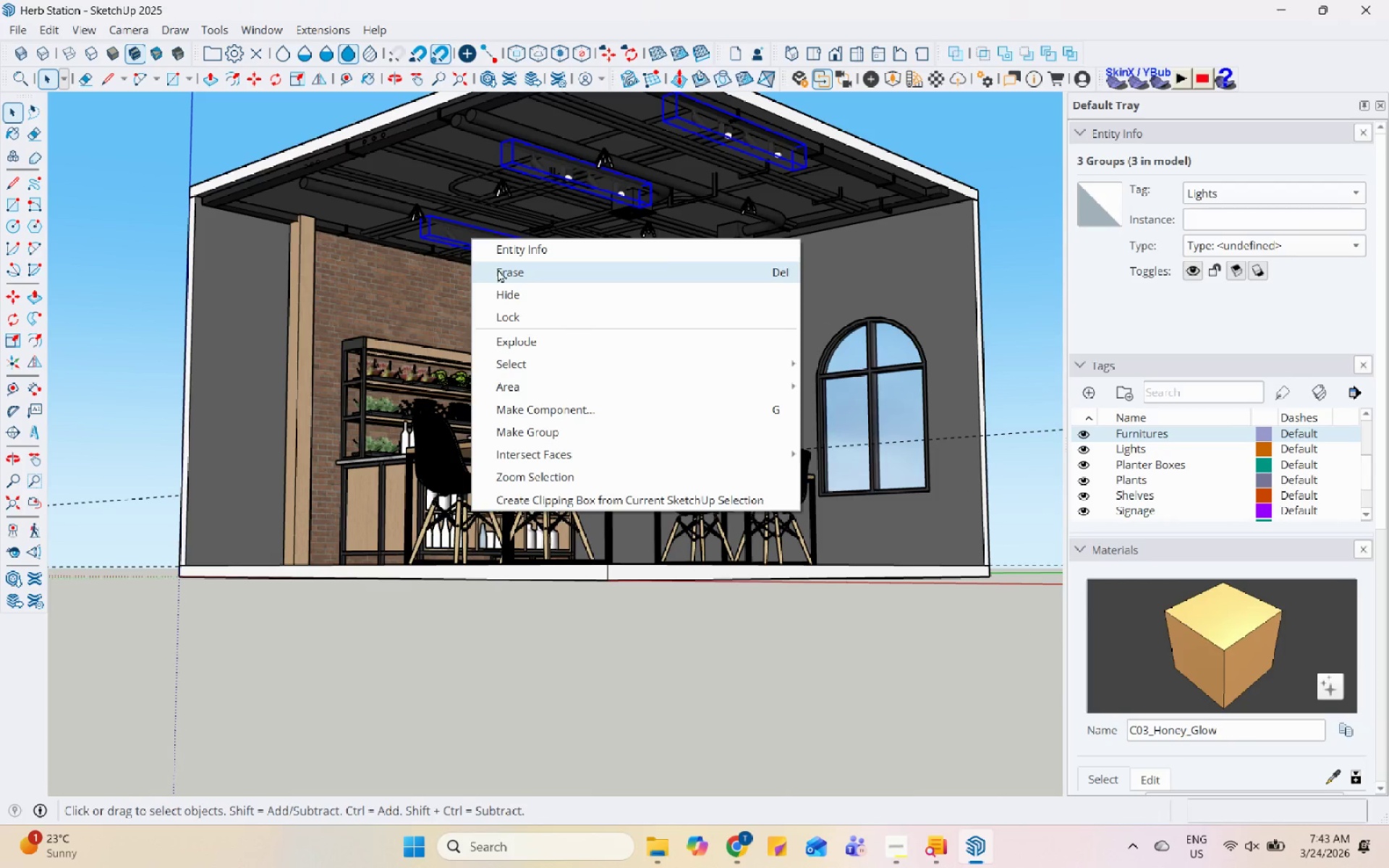 
left_click([503, 273])
 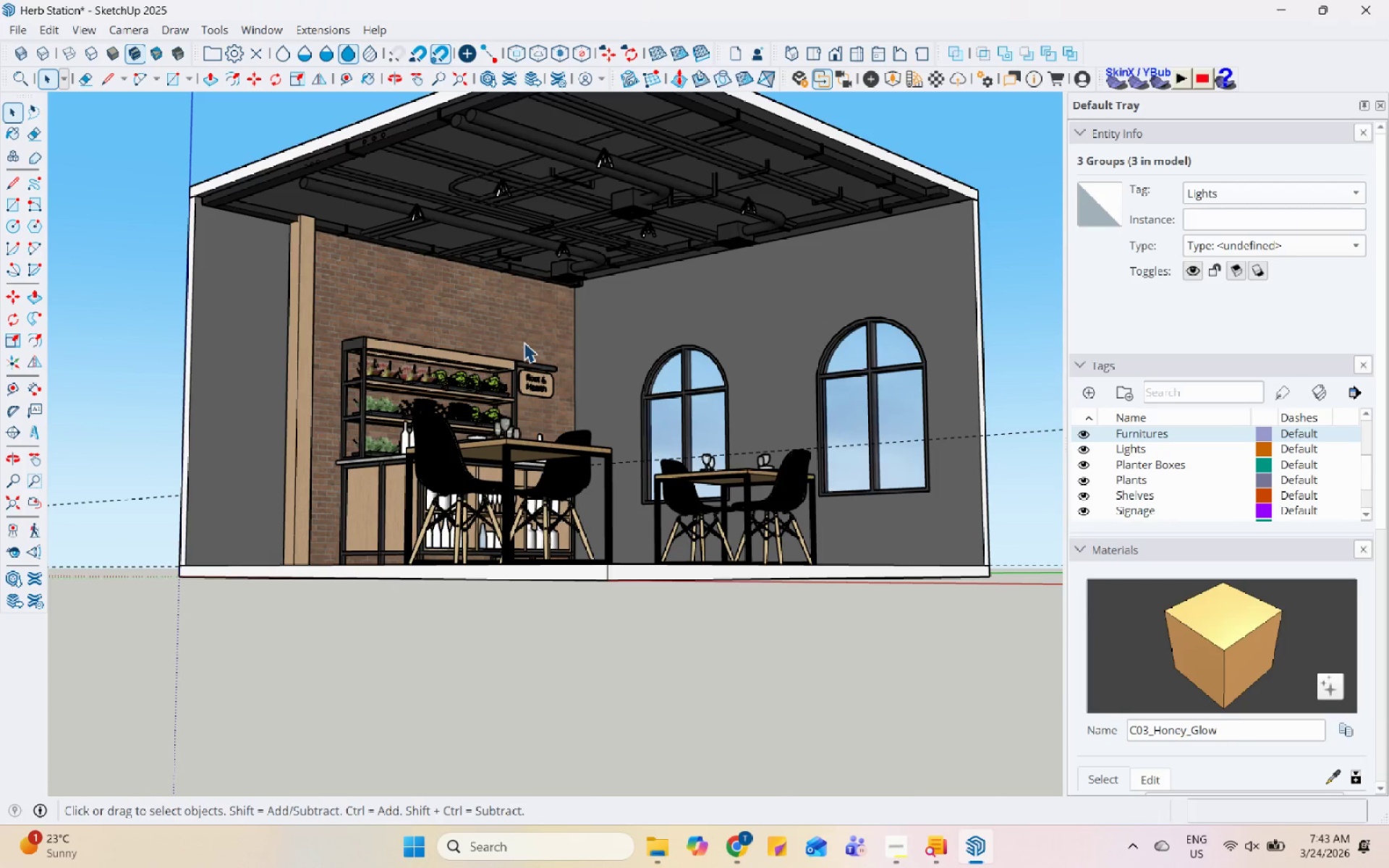 
scroll: coordinate [524, 342], scroll_direction: down, amount: 3.0
 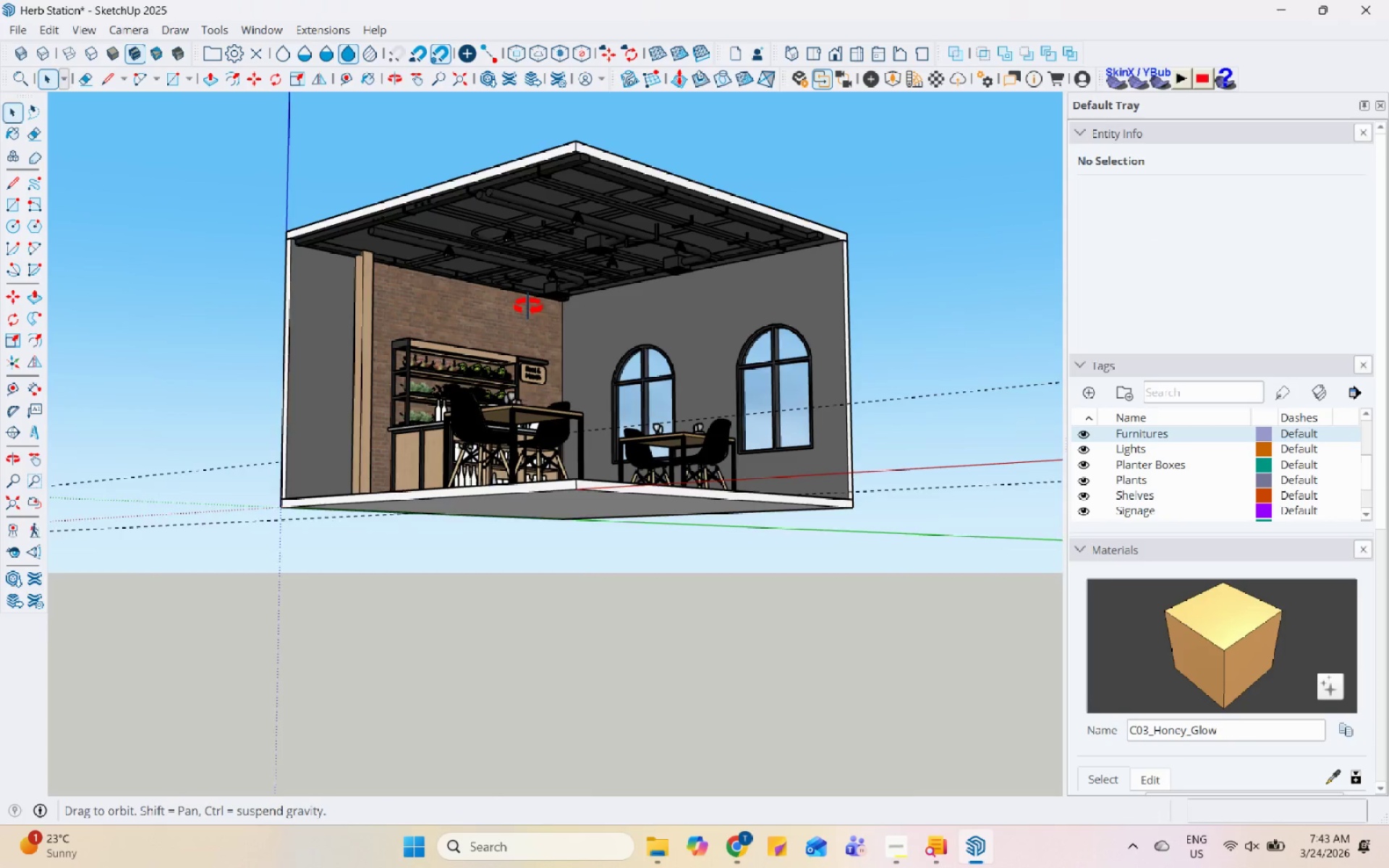 
key(Control+S)
 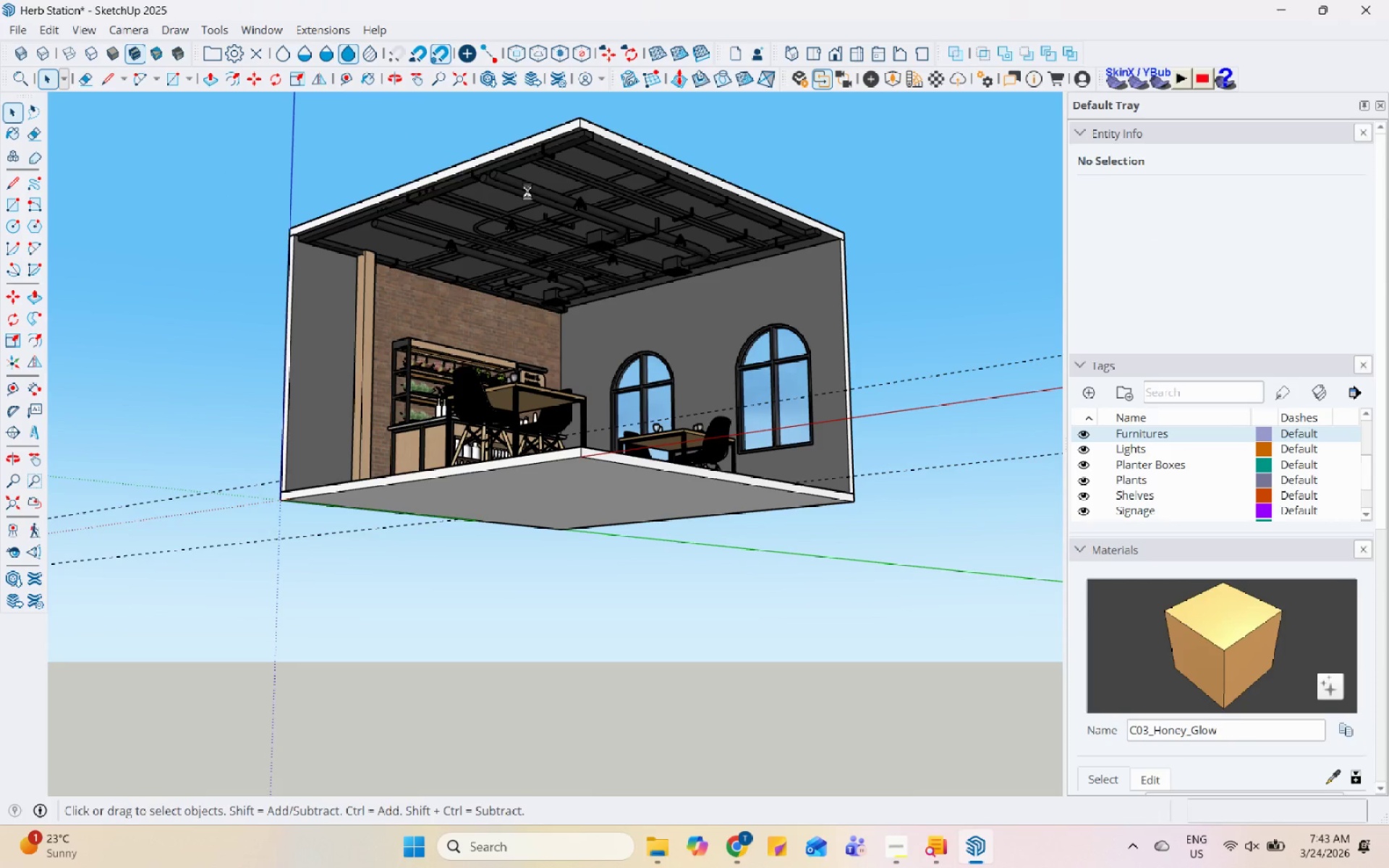 
scroll: coordinate [509, 140], scroll_direction: up, amount: 5.0
 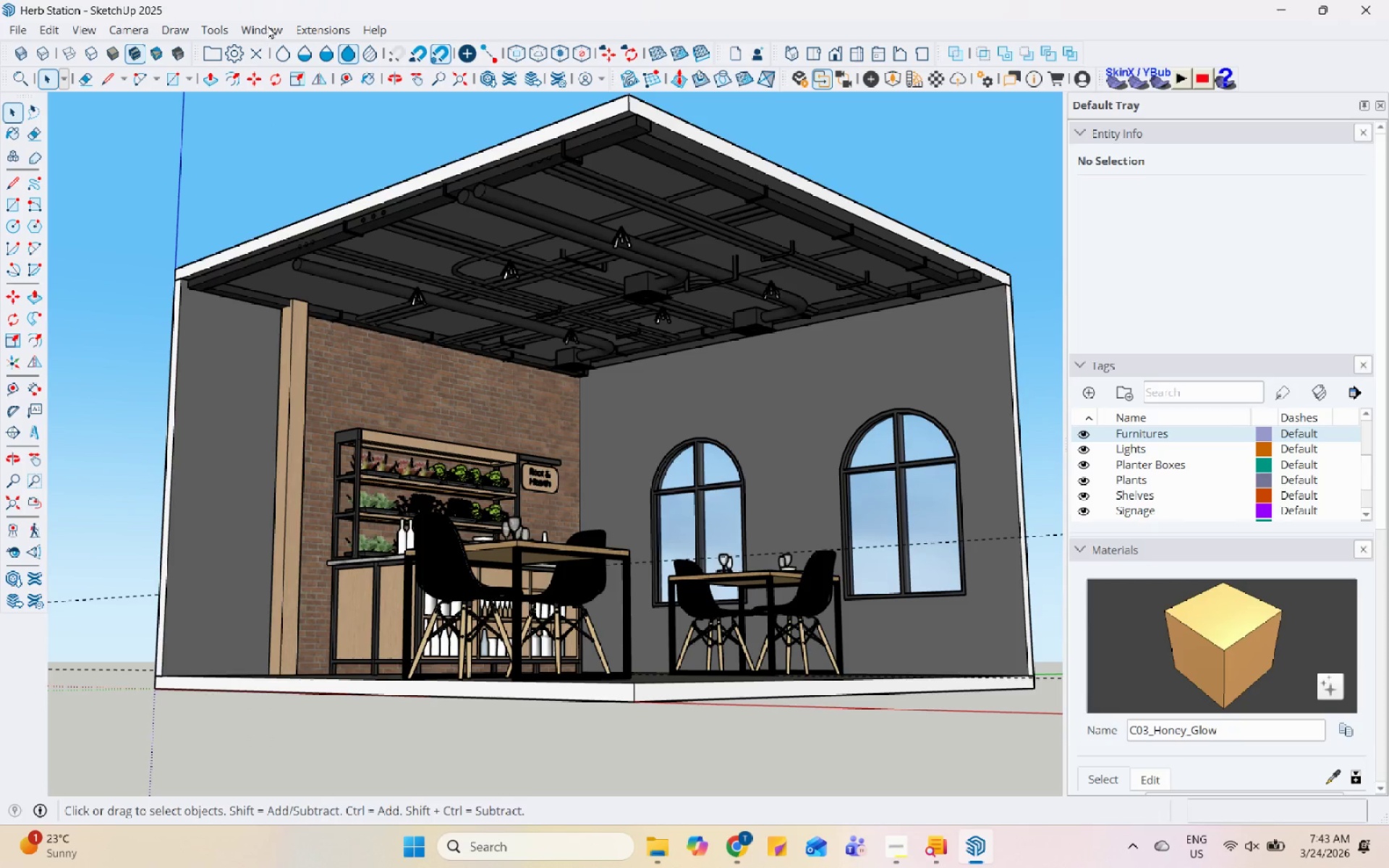 
left_click([267, 30])
 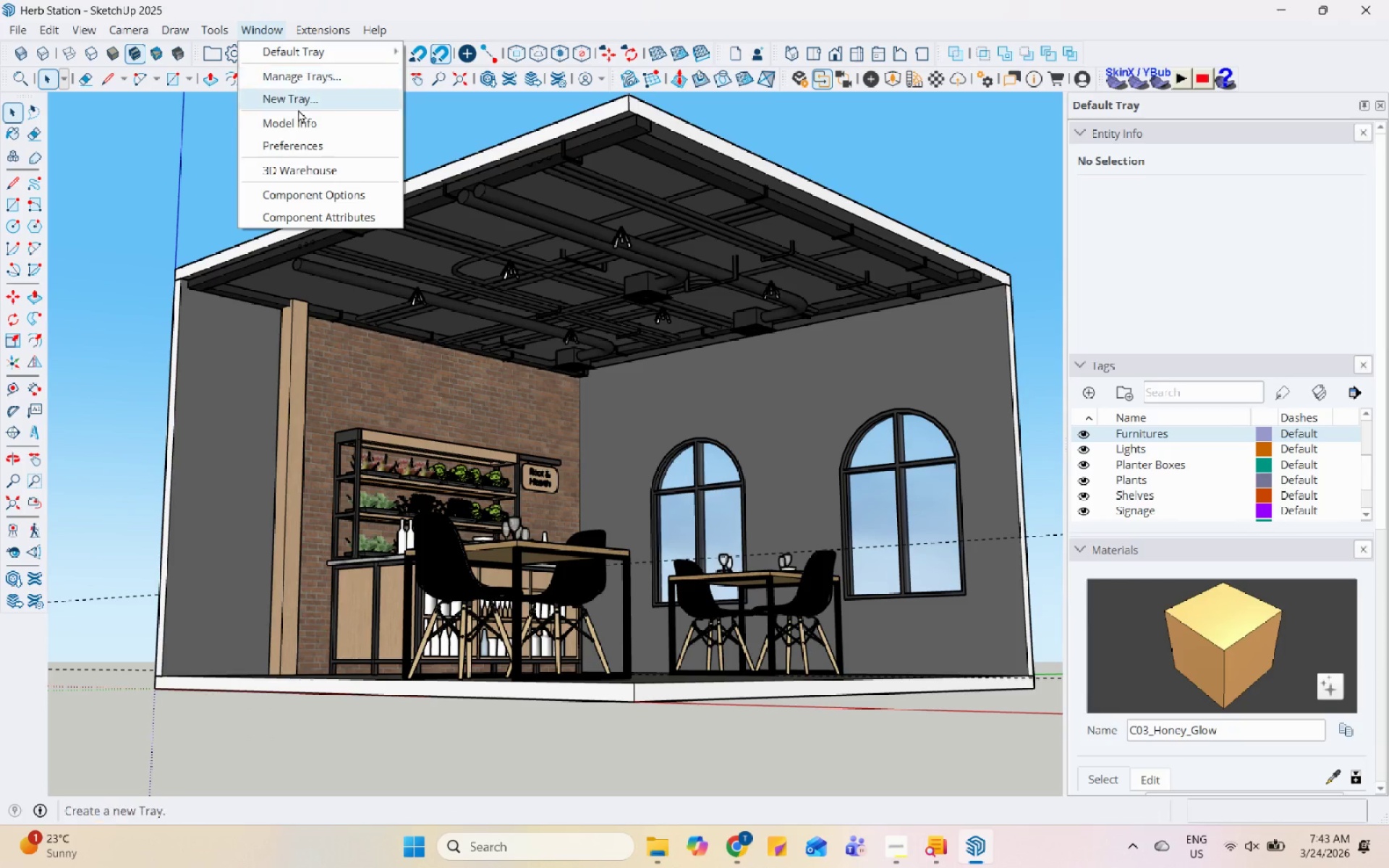 
left_click([300, 117])
 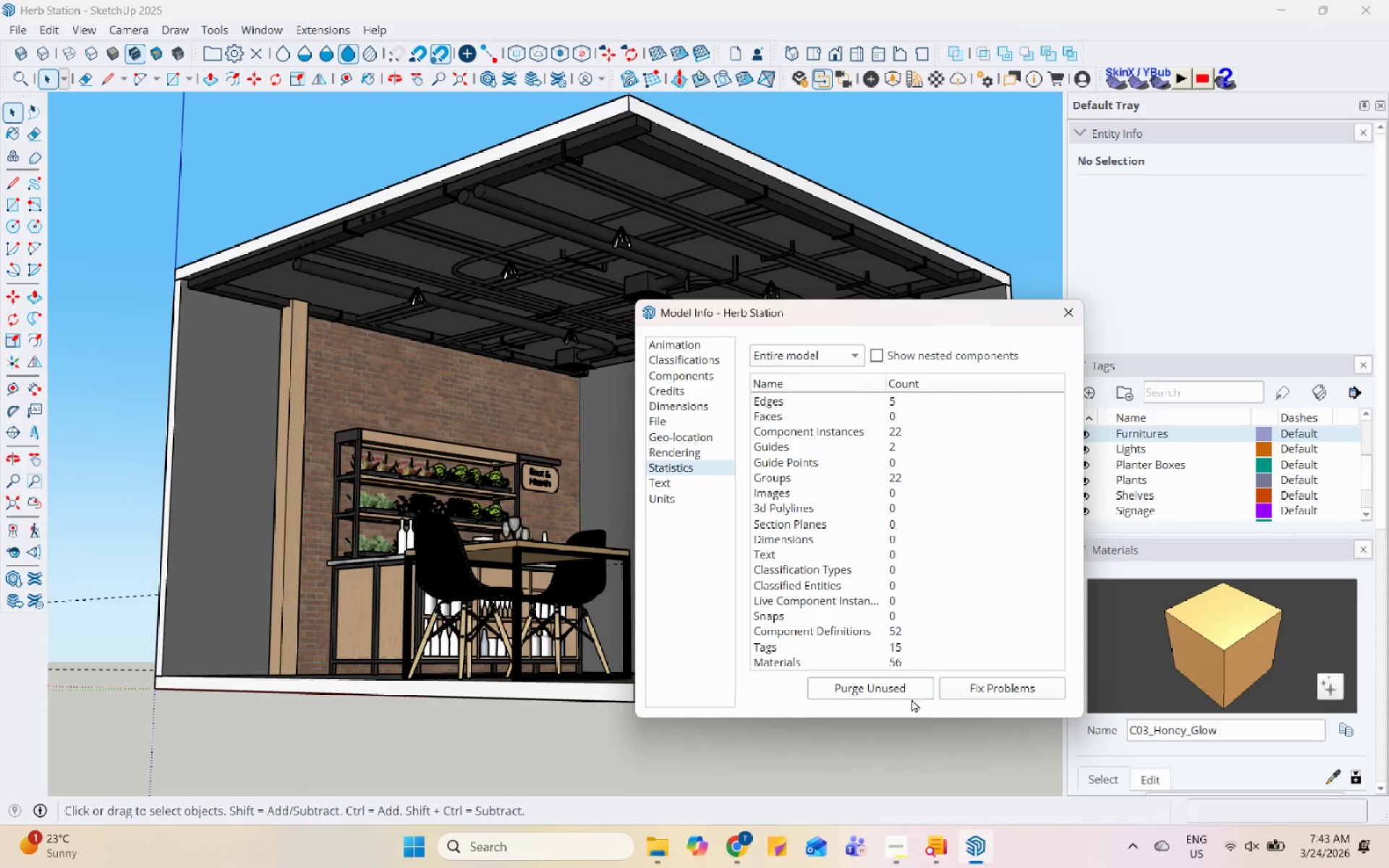 
left_click([910, 683])
 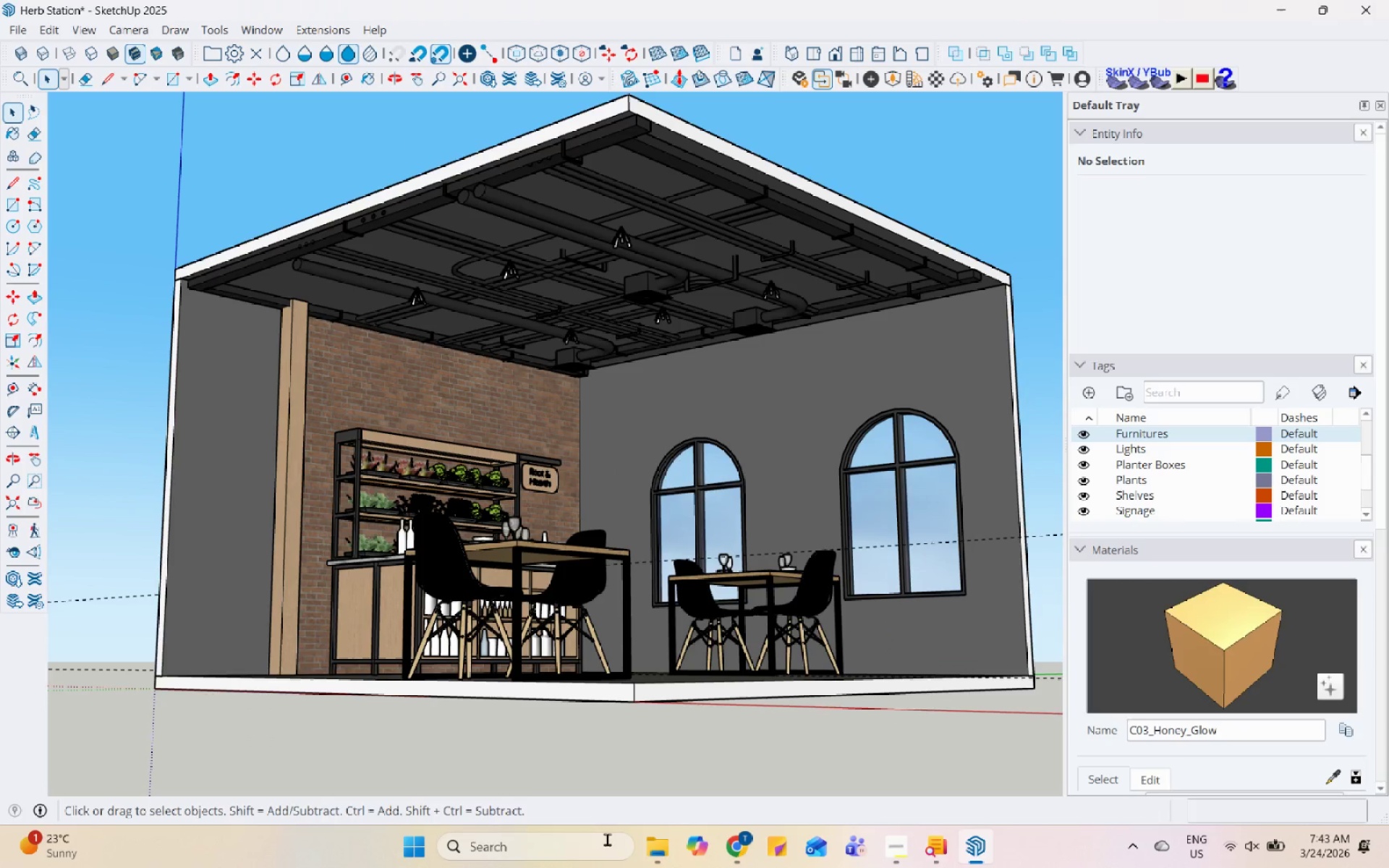 
left_click([660, 861])
 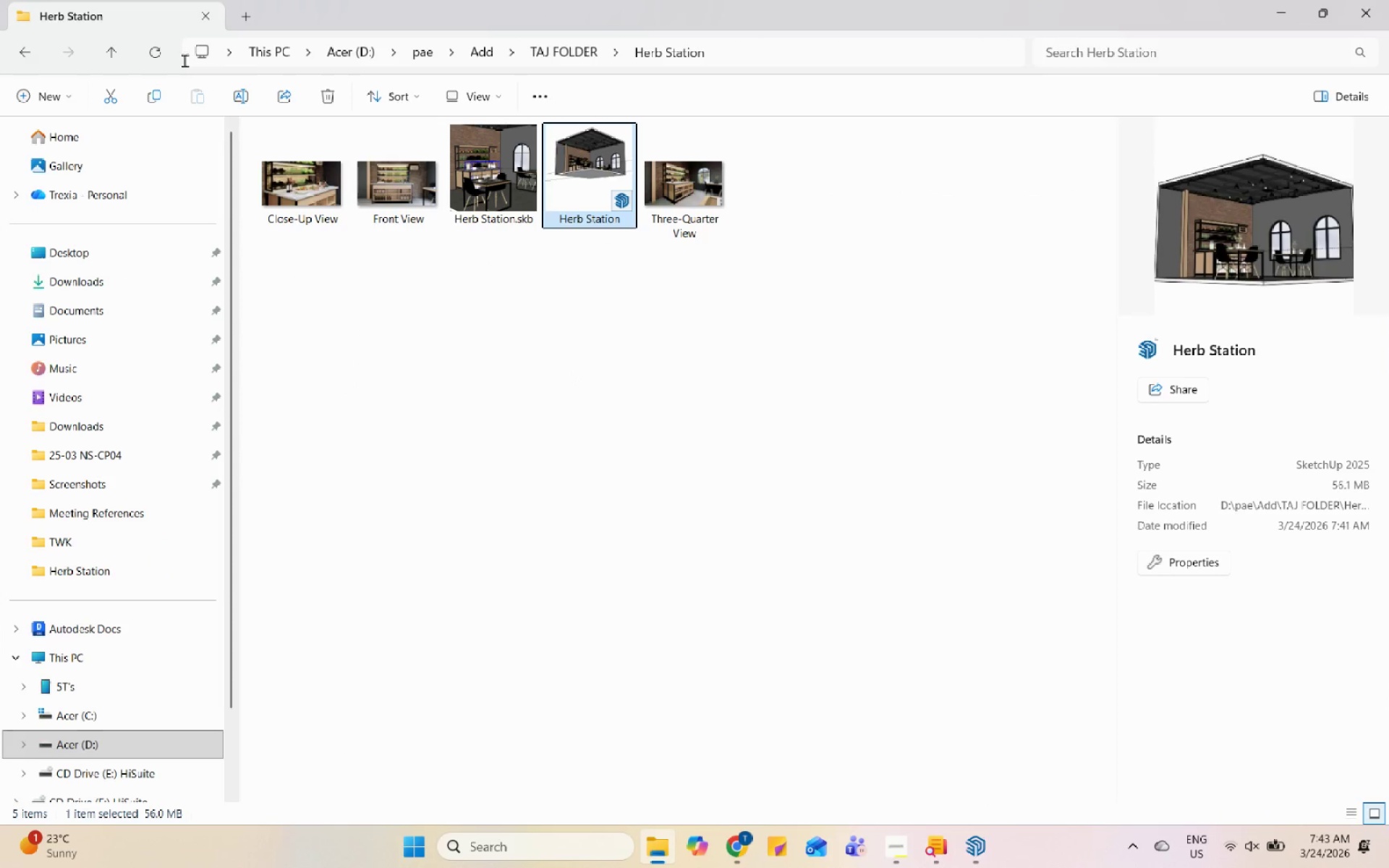 
left_click([148, 50])
 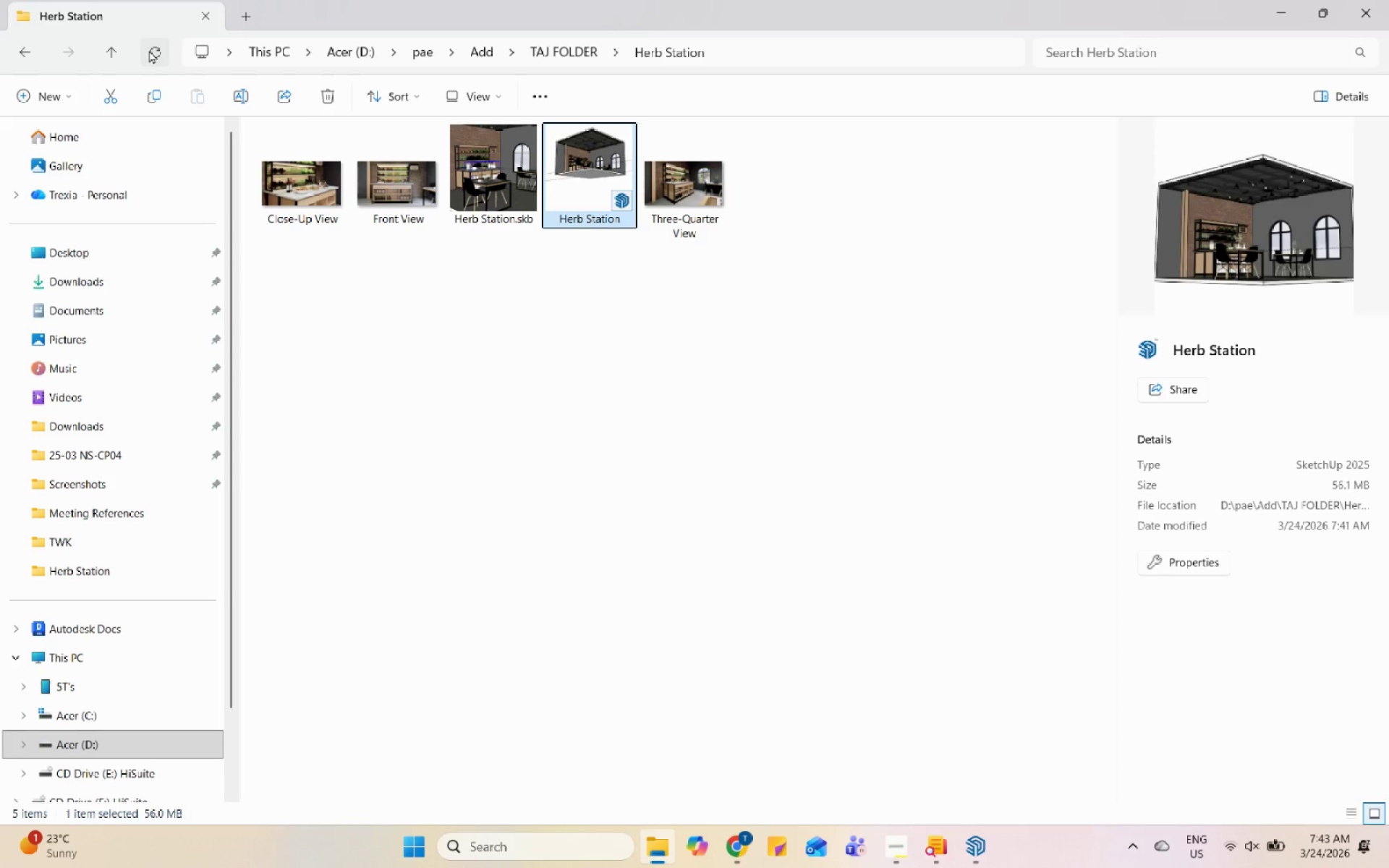 
left_click([163, 55])
 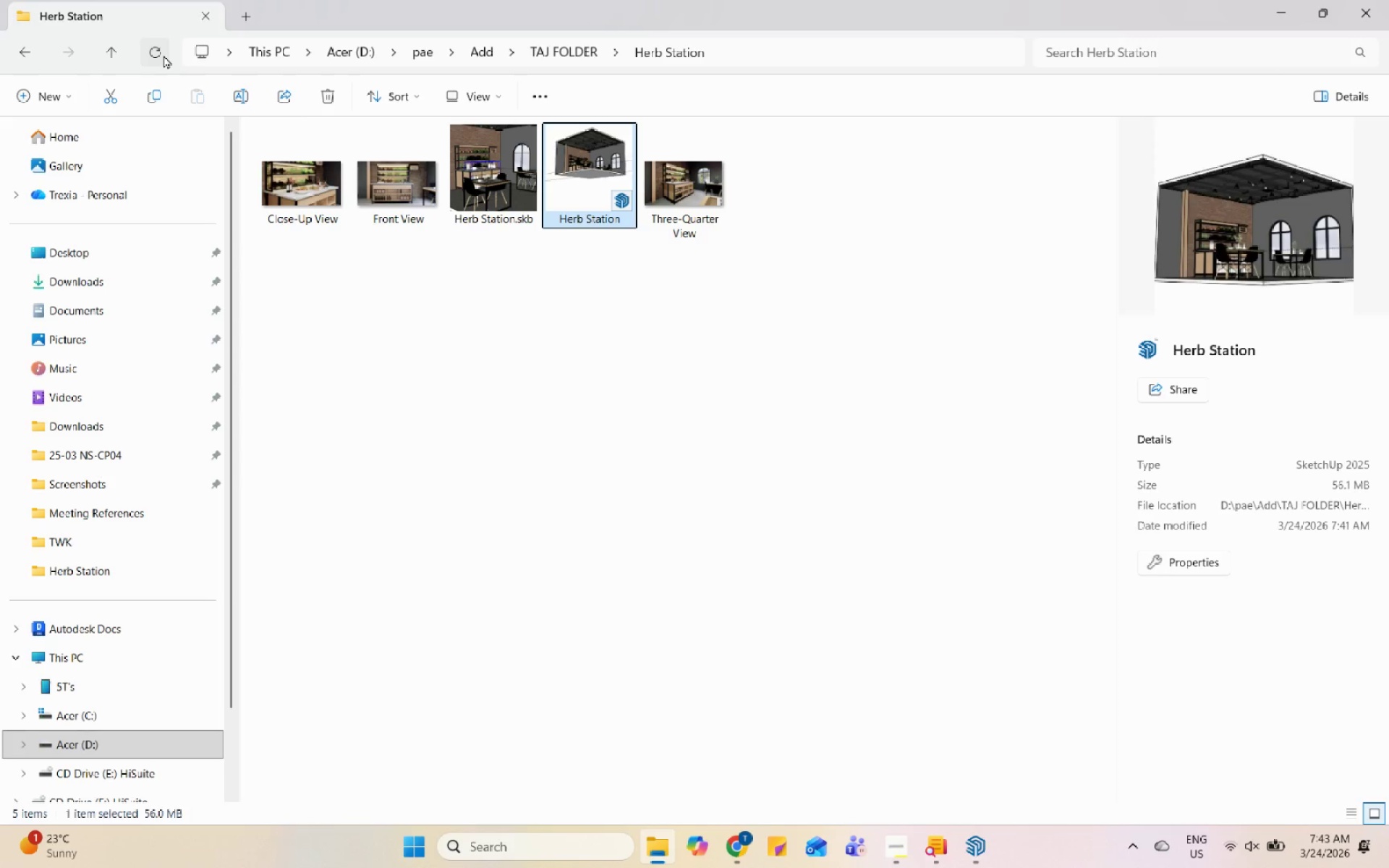 
left_click([163, 55])
 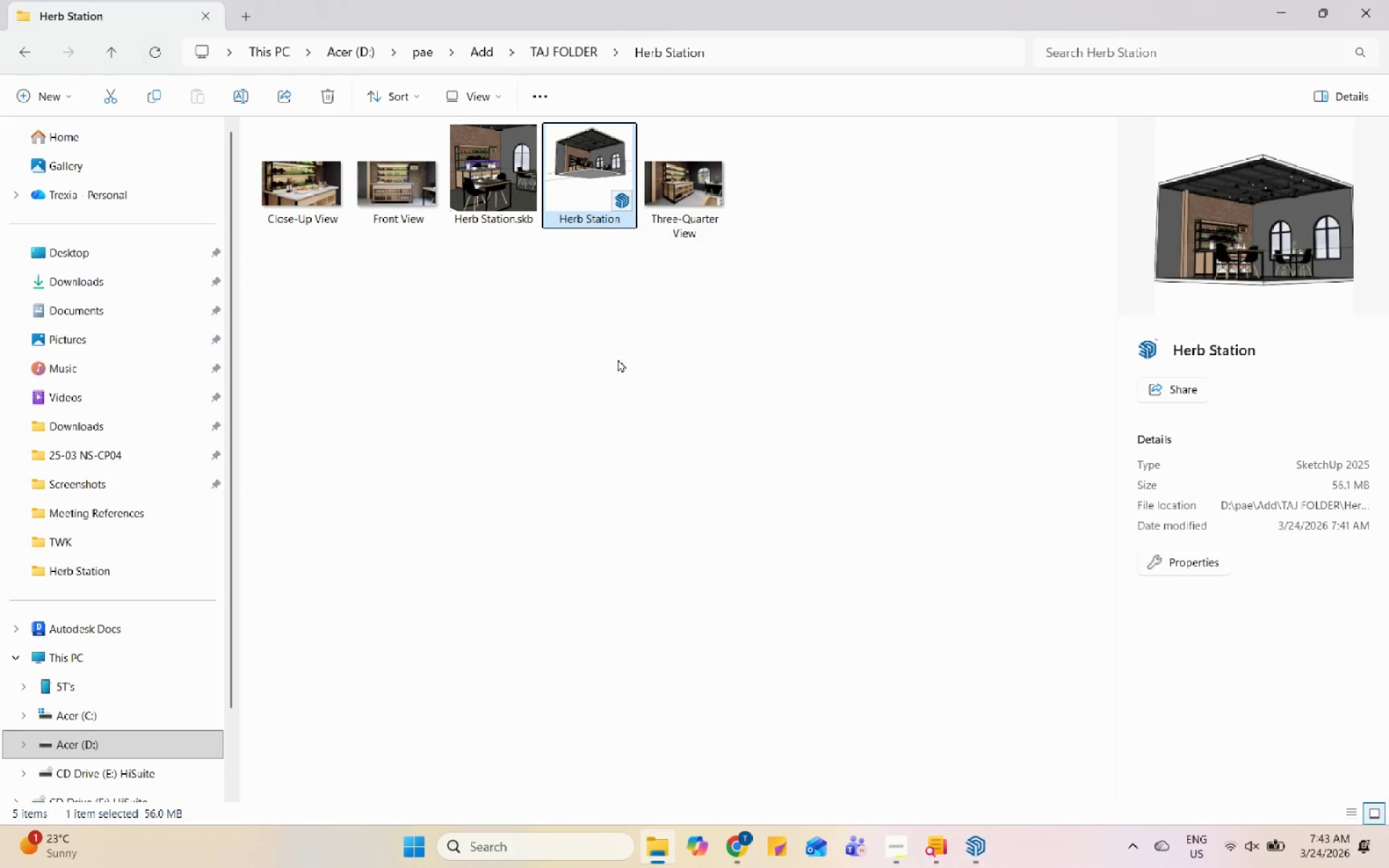 
left_click([841, 545])
 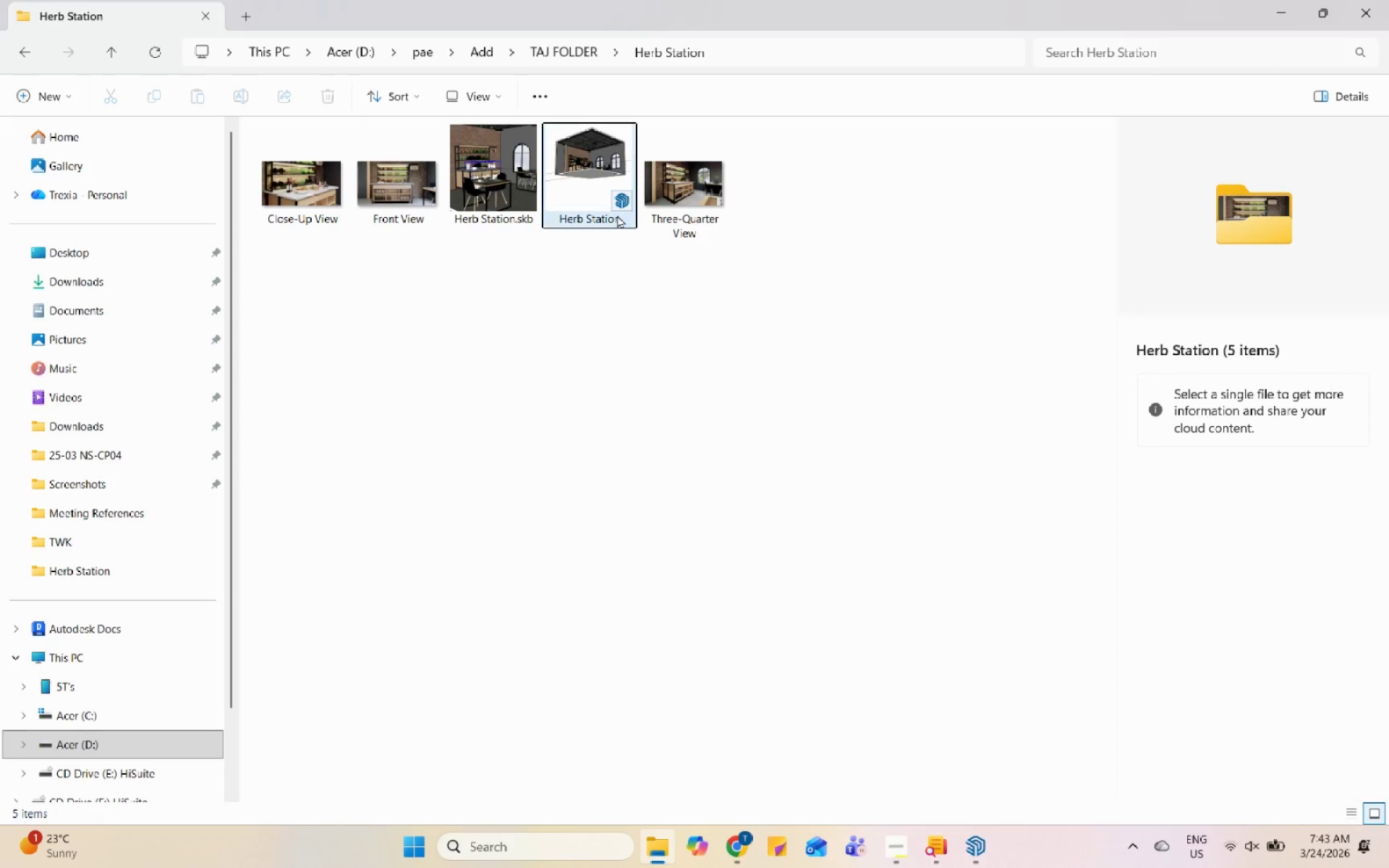 
left_click([613, 207])
 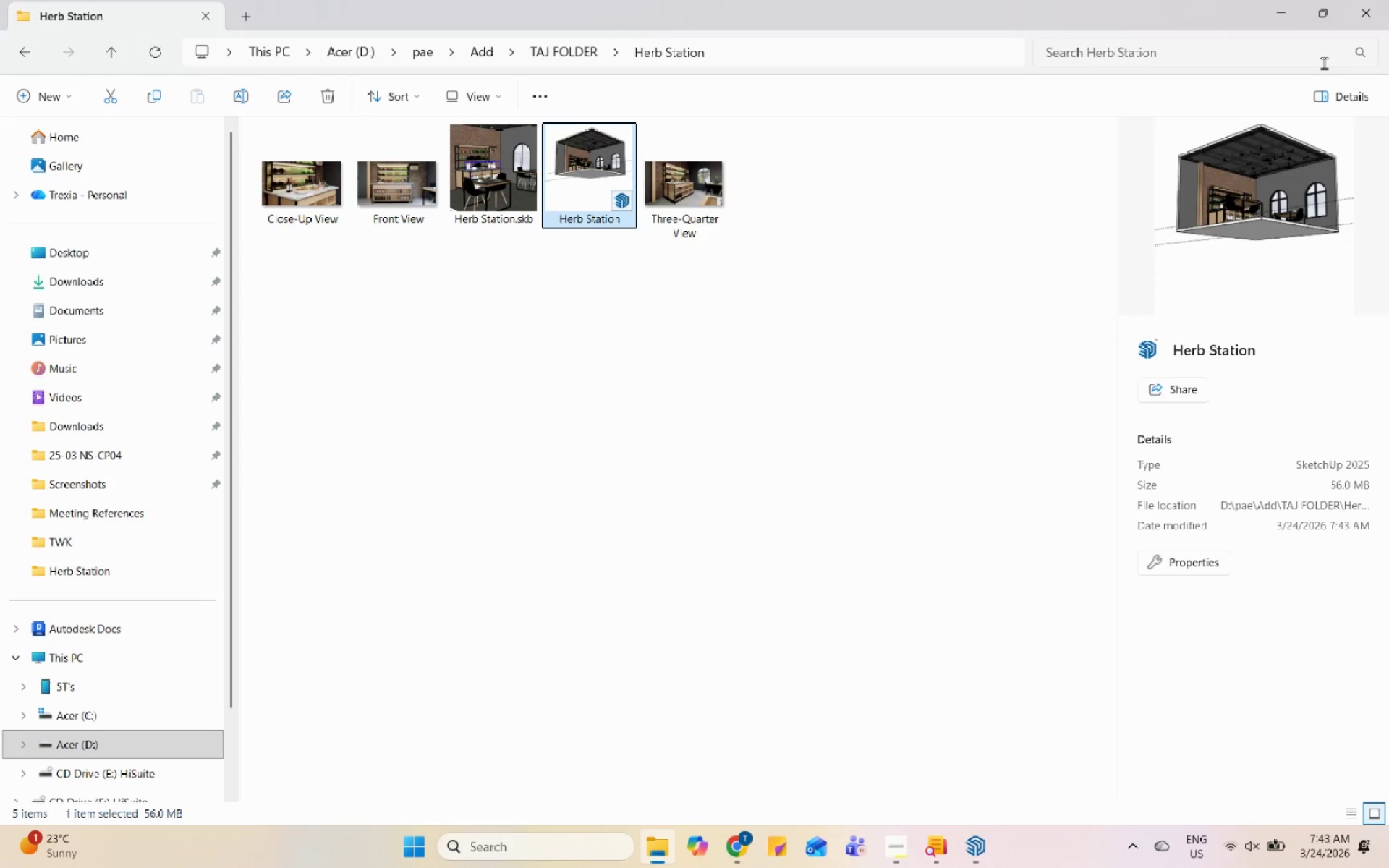 
left_click([1279, 20])
 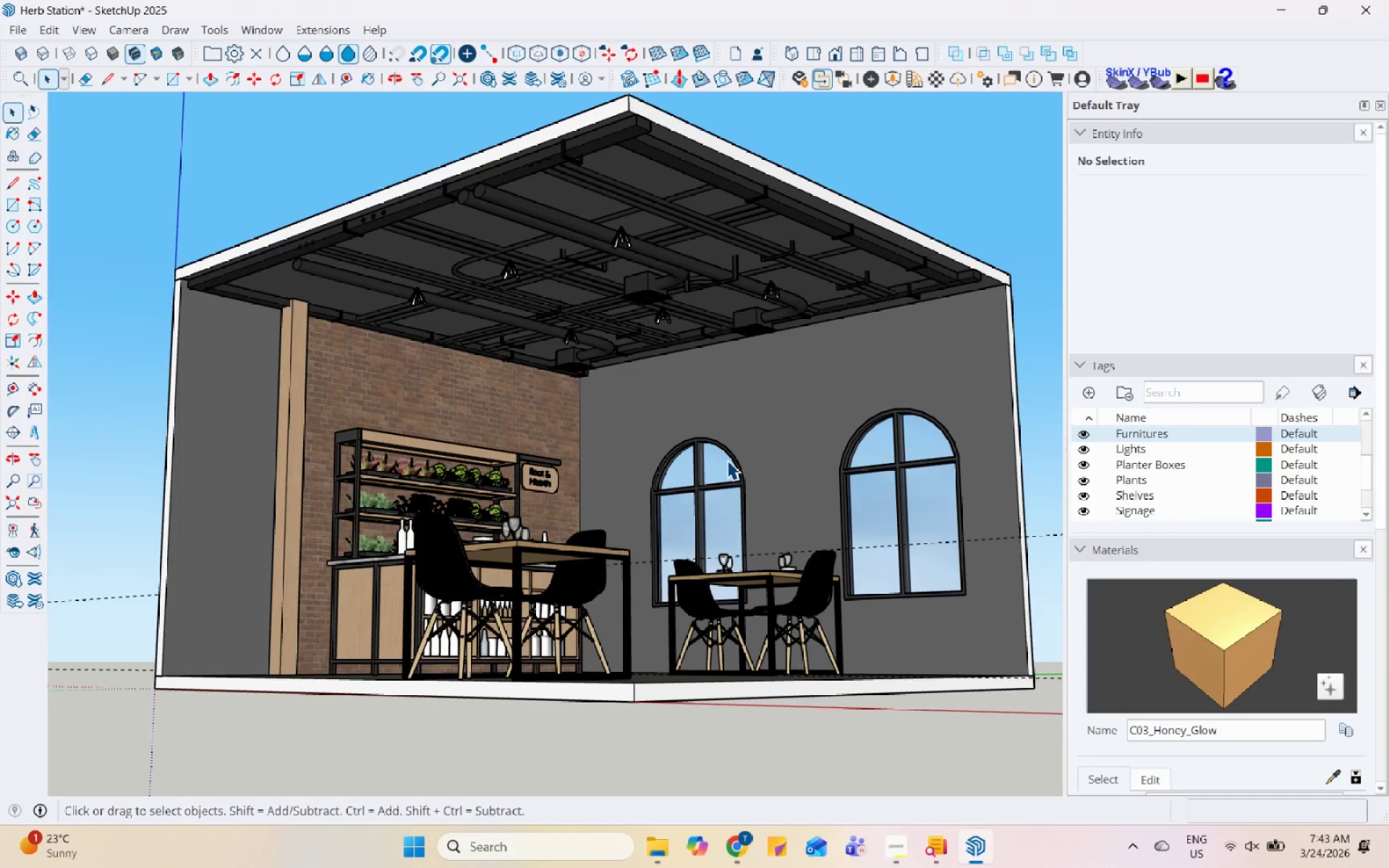 
scroll: coordinate [700, 469], scroll_direction: up, amount: 3.0
 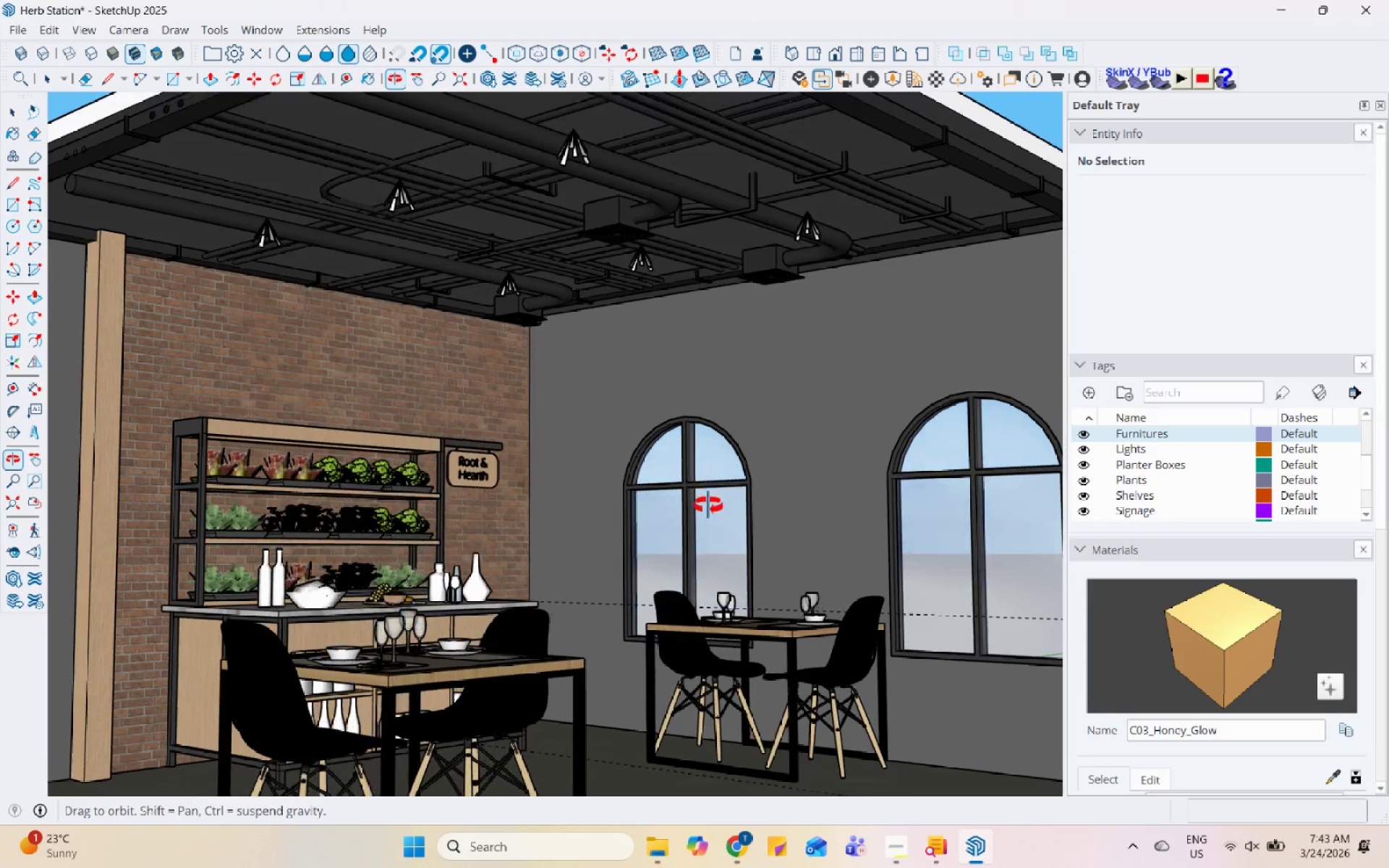 
scroll: coordinate [541, 444], scroll_direction: down, amount: 9.0
 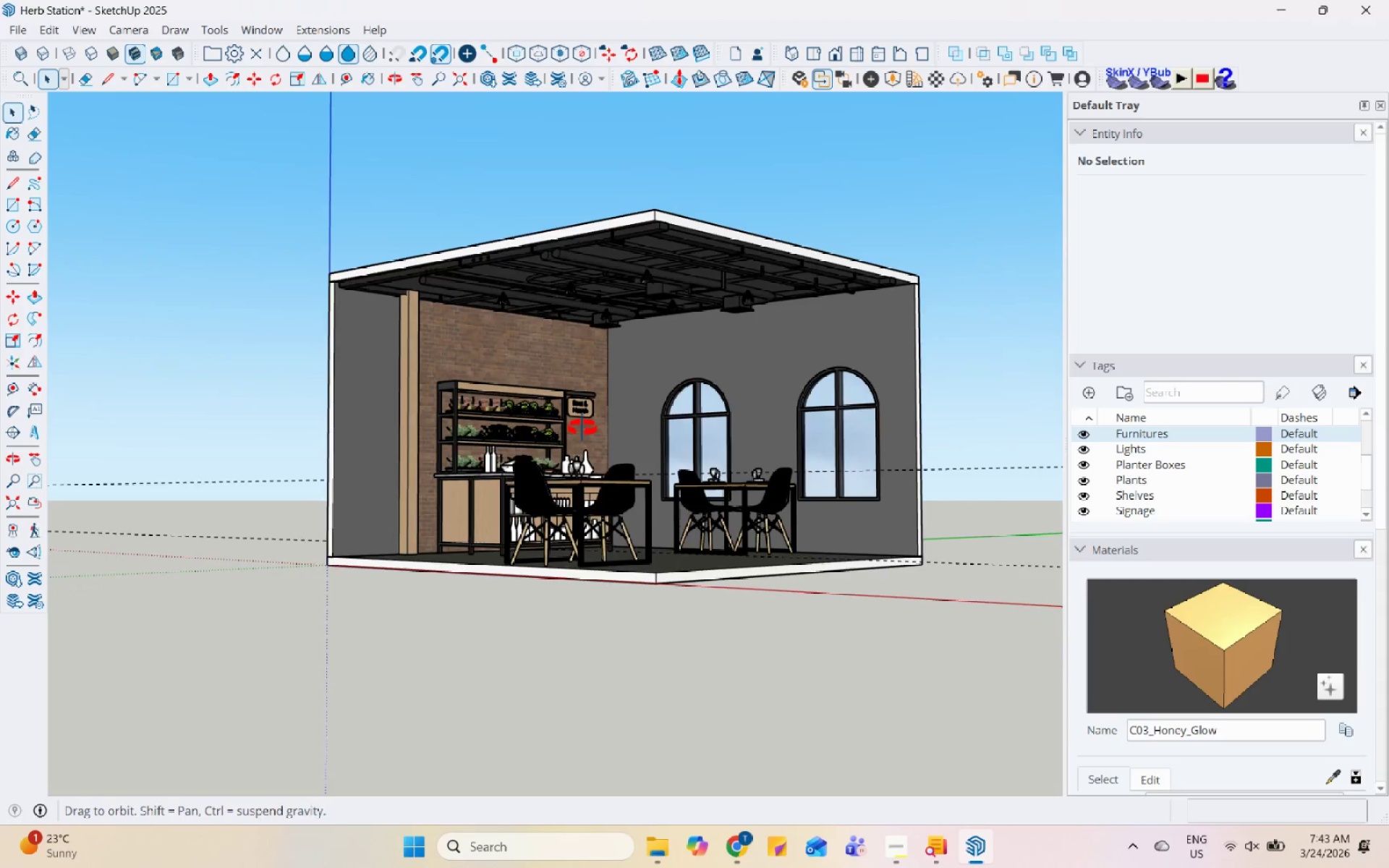 
scroll: coordinate [733, 427], scroll_direction: up, amount: 1.0
 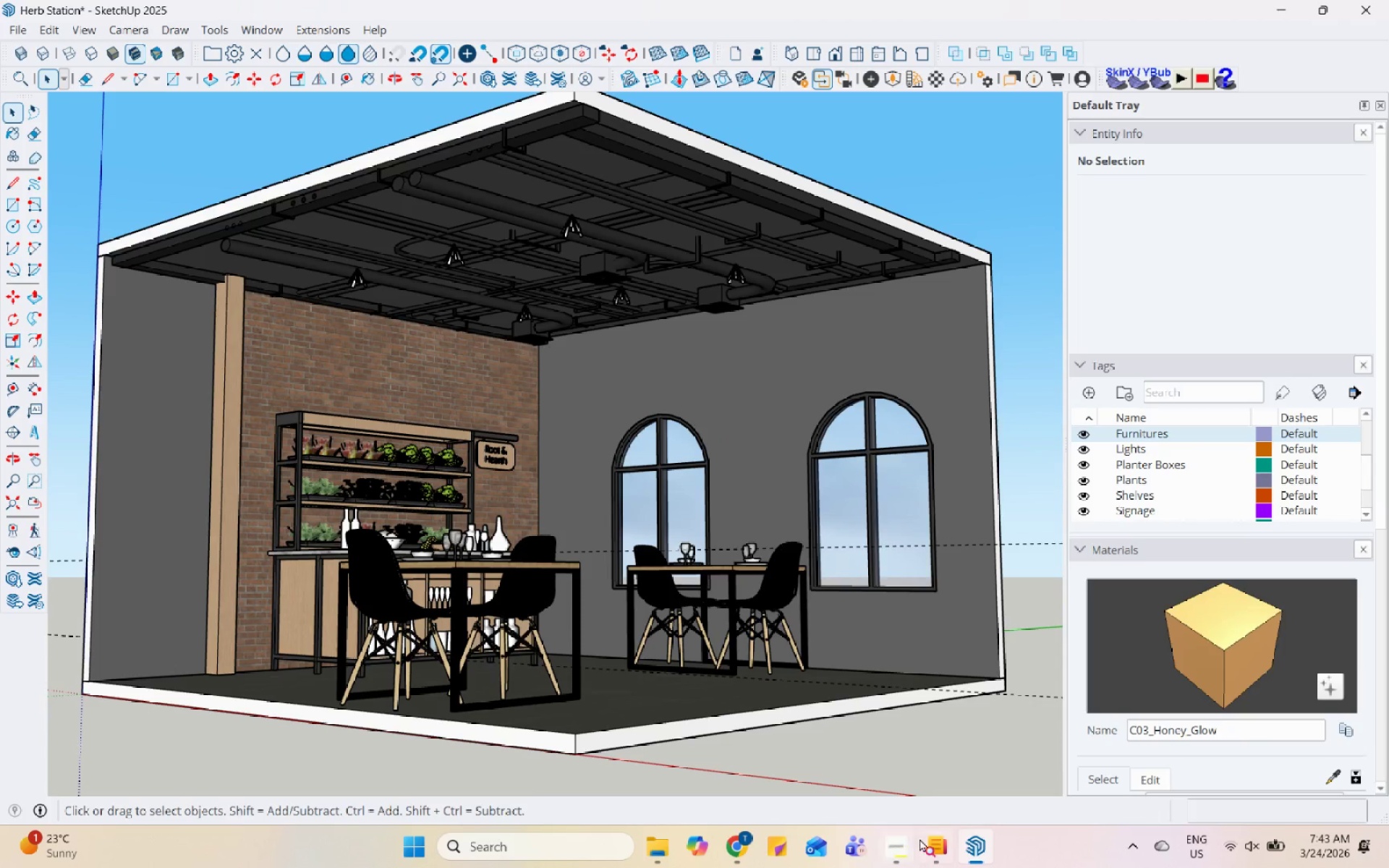 
left_click([744, 839])
 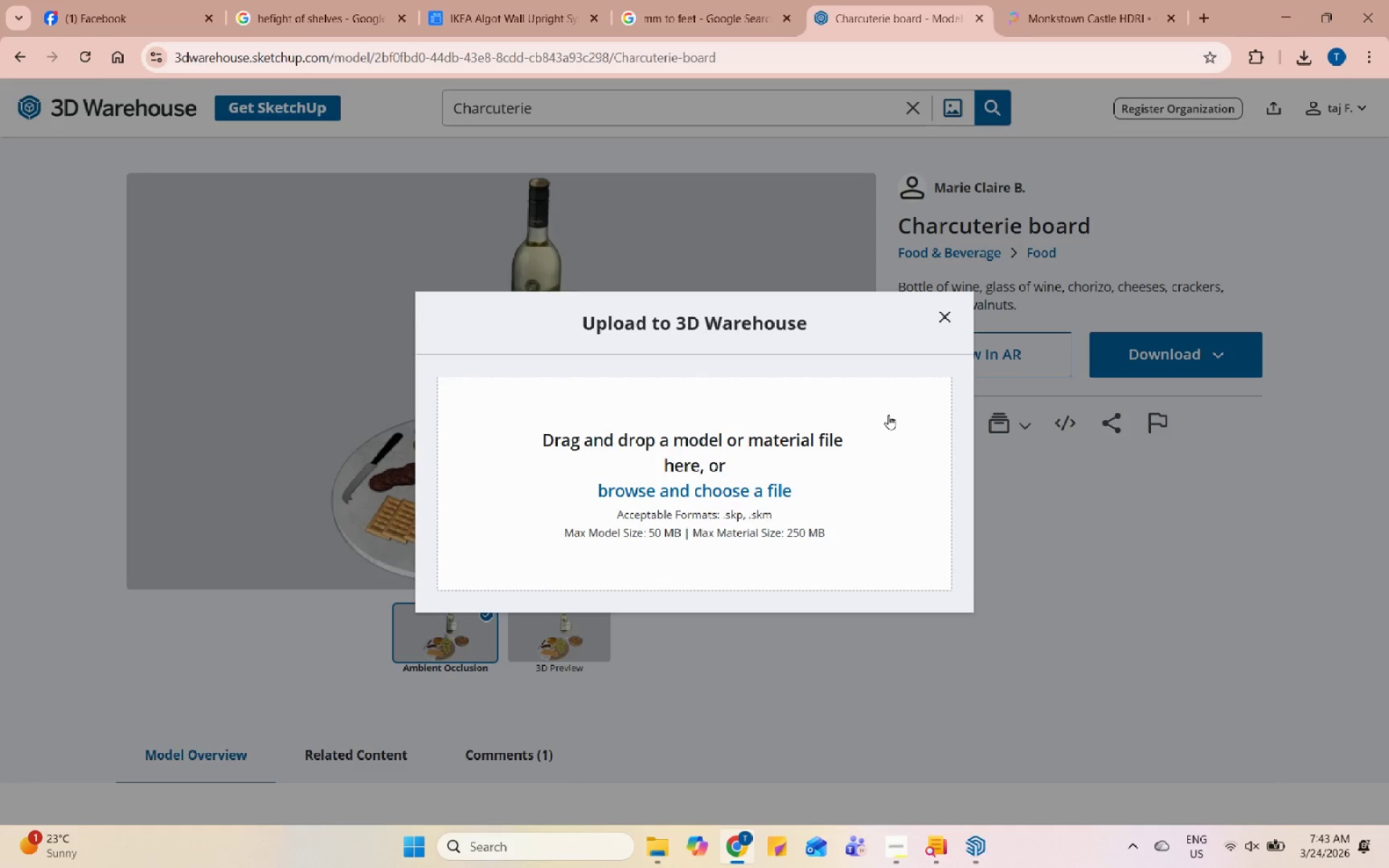 
wait(5.89)
 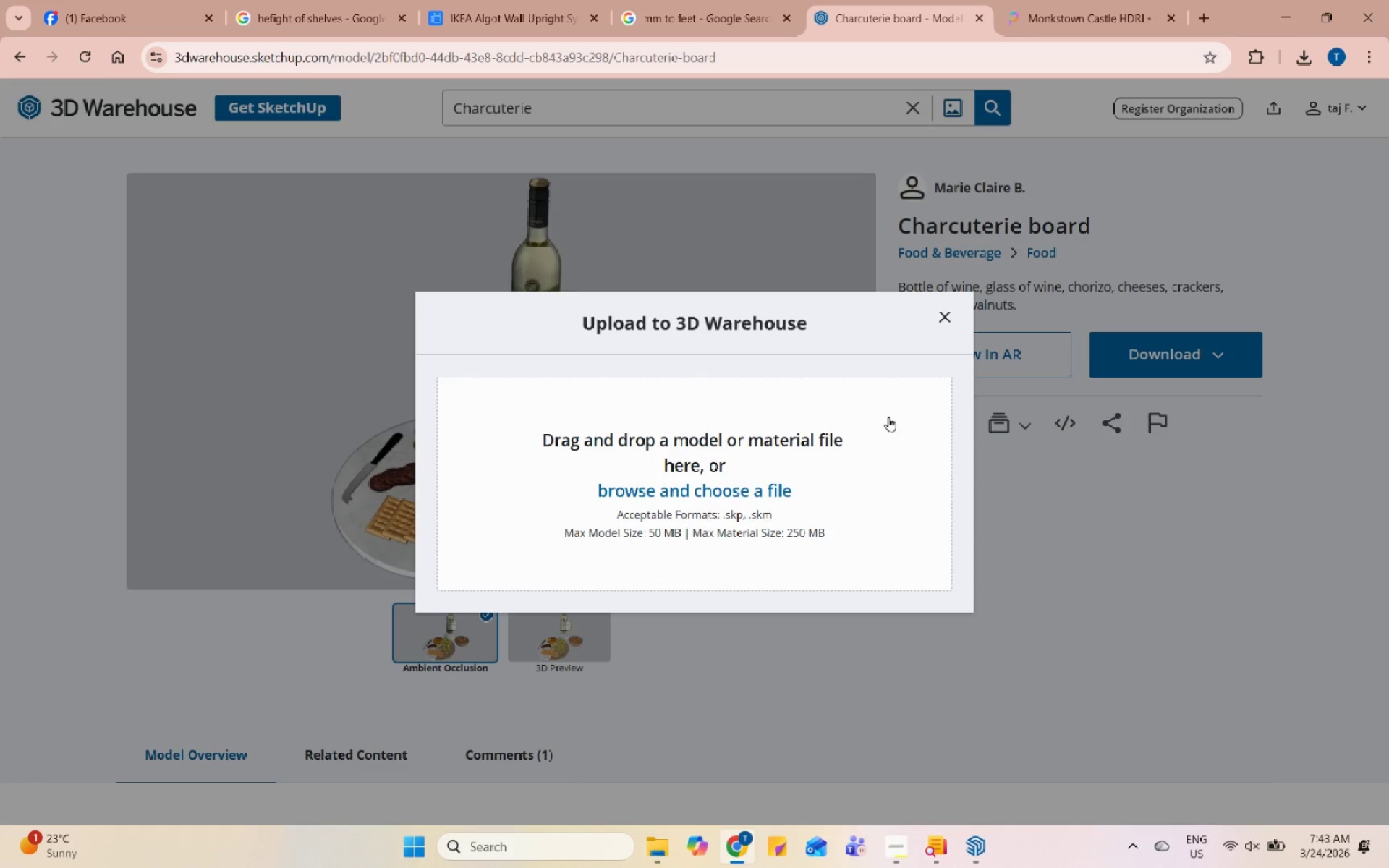 
left_click([1302, 3])
 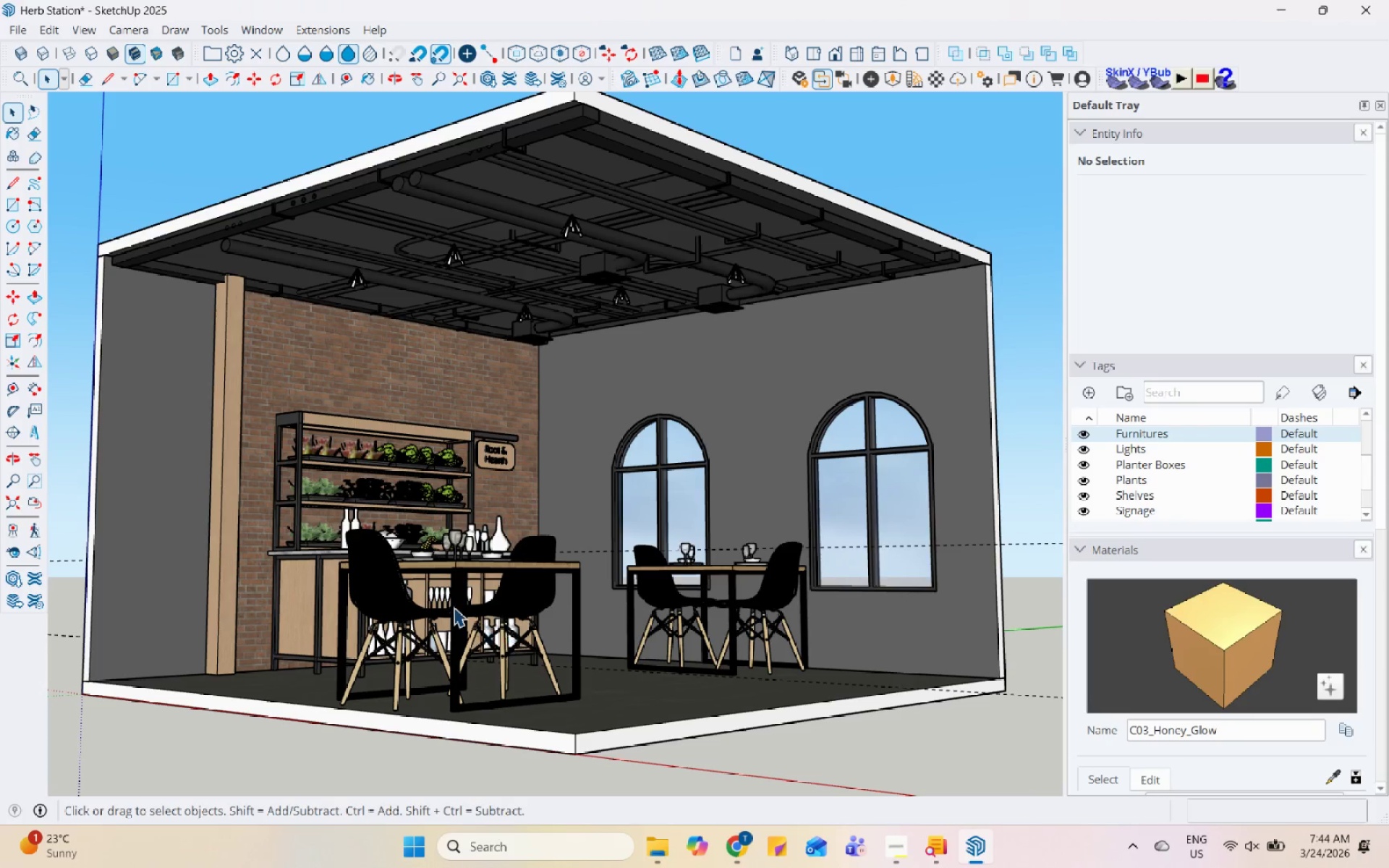 
scroll: coordinate [476, 500], scroll_direction: up, amount: 23.0
 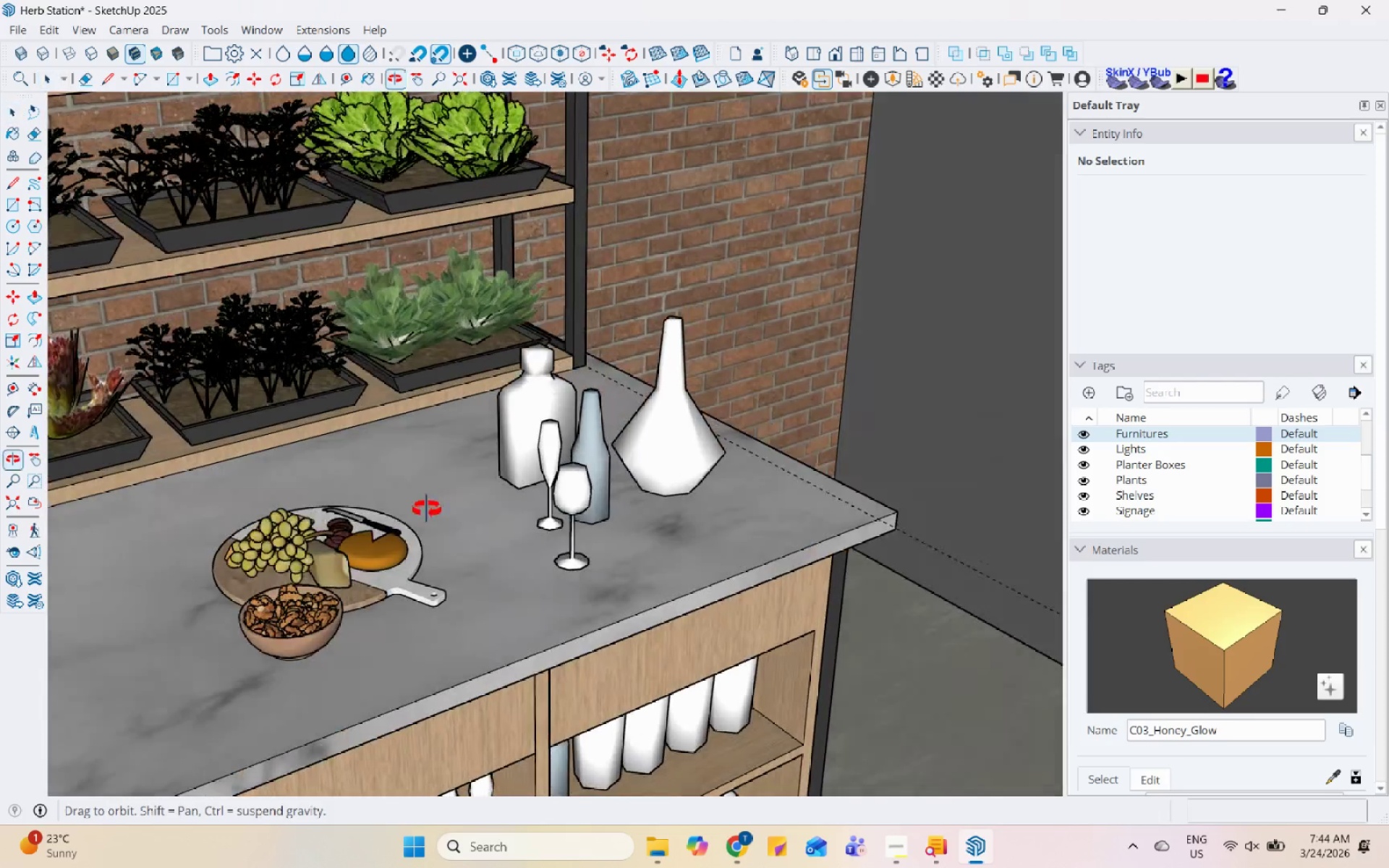 
scroll: coordinate [602, 461], scroll_direction: none, amount: 0.0
 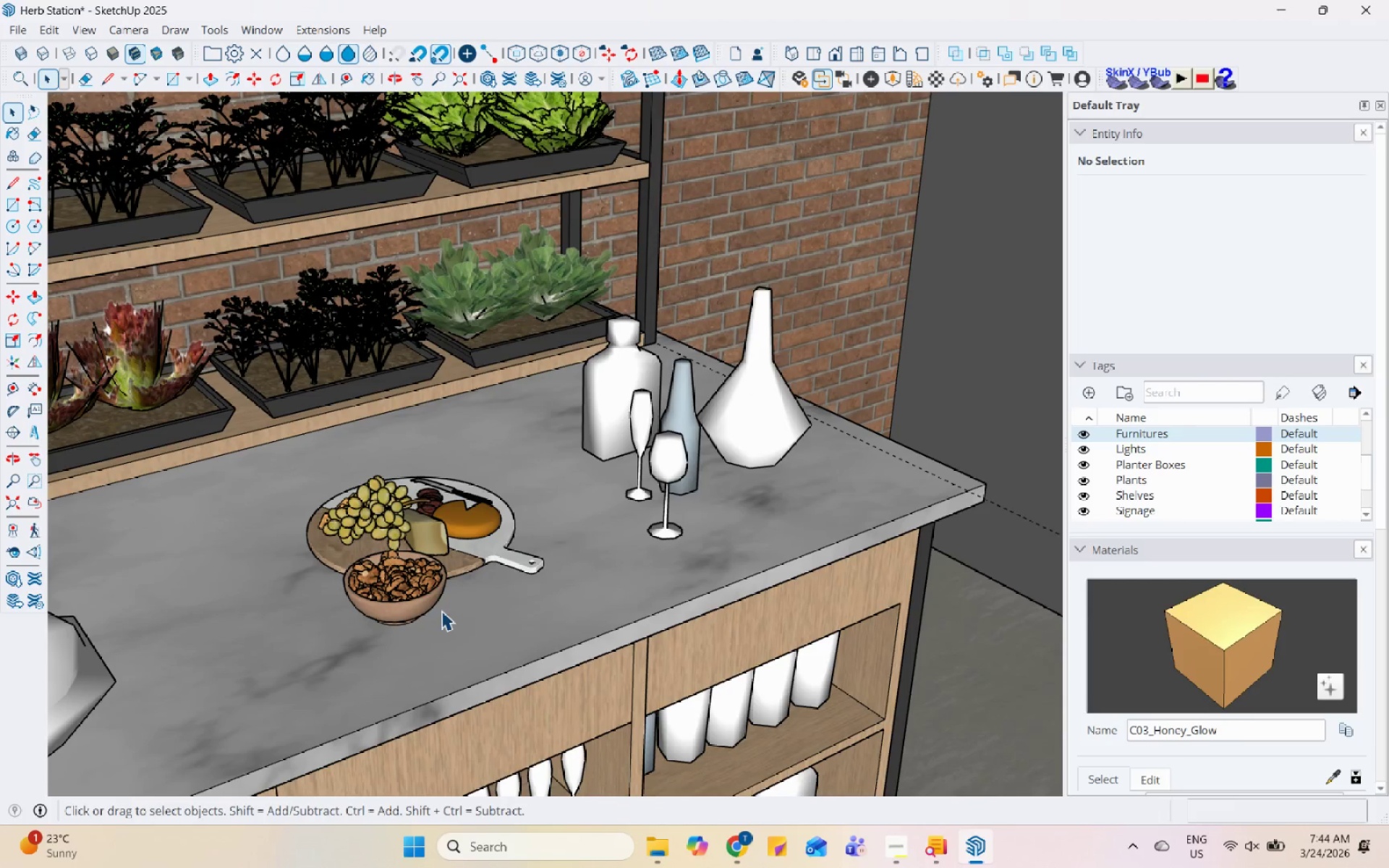 
left_click([396, 563])
 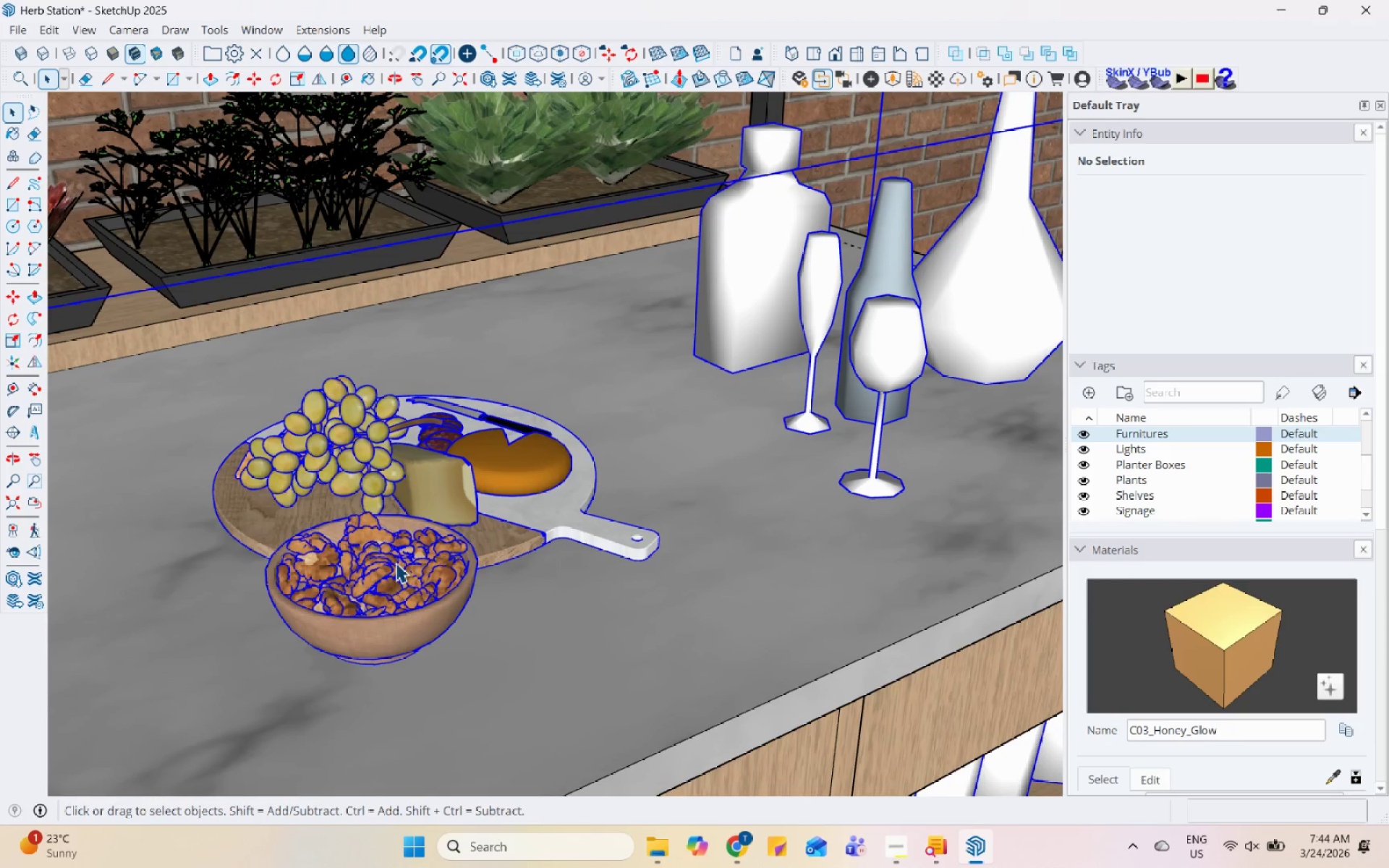 
scroll: coordinate [395, 565], scroll_direction: up, amount: 15.0
 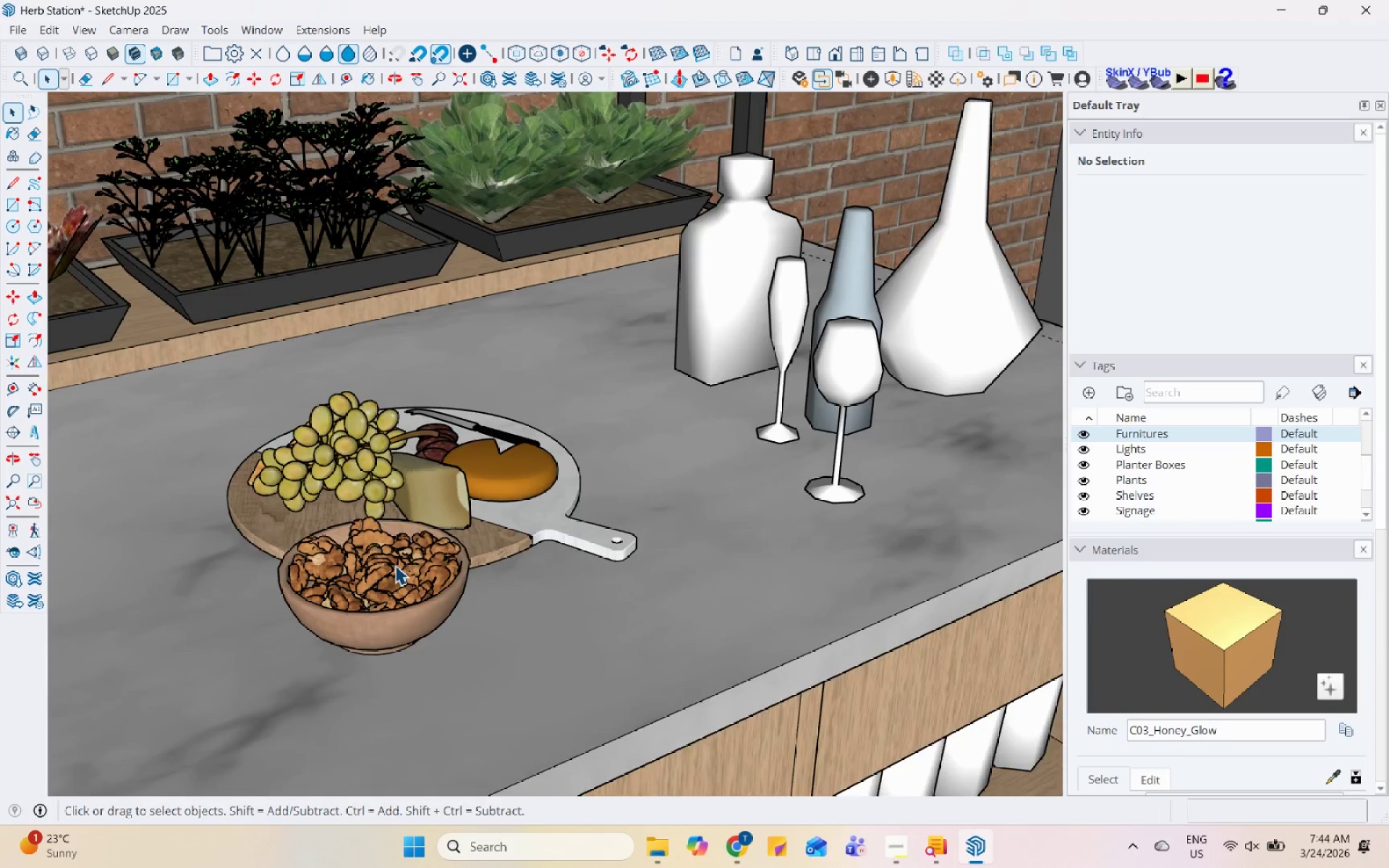 
double_click([396, 563])
 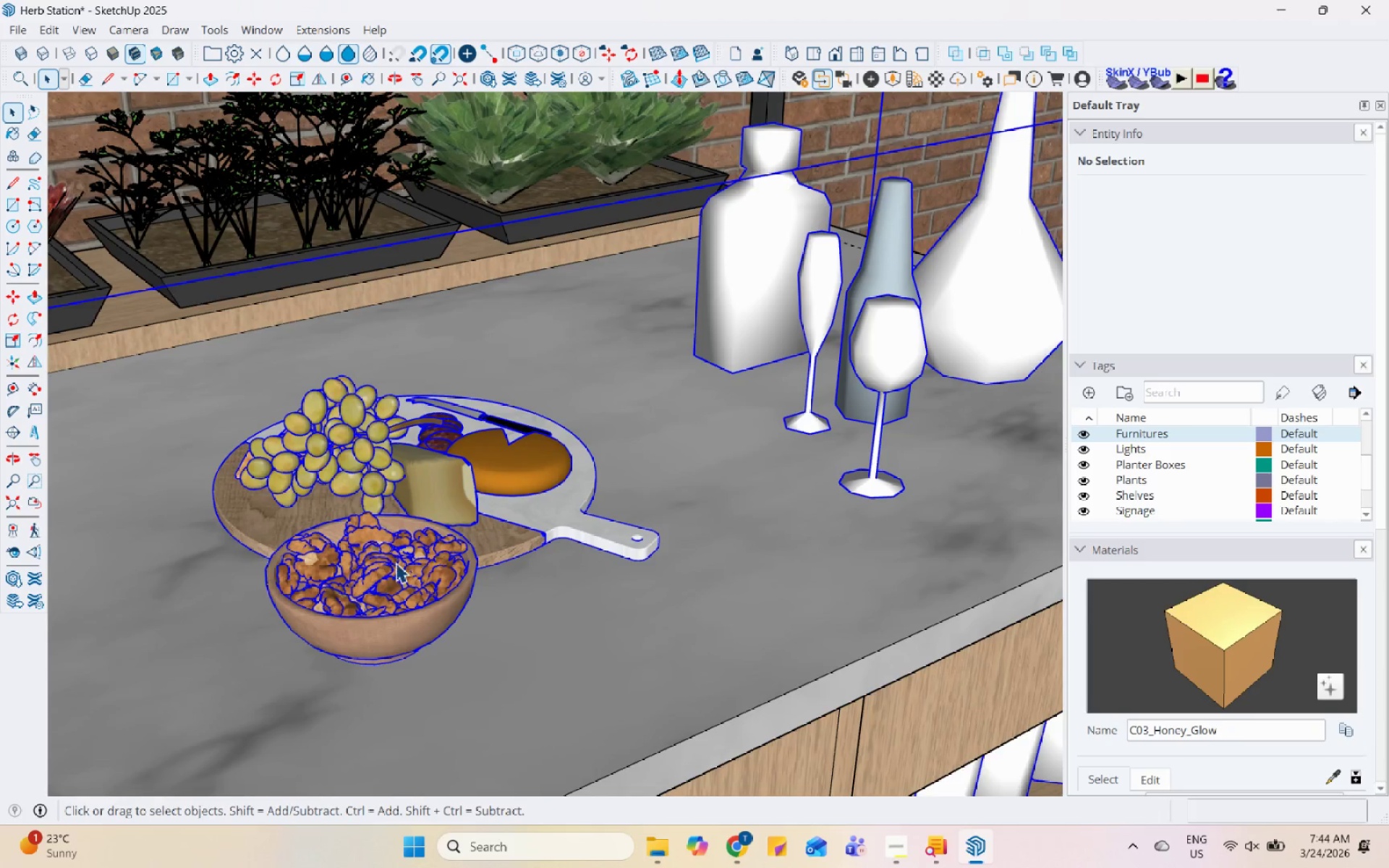 
triple_click([396, 563])
 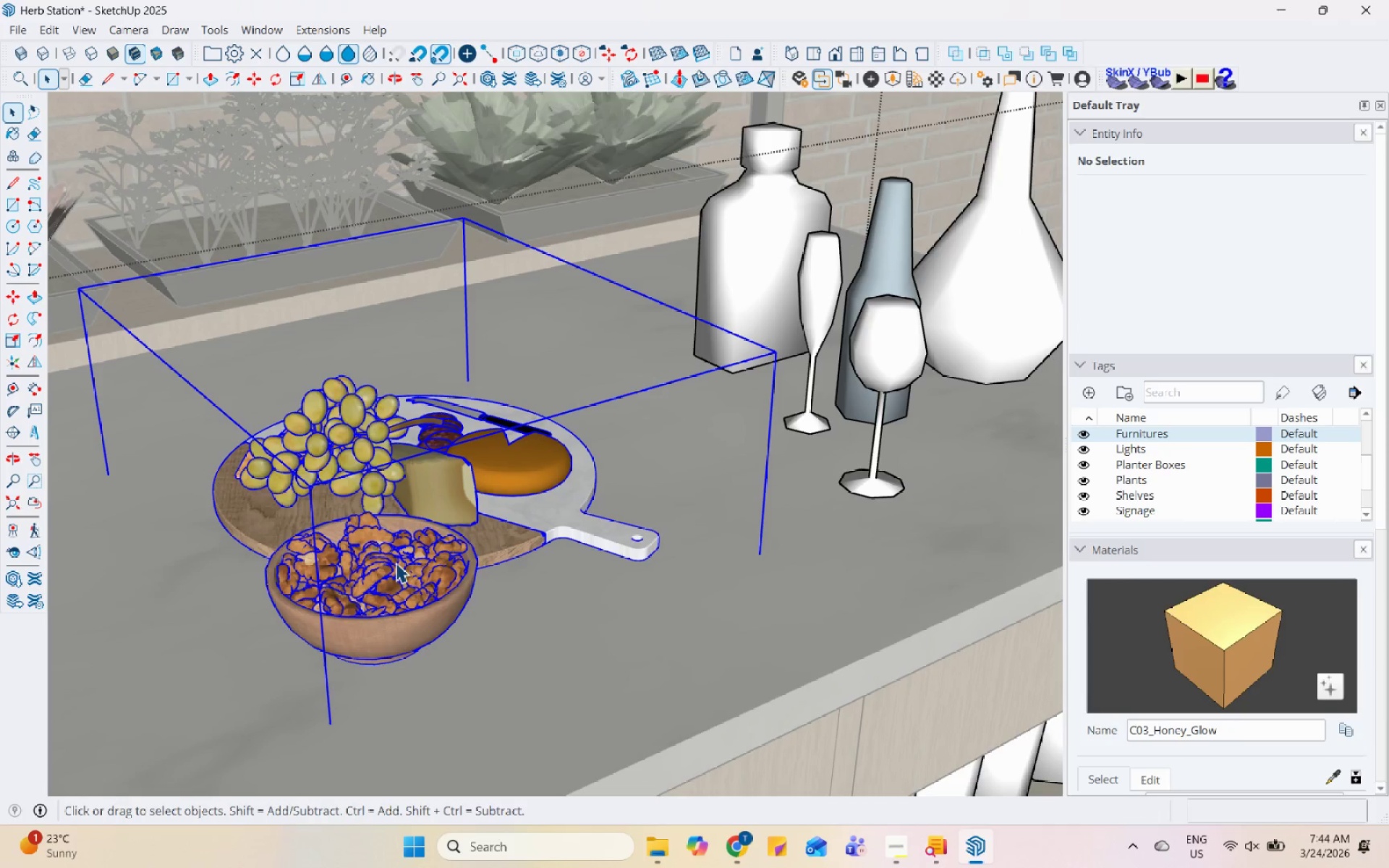 
triple_click([396, 563])
 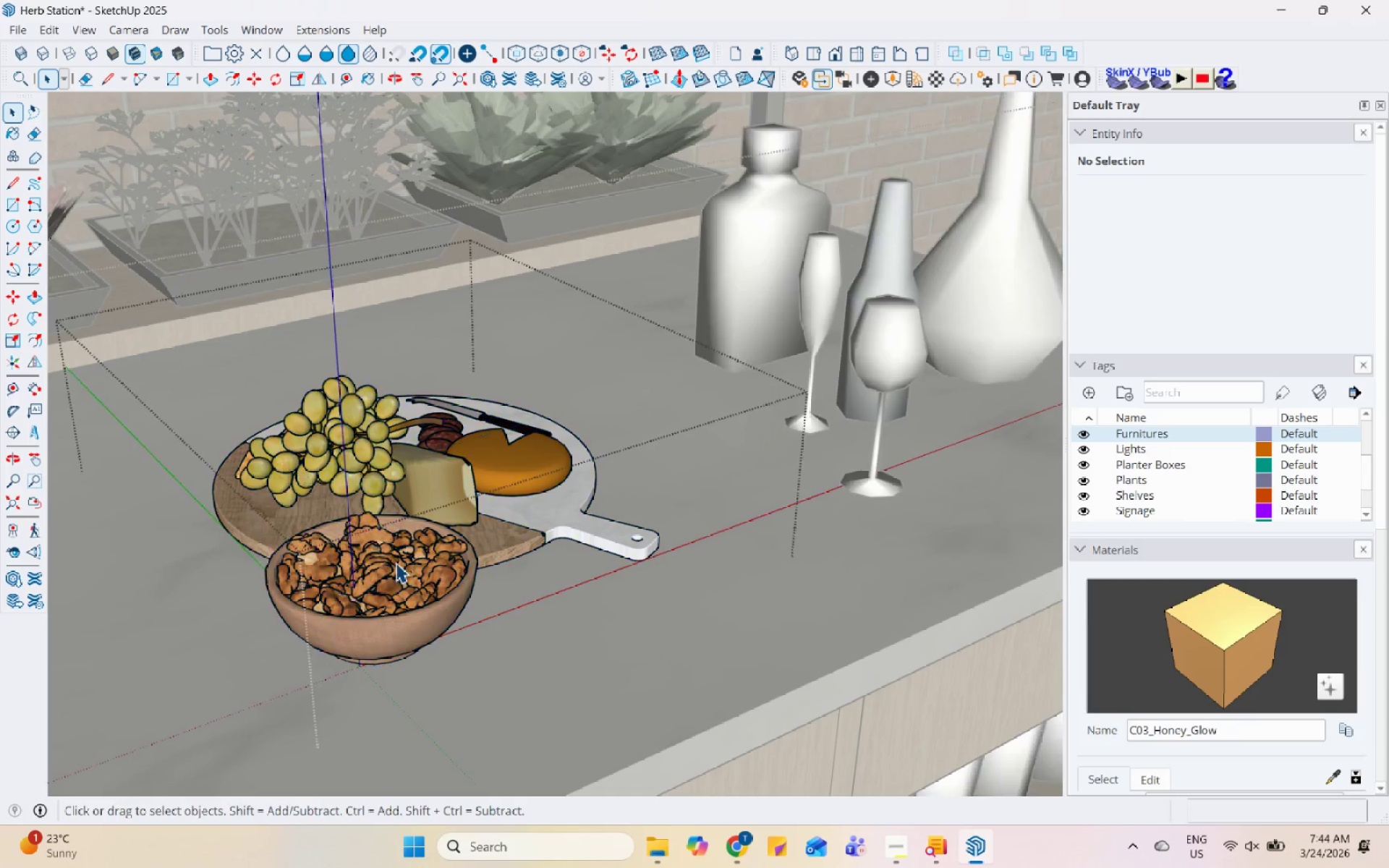 
triple_click([396, 563])
 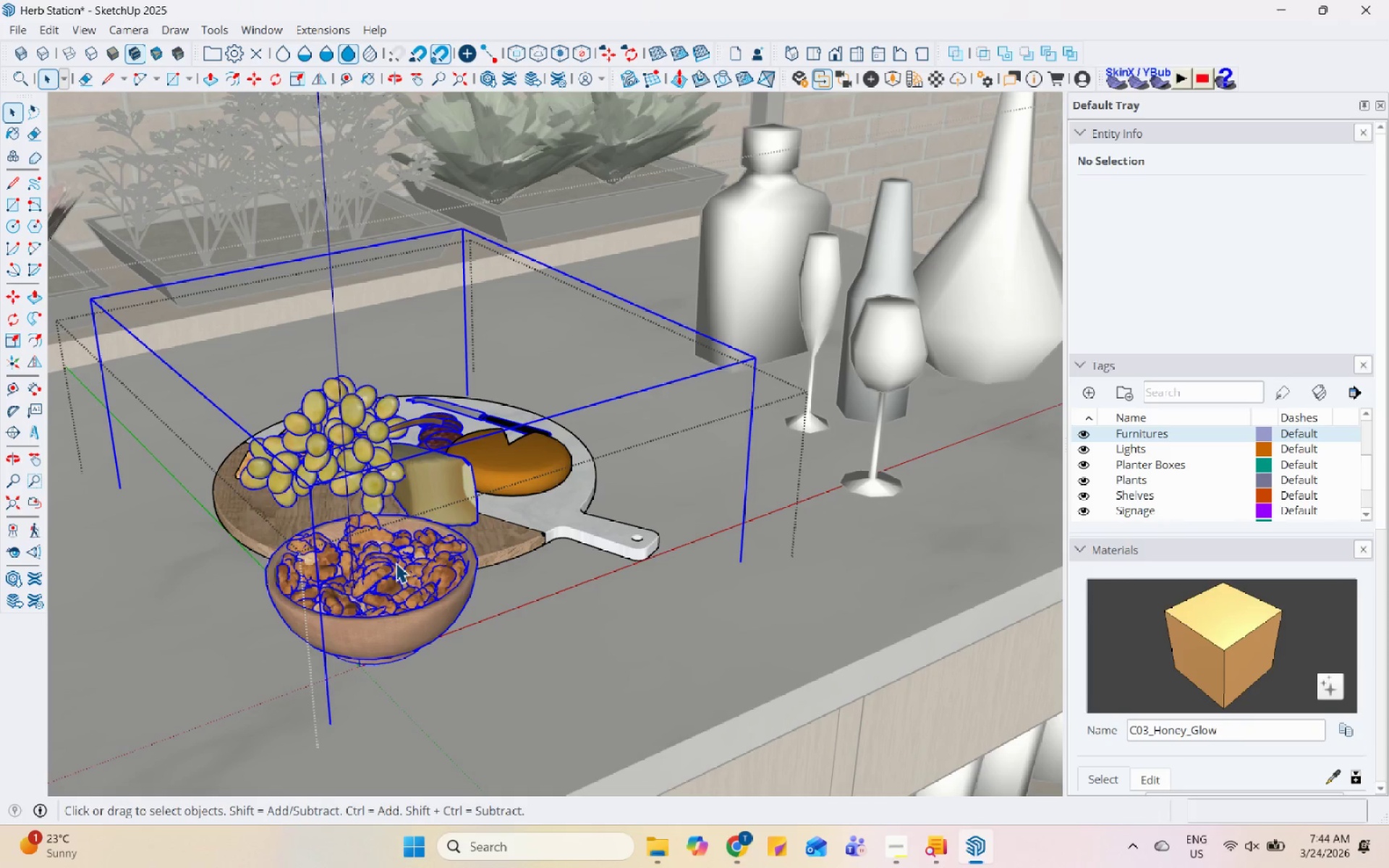 
right_click([396, 563])
 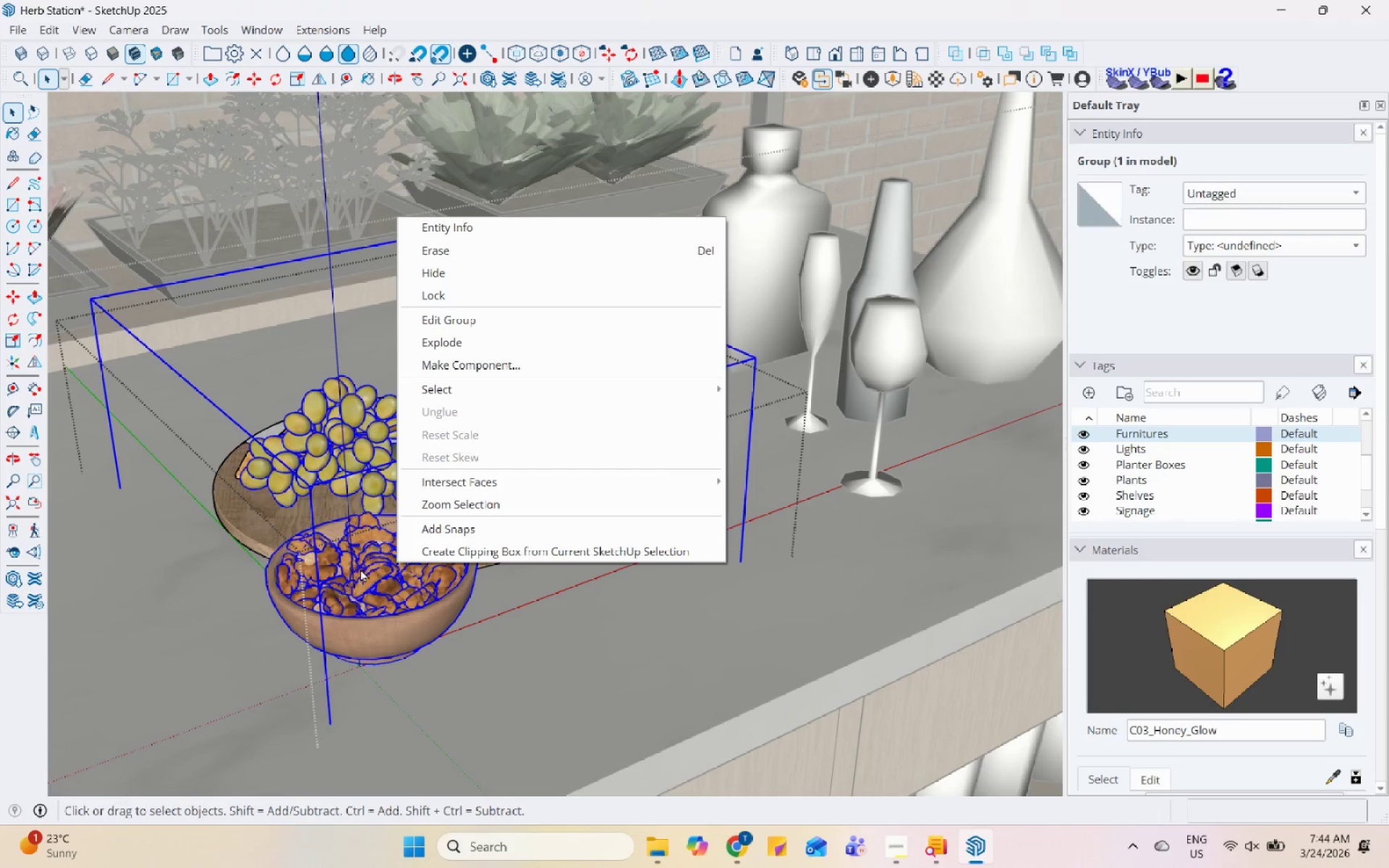 
double_click([360, 569])
 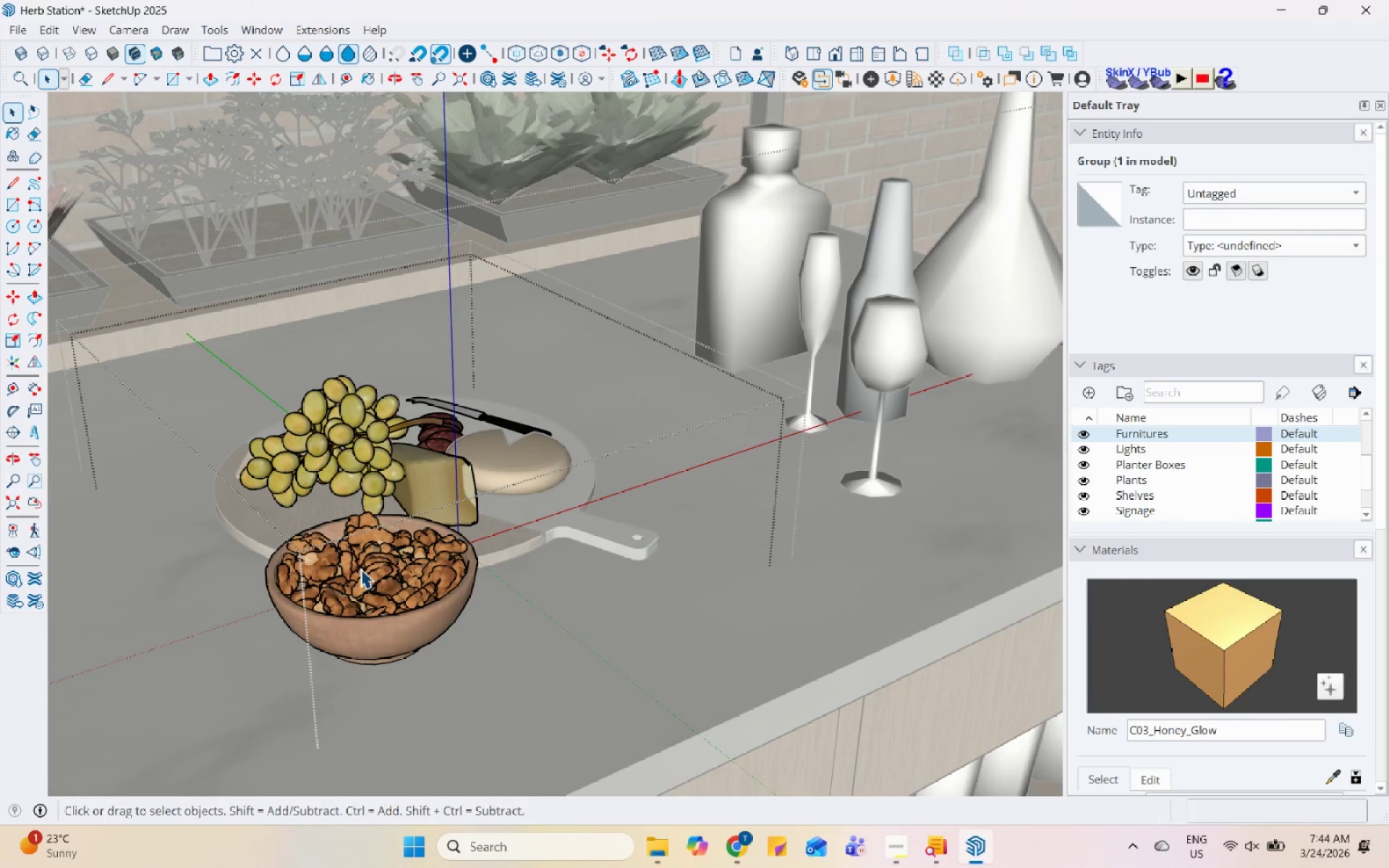 
left_click([360, 569])
 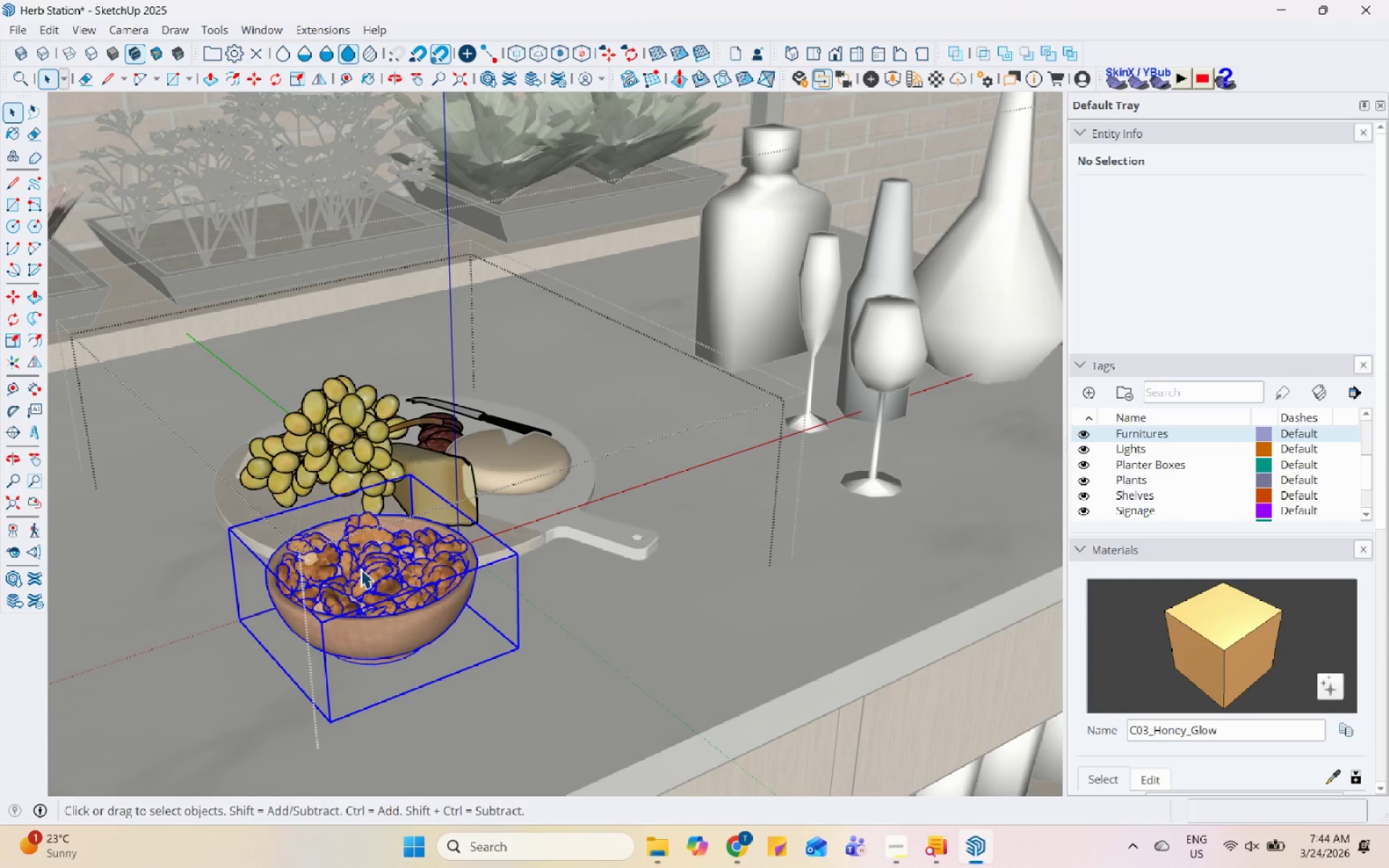 
right_click([360, 569])
 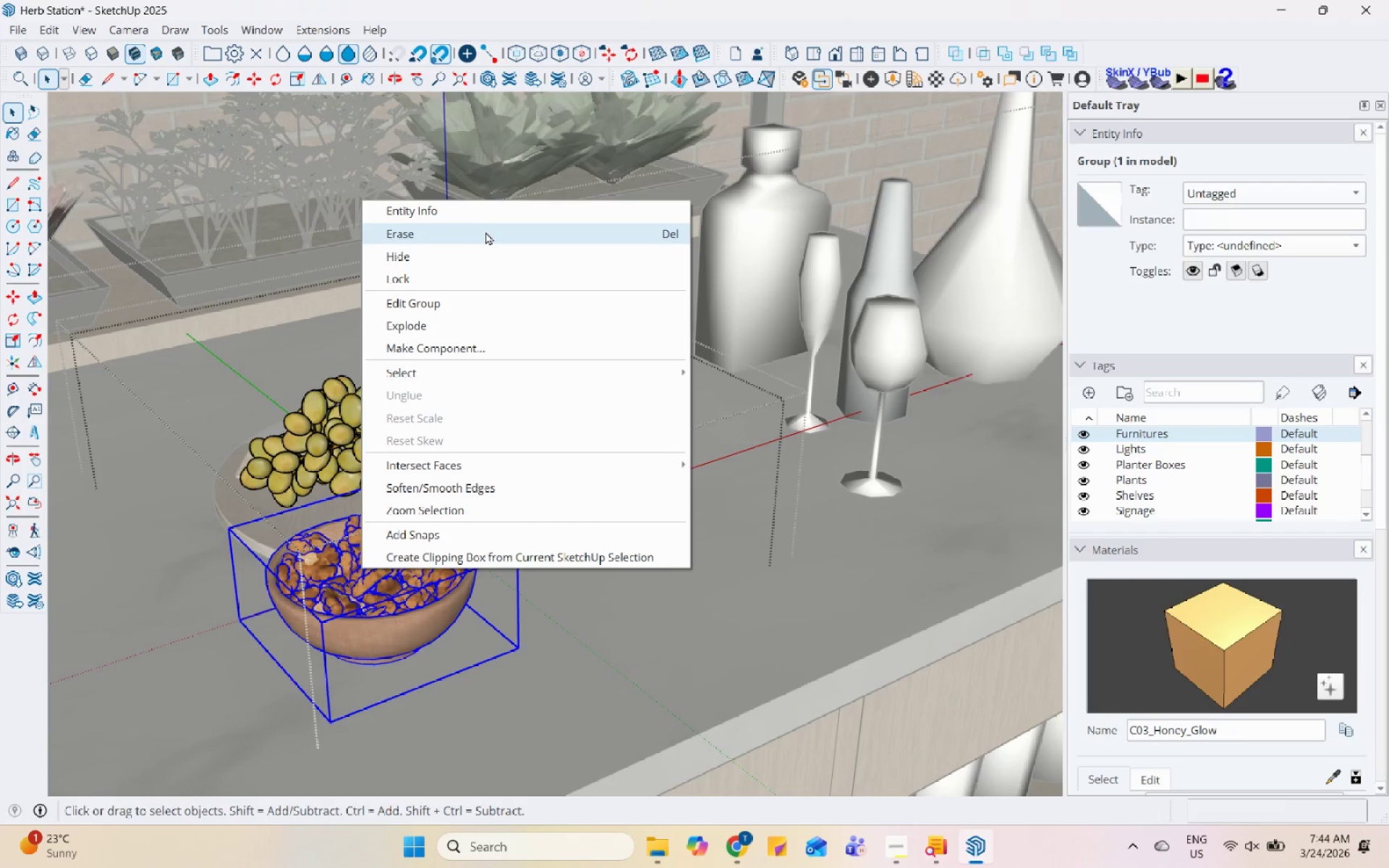 
left_click([485, 239])
 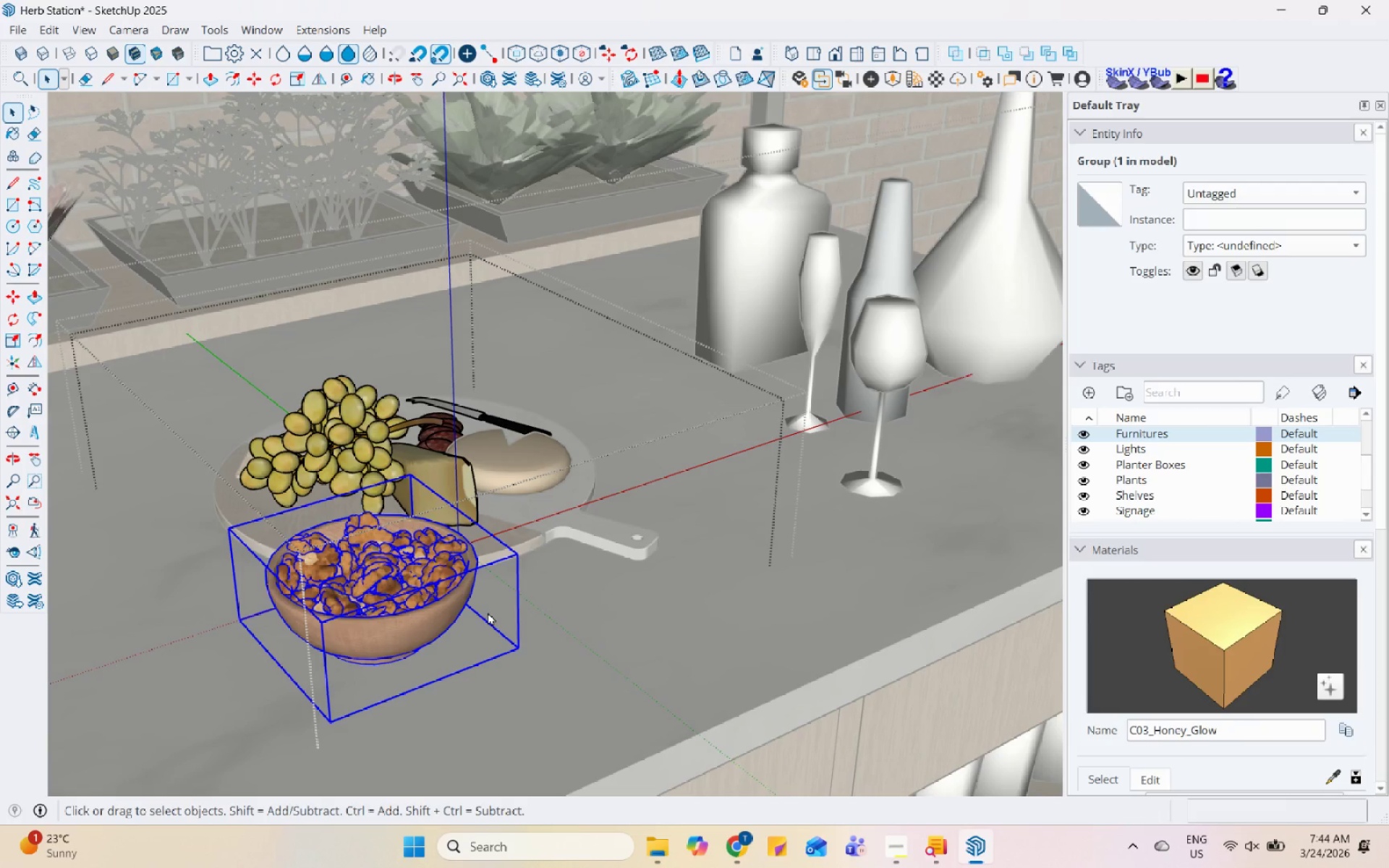 
scroll: coordinate [488, 609], scroll_direction: down, amount: 26.0
 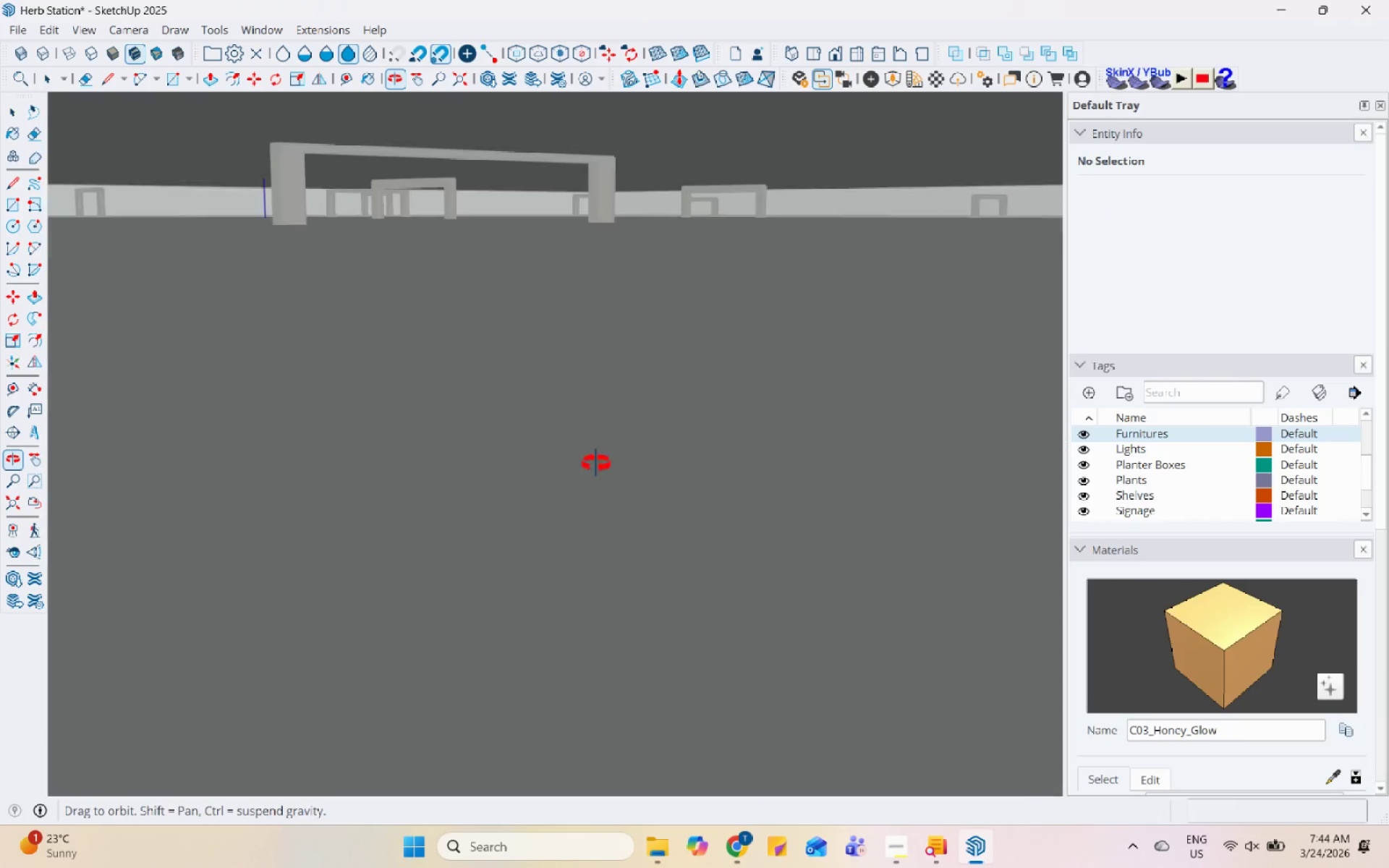 
key(Escape)
 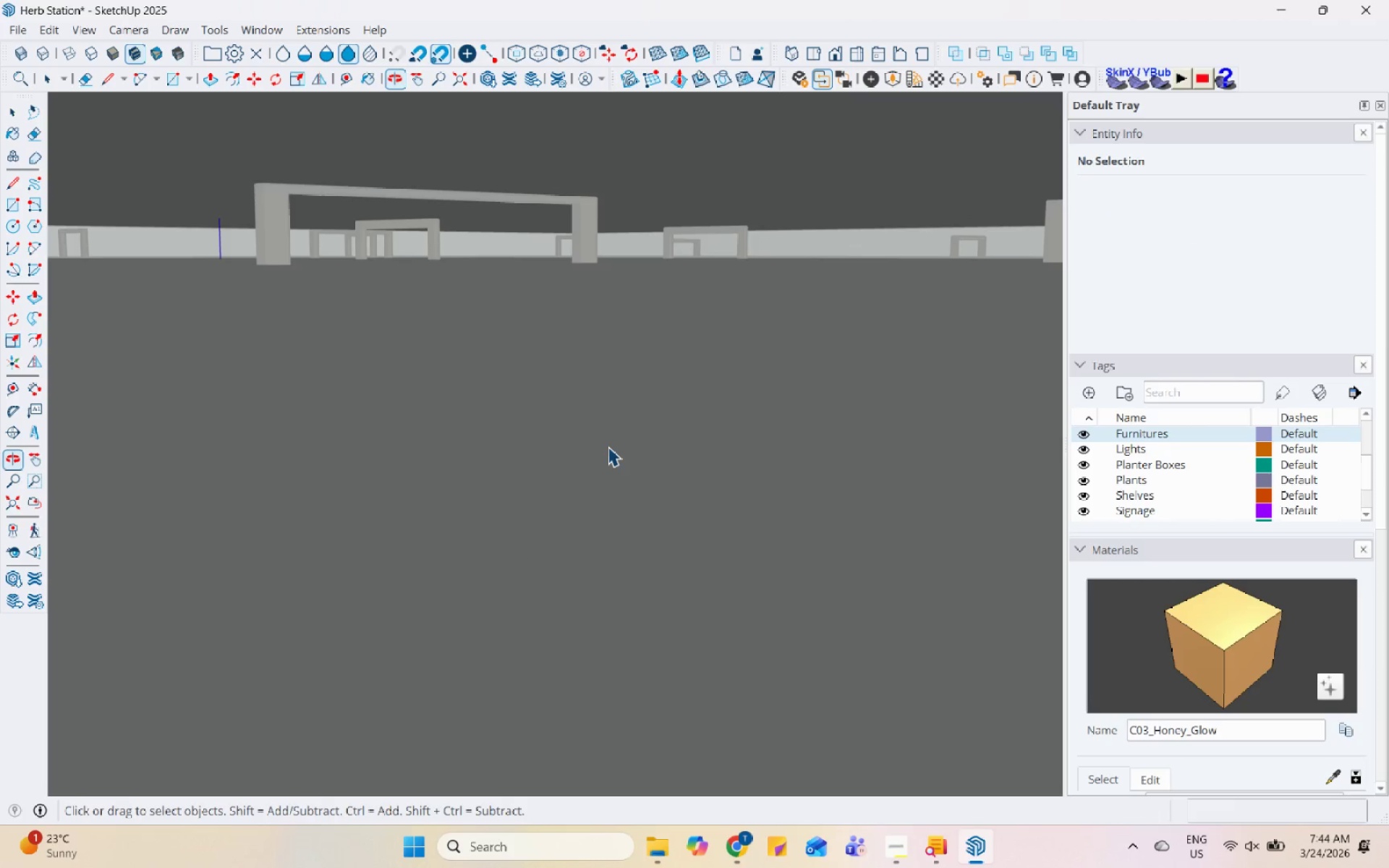 
key(Escape)
 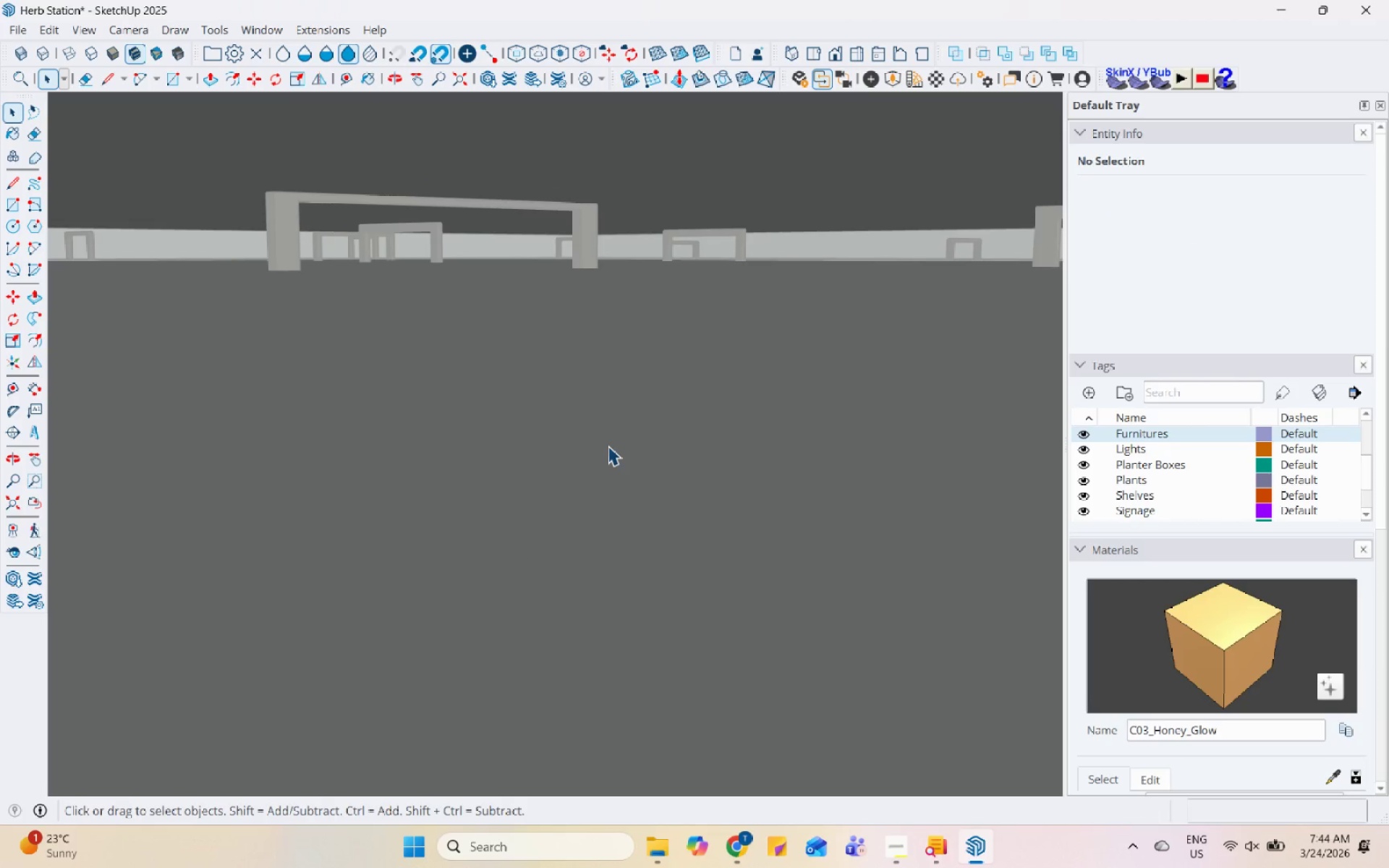 
key(Escape)
 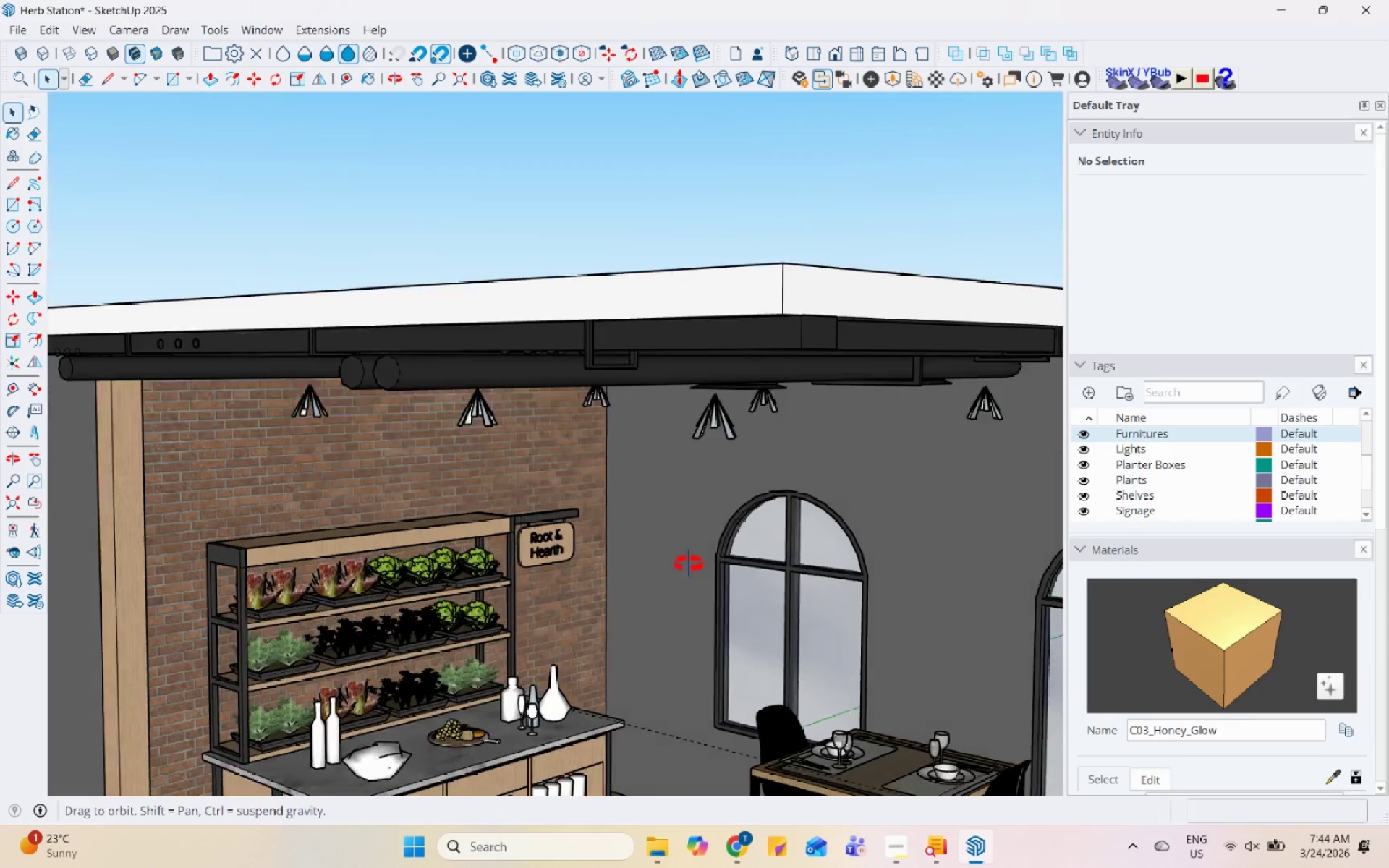 
scroll: coordinate [662, 534], scroll_direction: down, amount: 75.0
 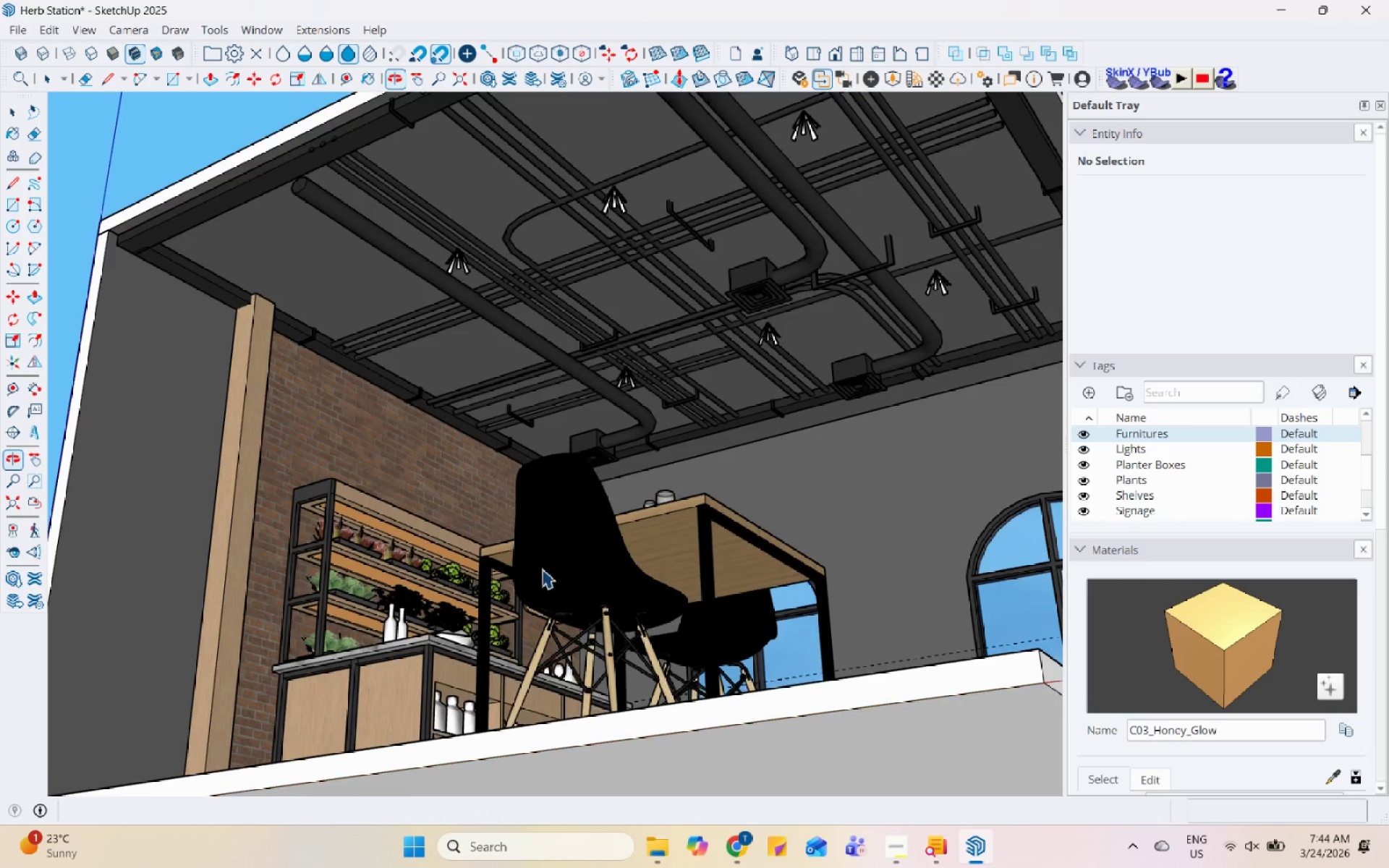 
scroll: coordinate [501, 315], scroll_direction: none, amount: 0.0
 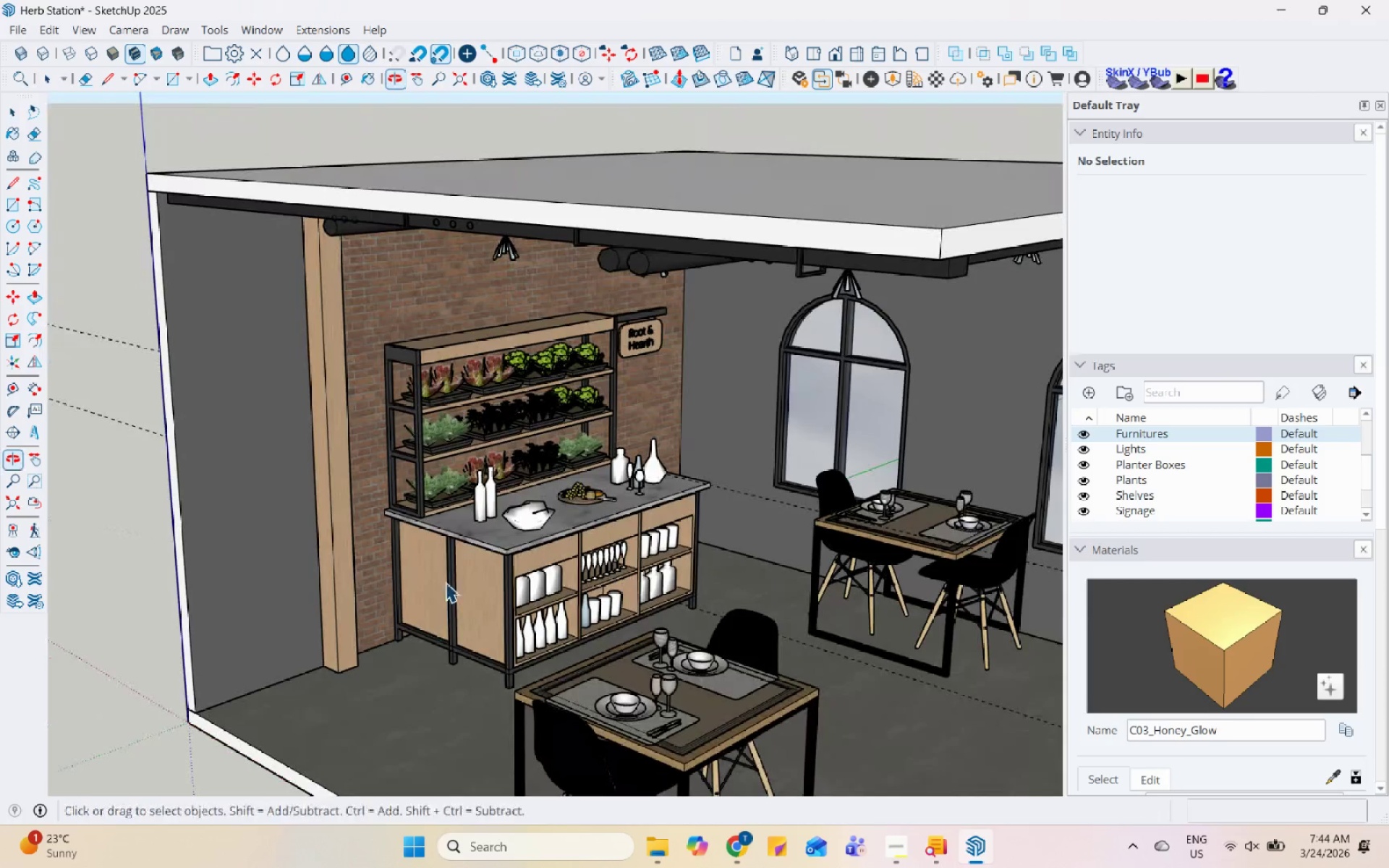 
scroll: coordinate [688, 524], scroll_direction: up, amount: 9.0
 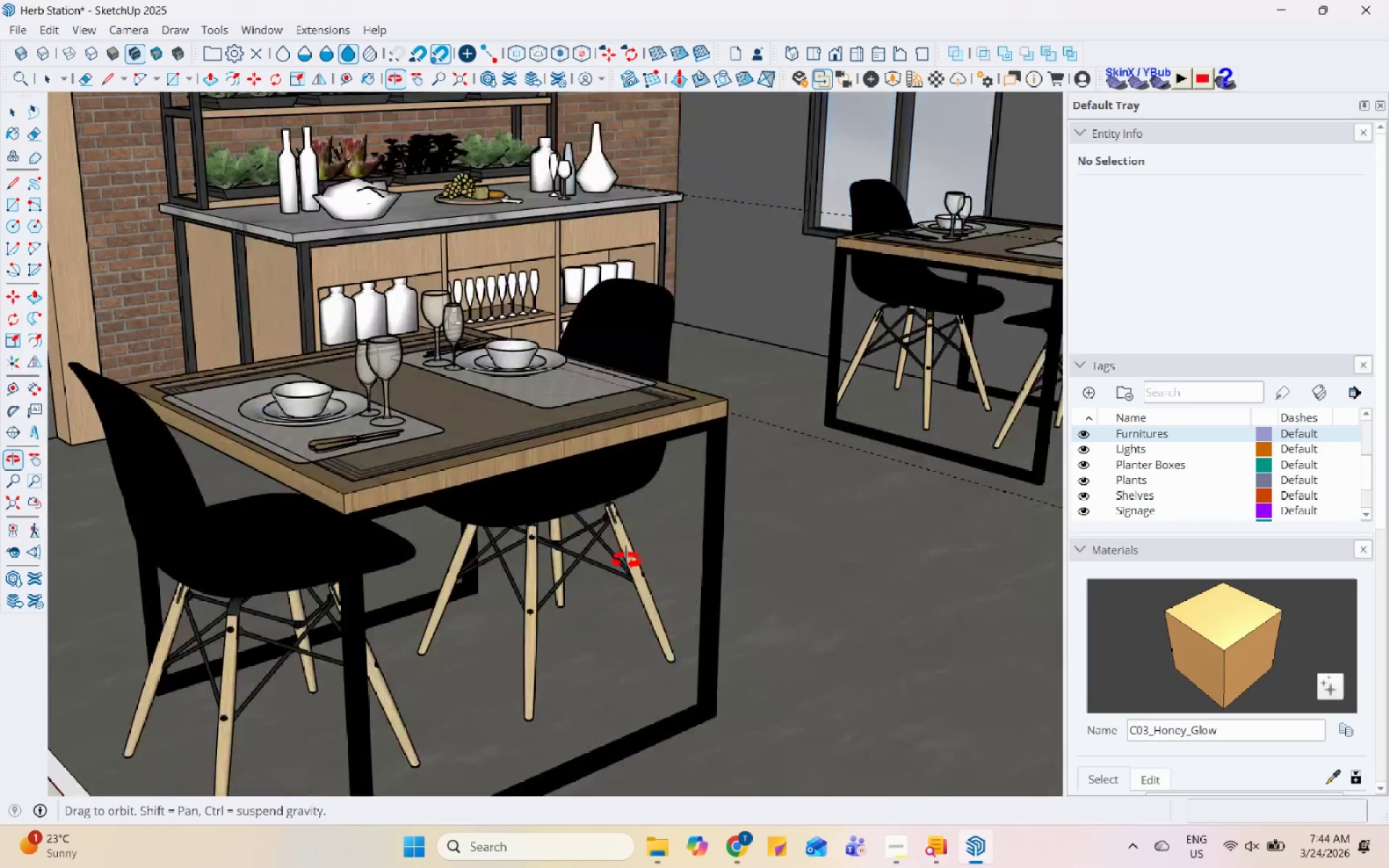 
scroll: coordinate [718, 394], scroll_direction: down, amount: 6.0
 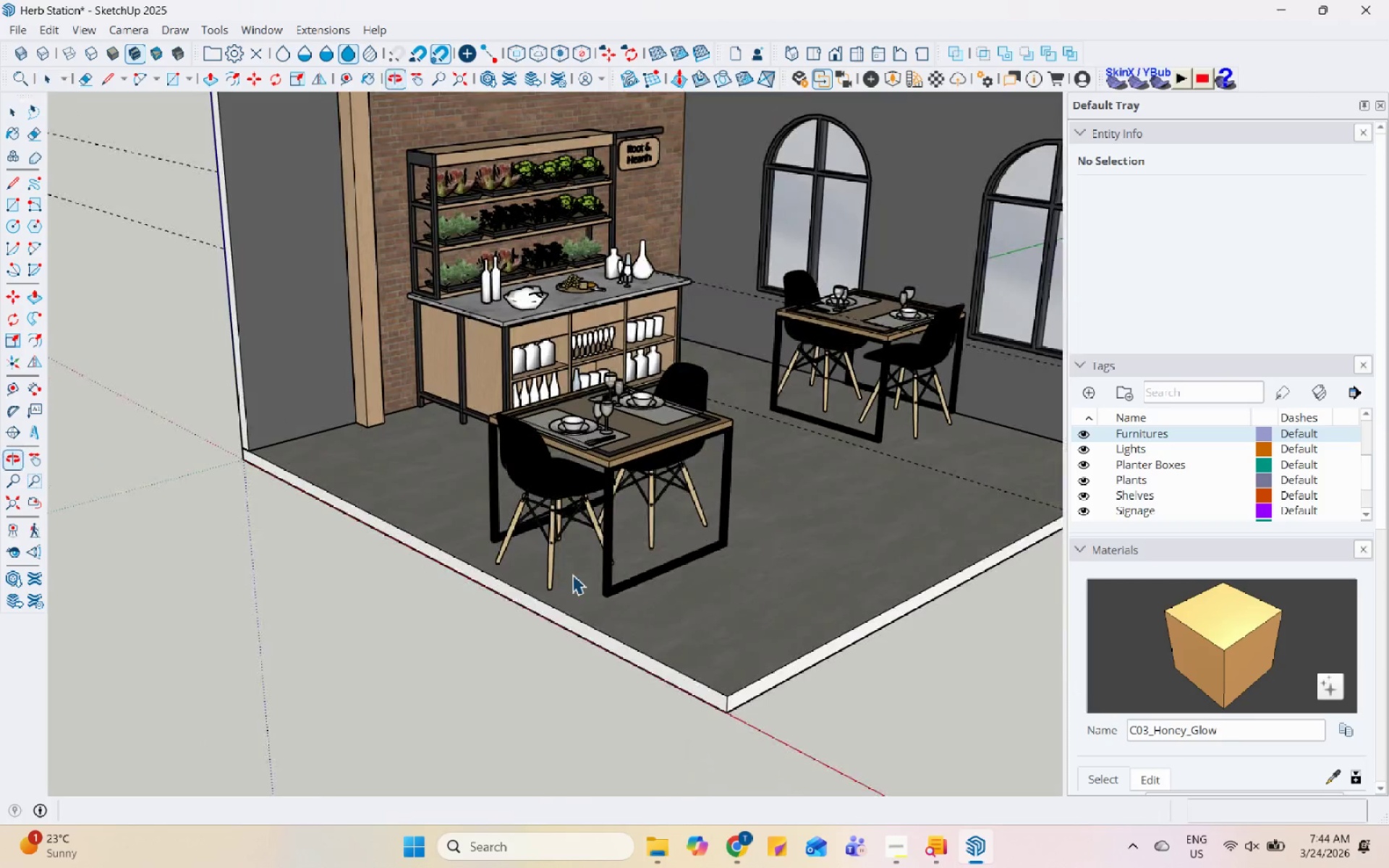 
key(Control+S)
 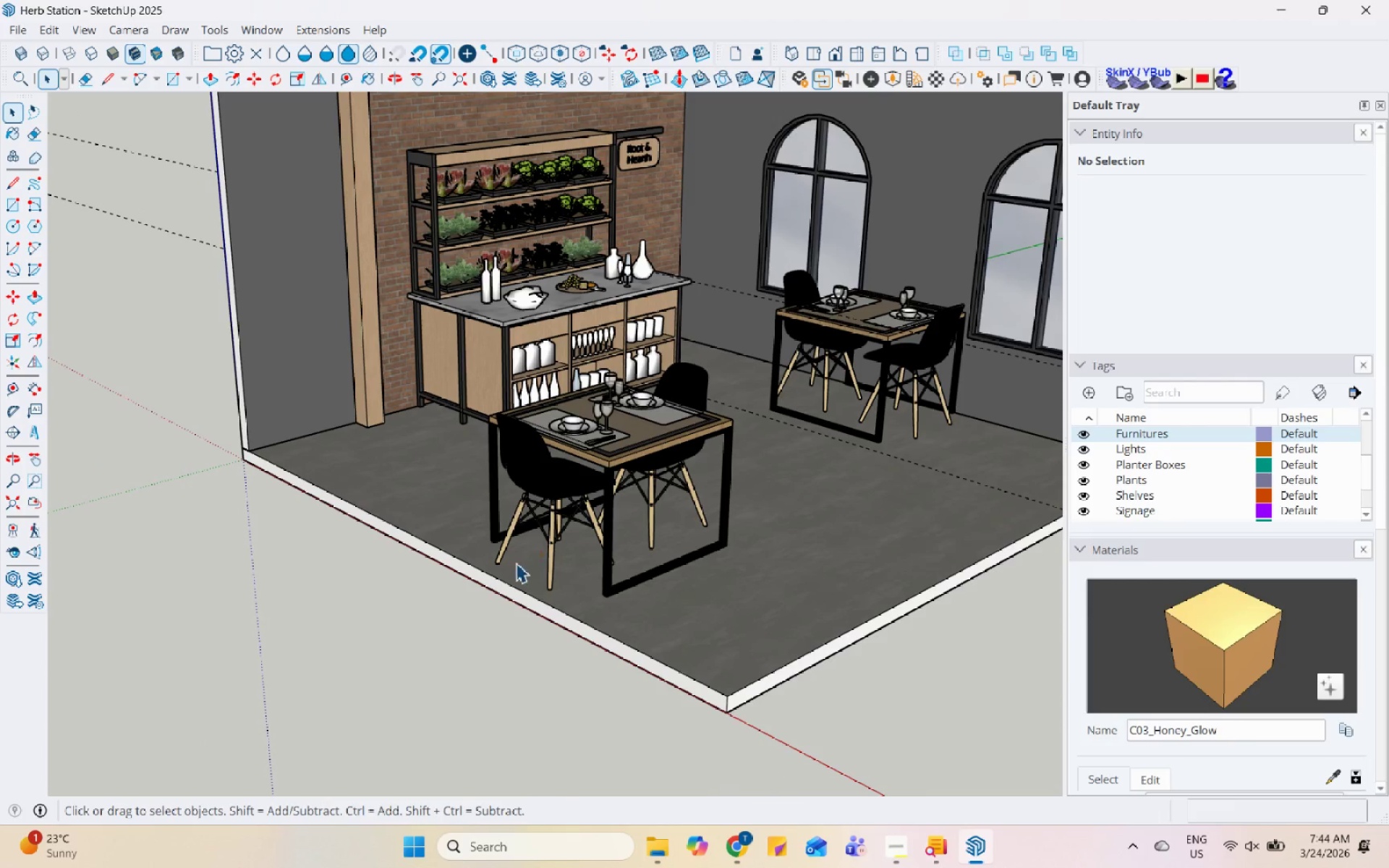 
scroll: coordinate [496, 620], scroll_direction: down, amount: 6.0
 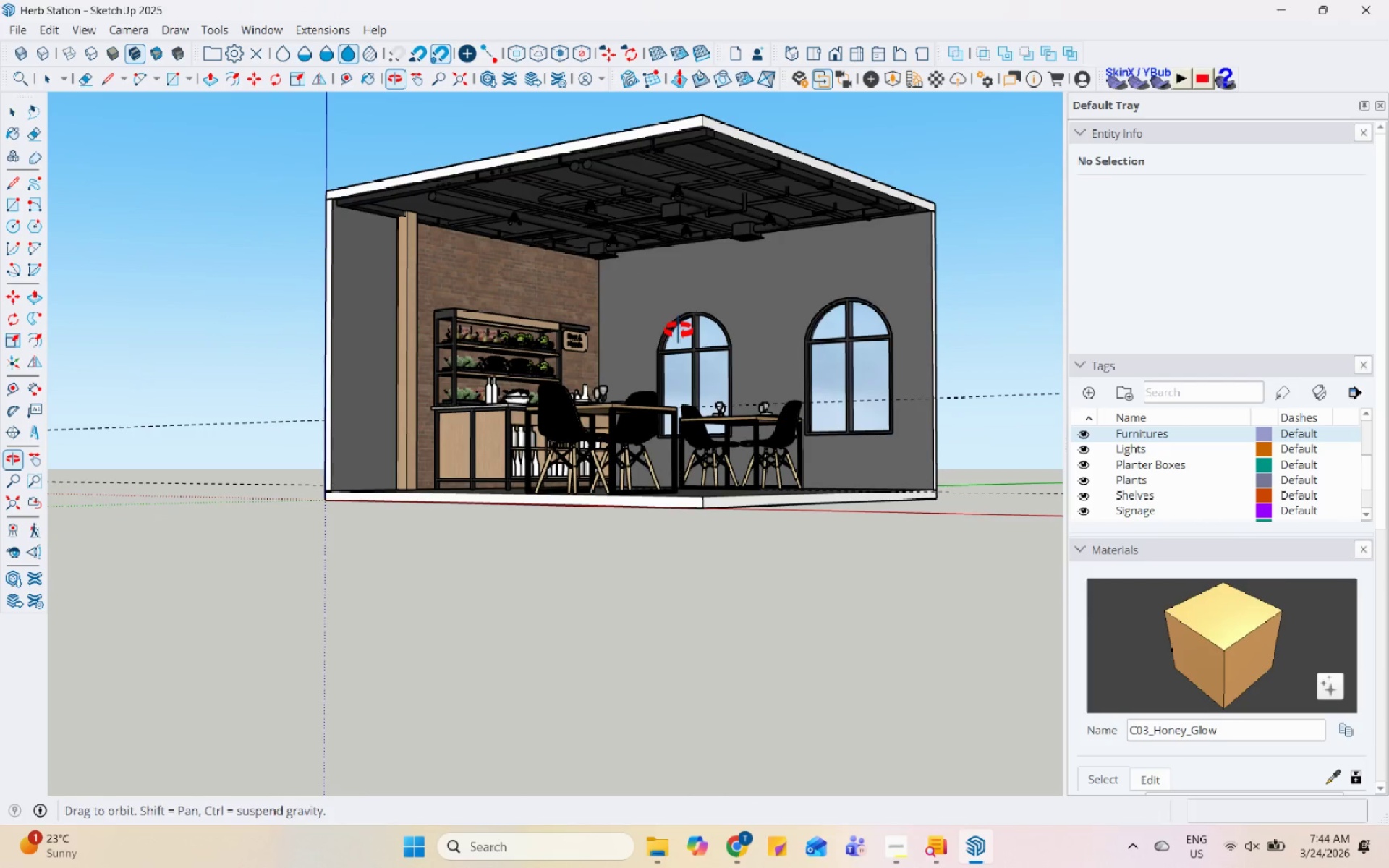 
scroll: coordinate [666, 205], scroll_direction: up, amount: 4.0
 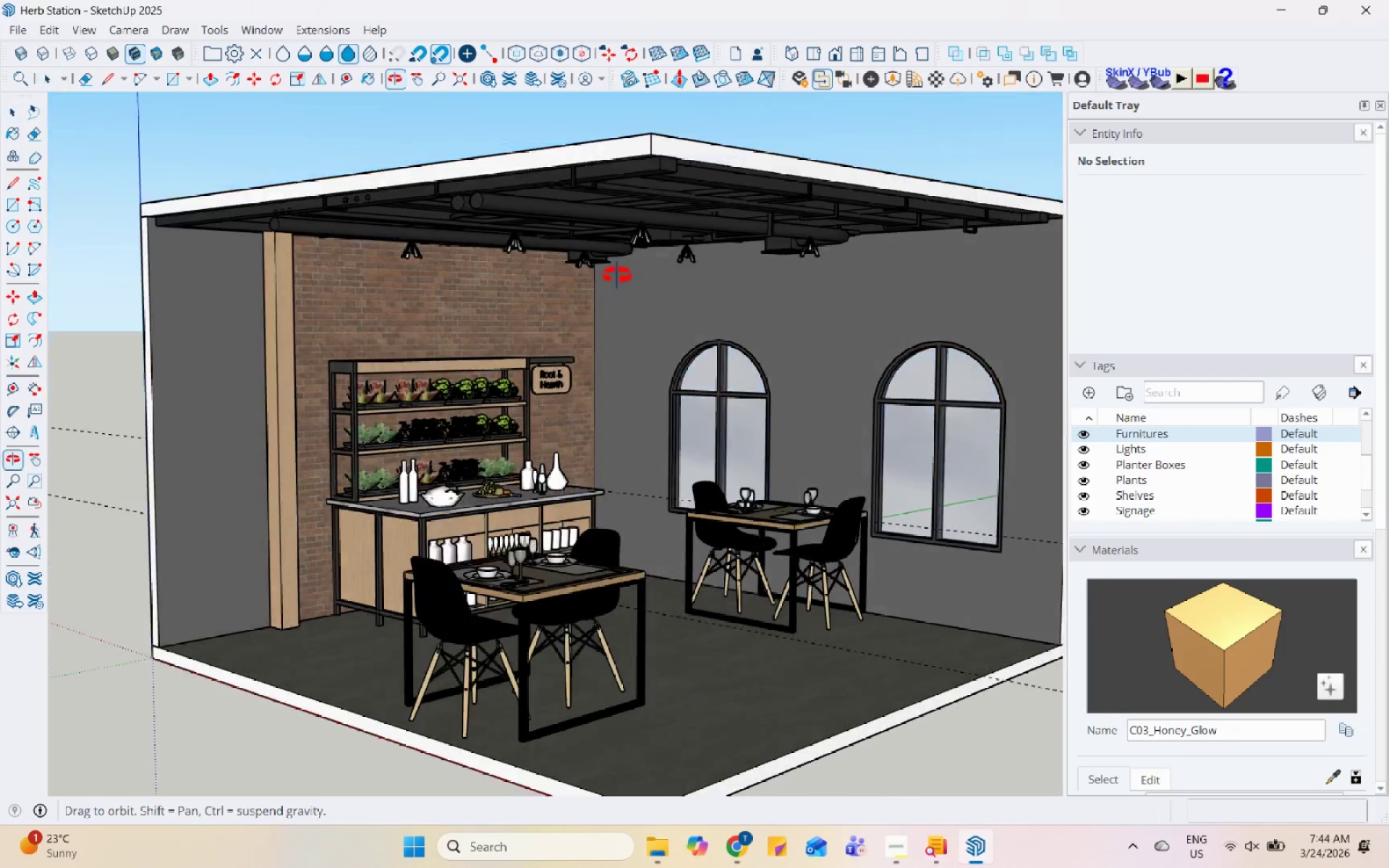 
scroll: coordinate [617, 276], scroll_direction: down, amount: 3.0
 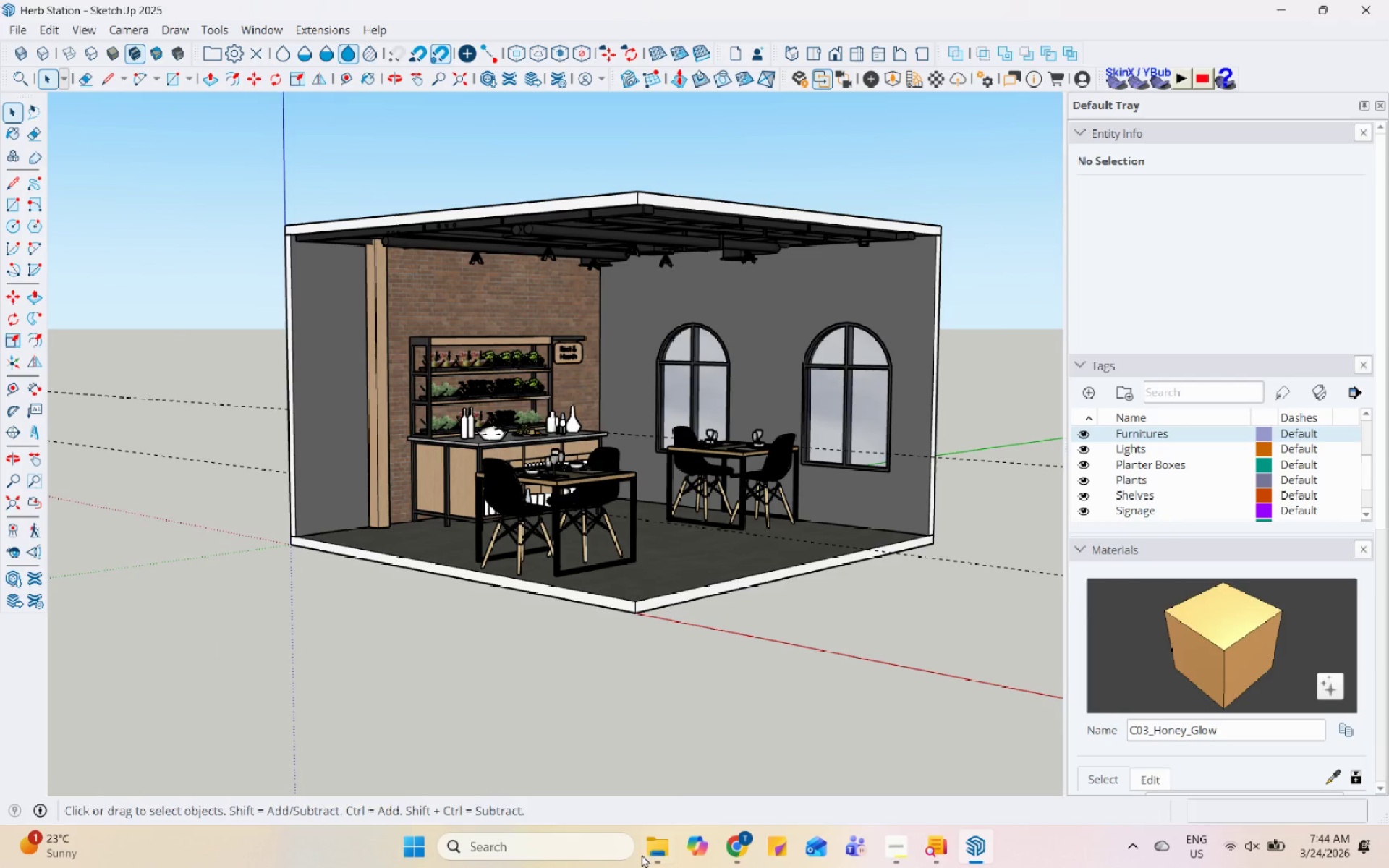 
left_click([655, 851])
 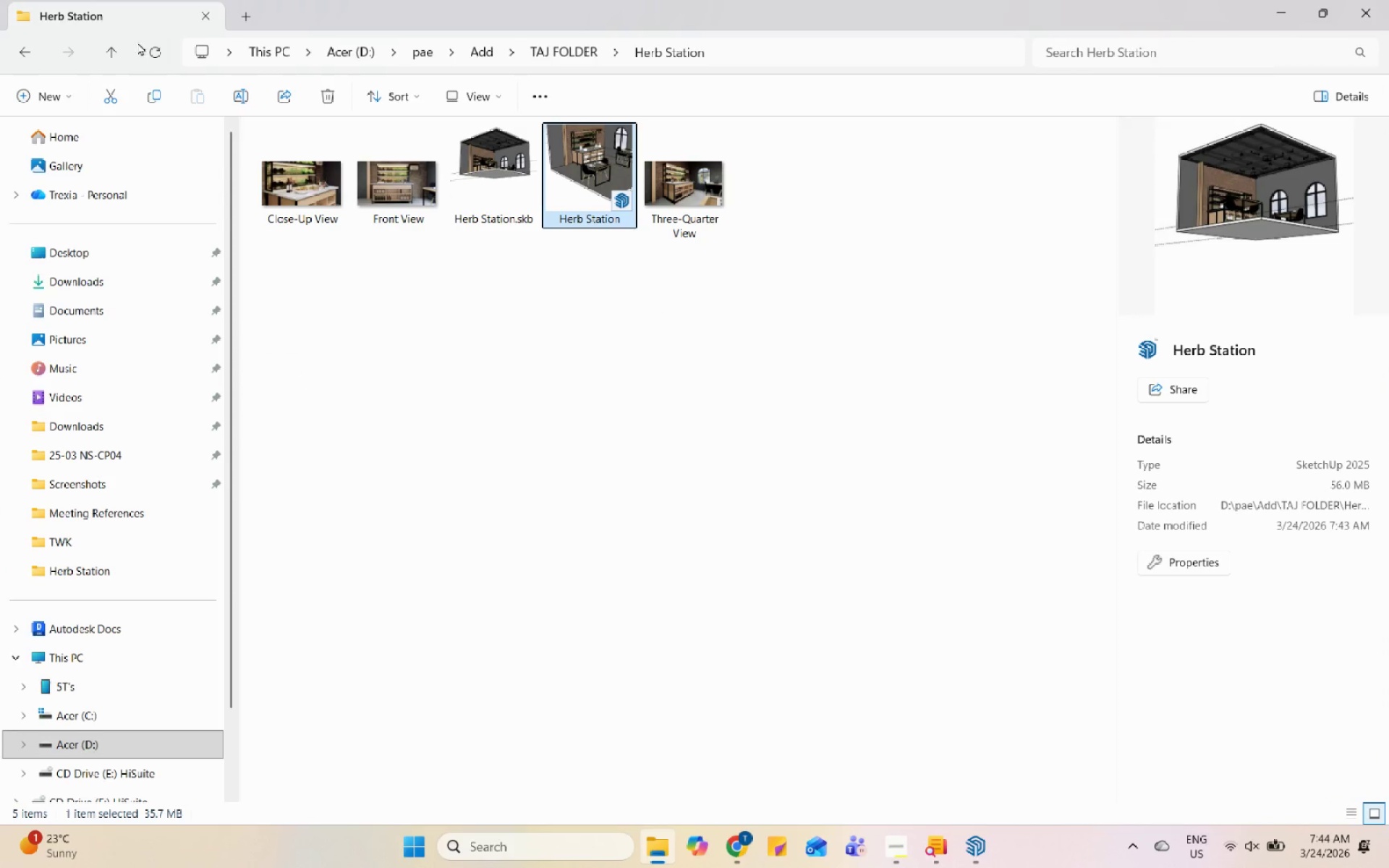 
left_click([154, 51])
 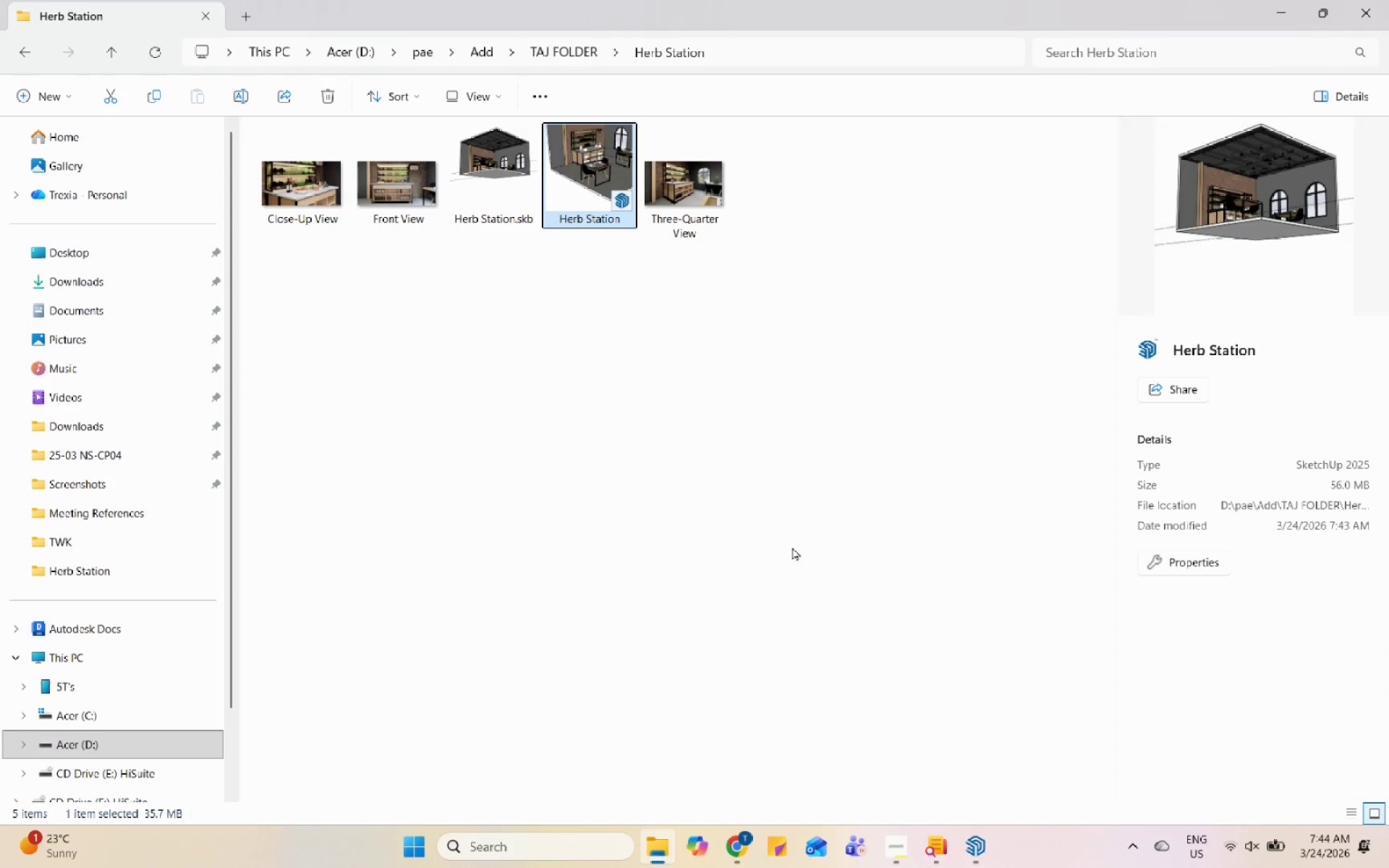 
scroll: coordinate [792, 547], scroll_direction: up, amount: 5.0
 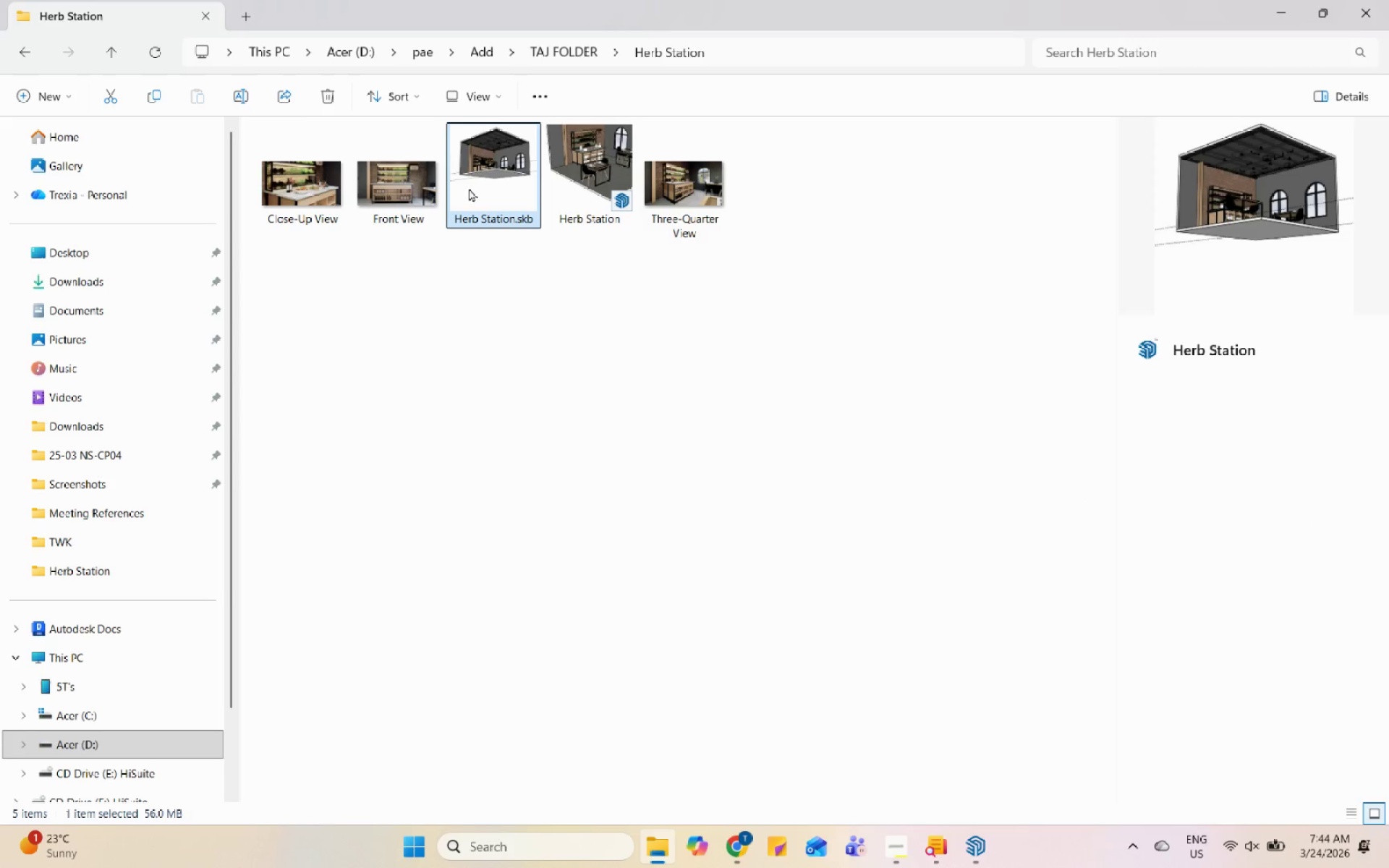 
double_click([590, 187])
 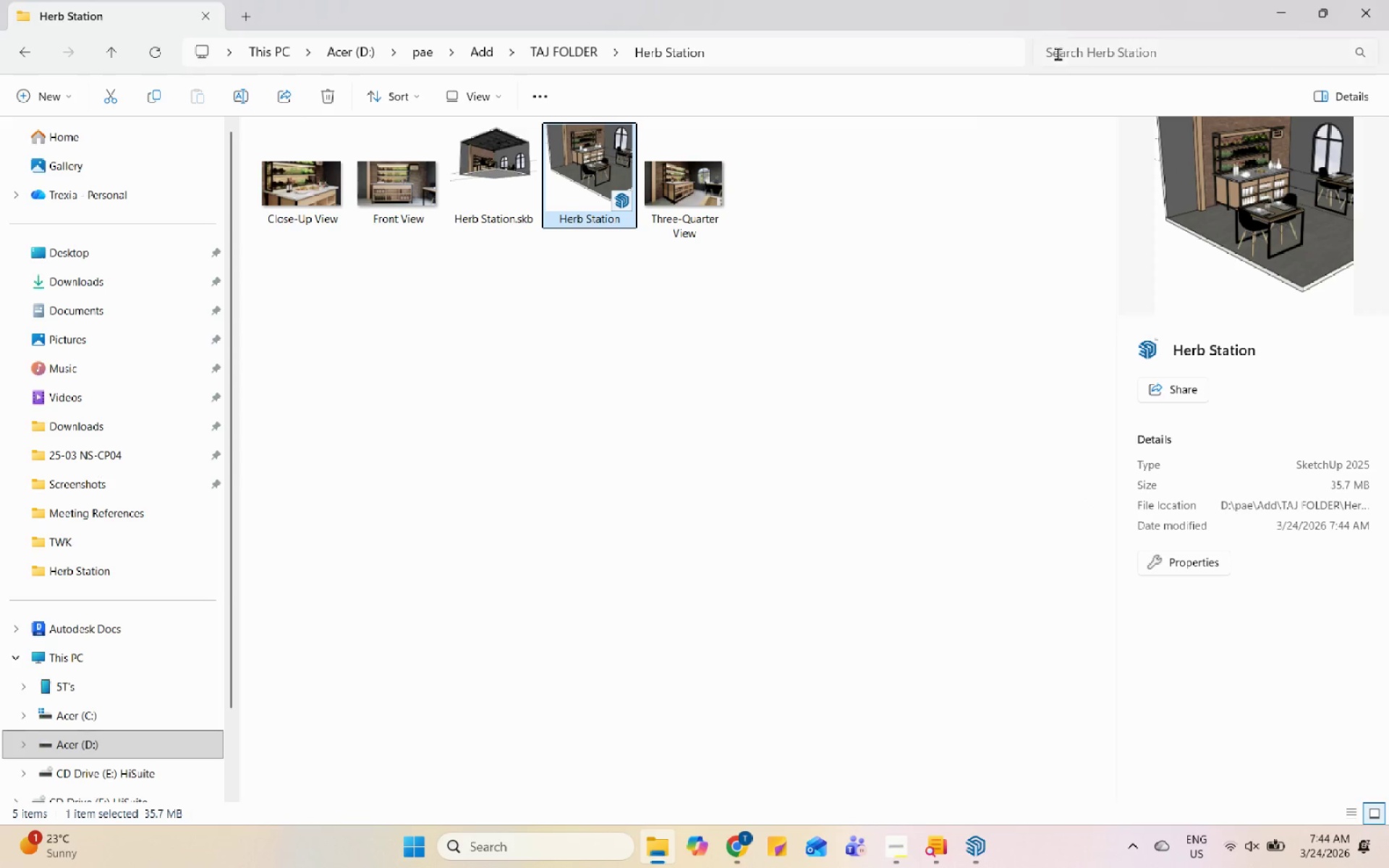 
wait(6.17)
 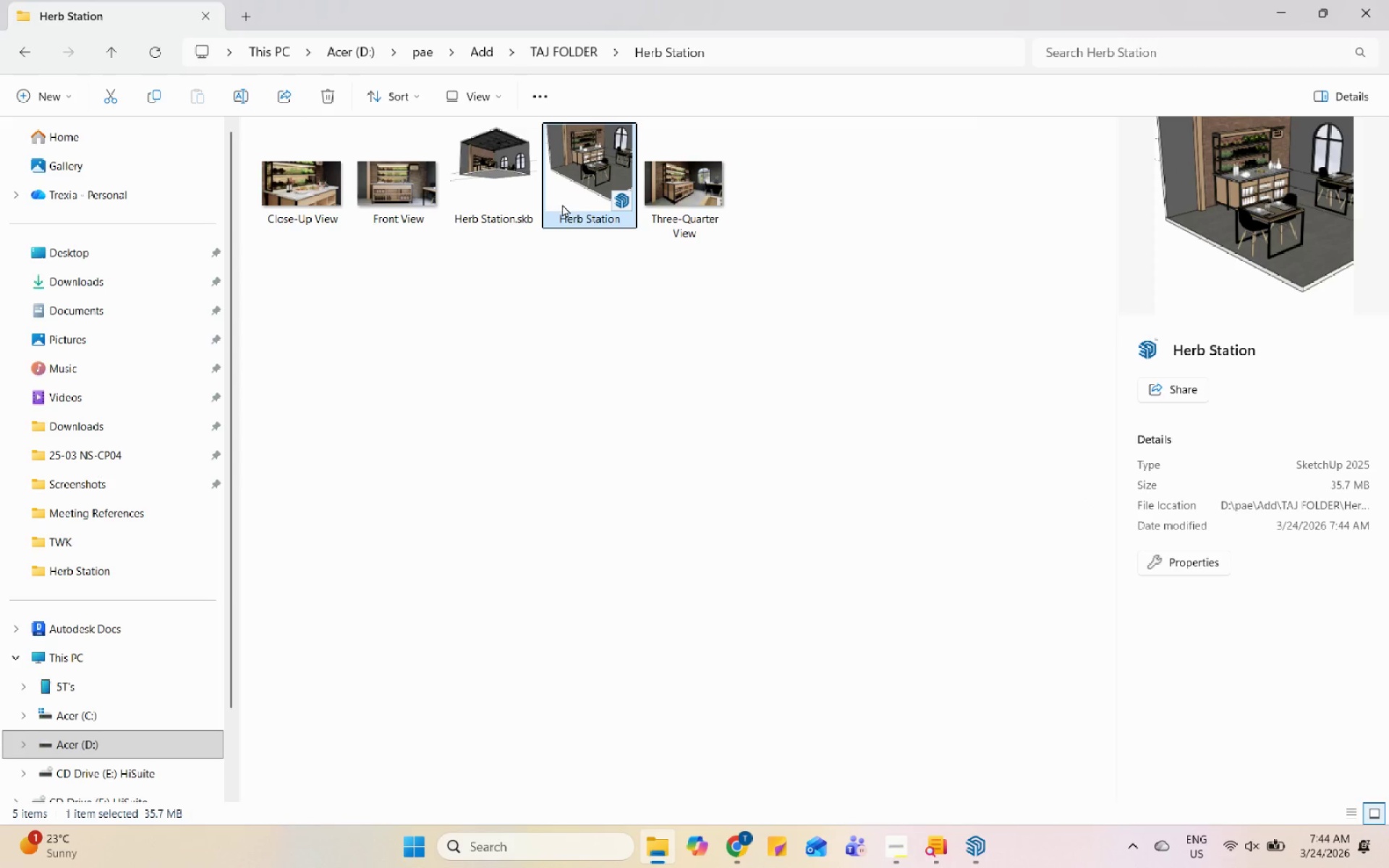 
left_click([494, 183])
 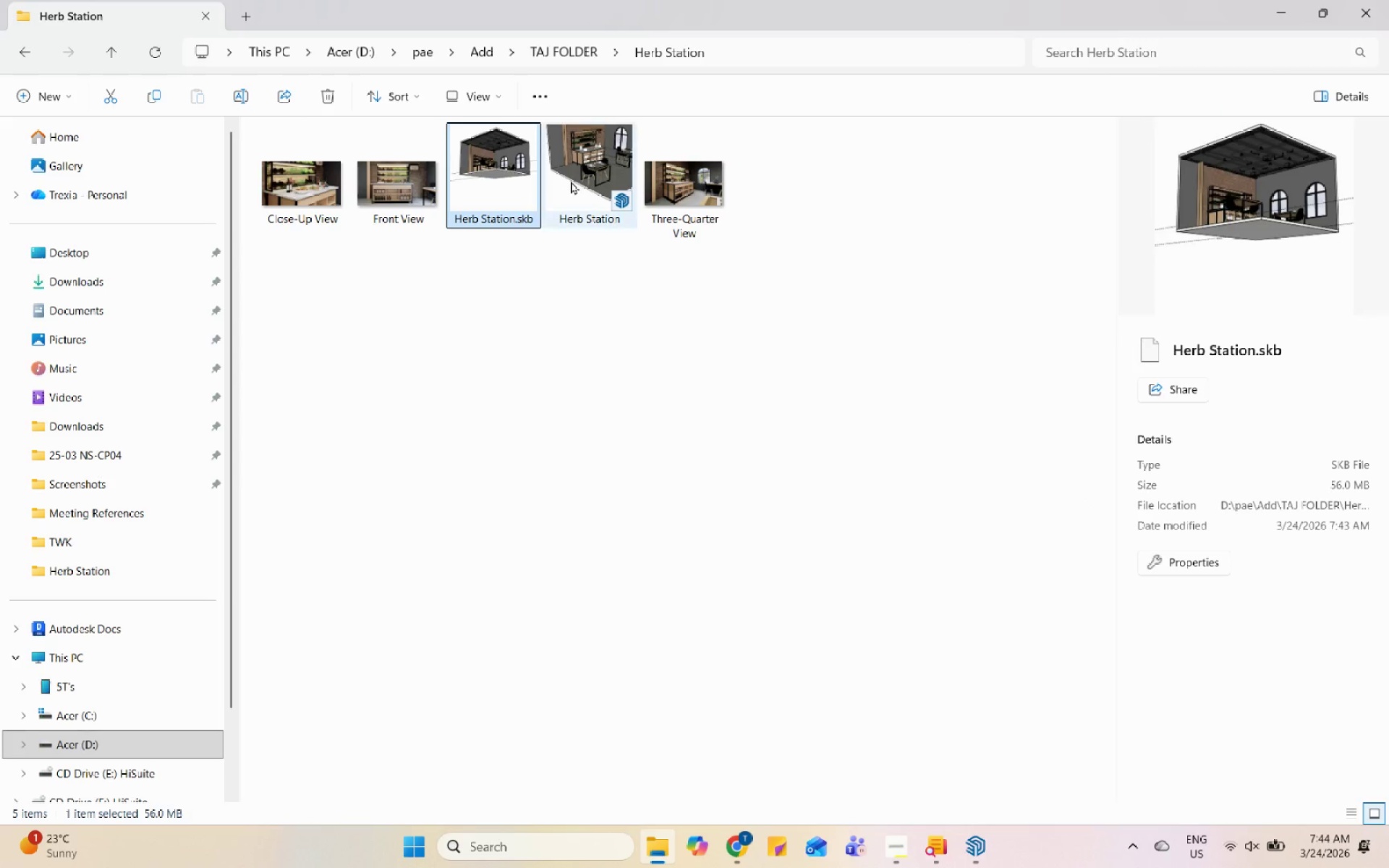 
left_click([571, 181])
 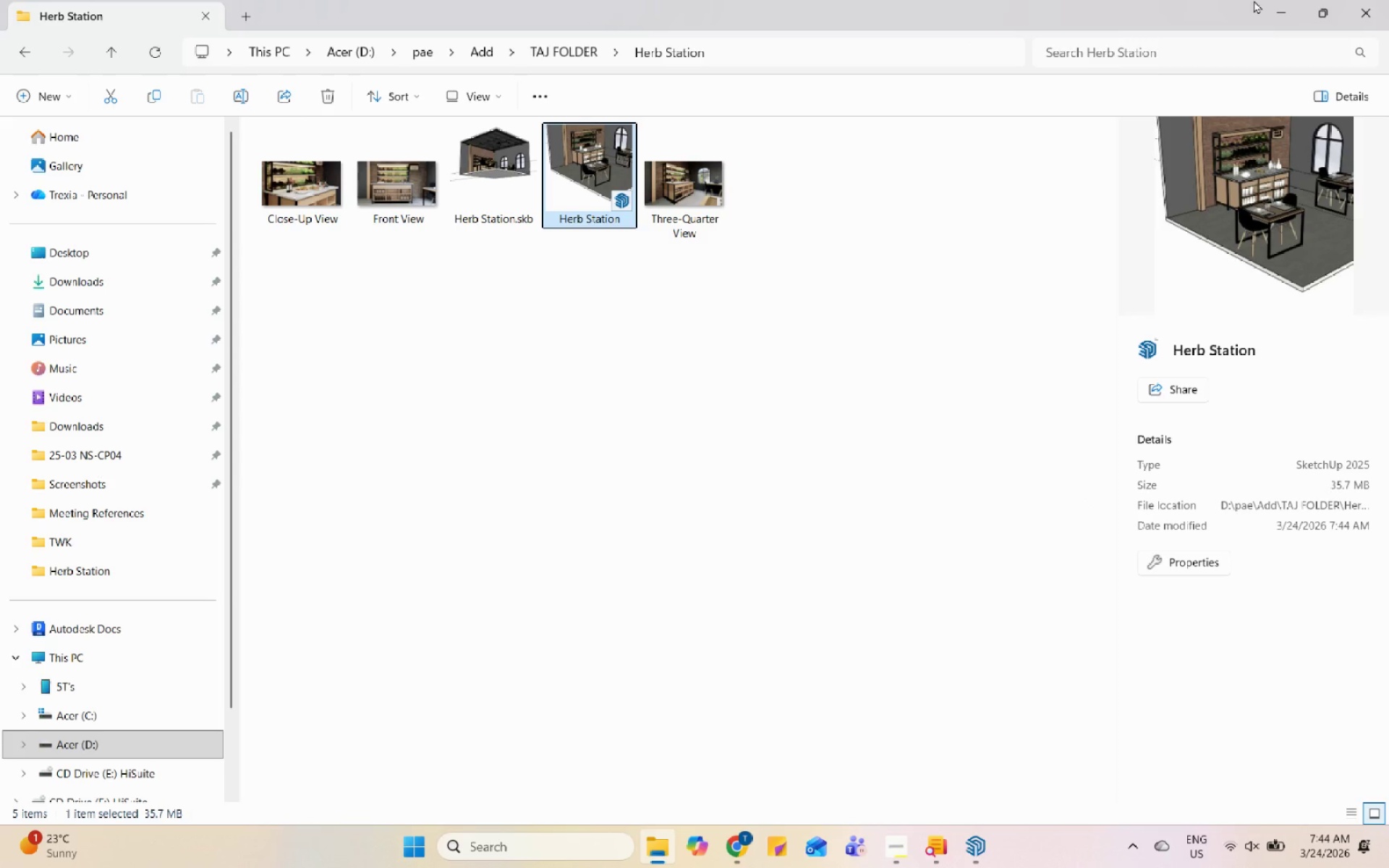 
left_click([1269, 13])
 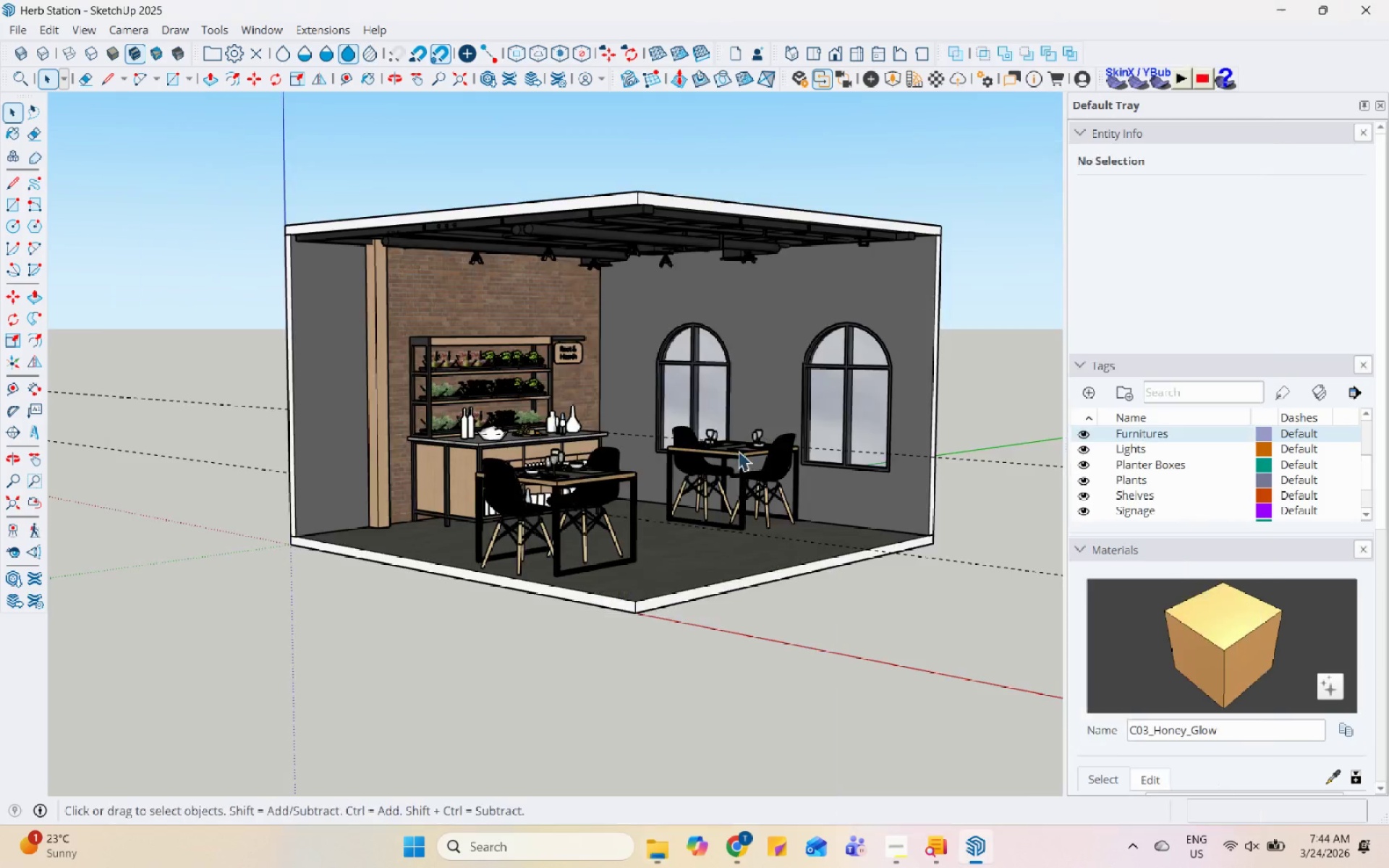 
scroll: coordinate [627, 422], scroll_direction: up, amount: 1.0
 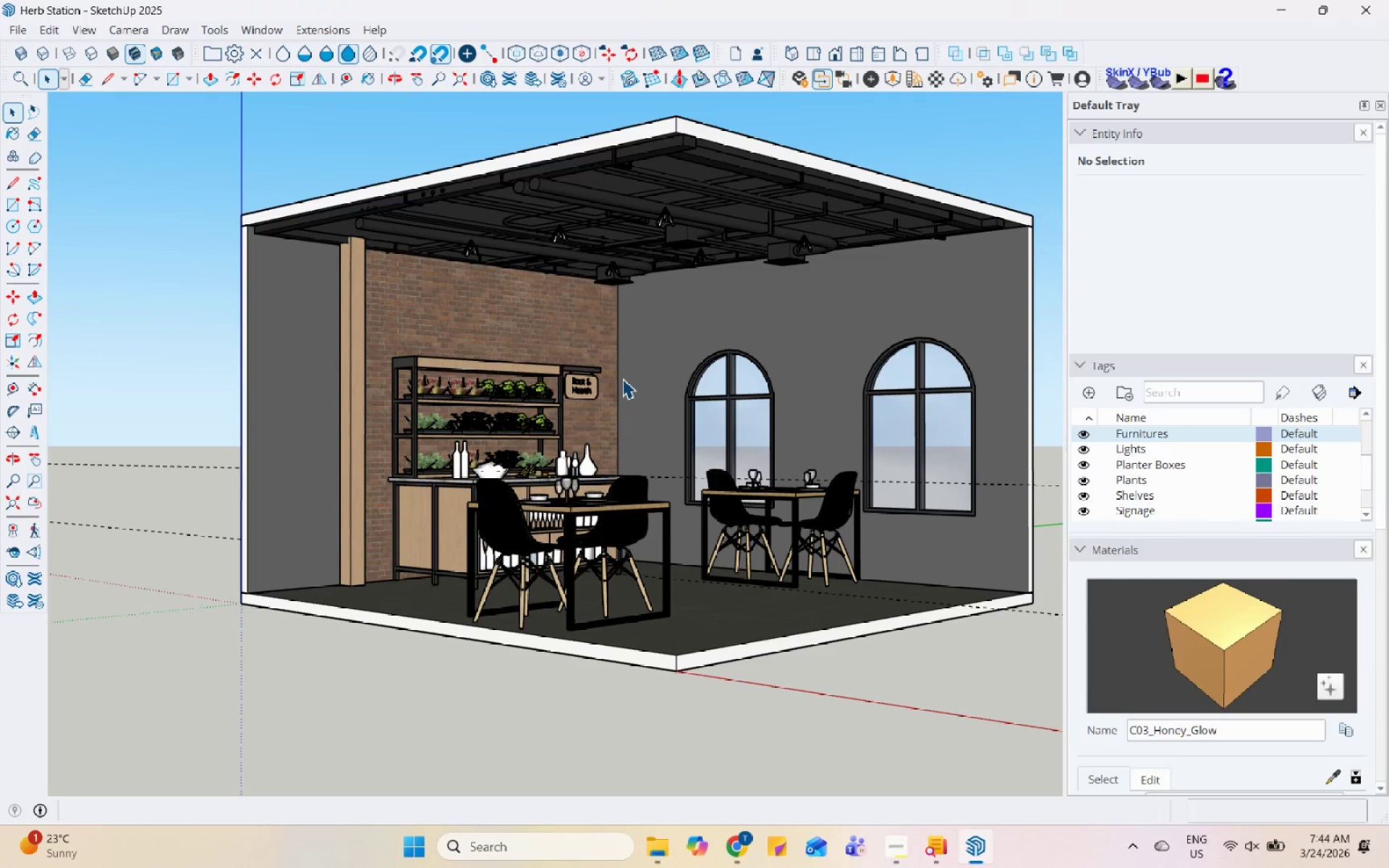 
key(Control+S)
 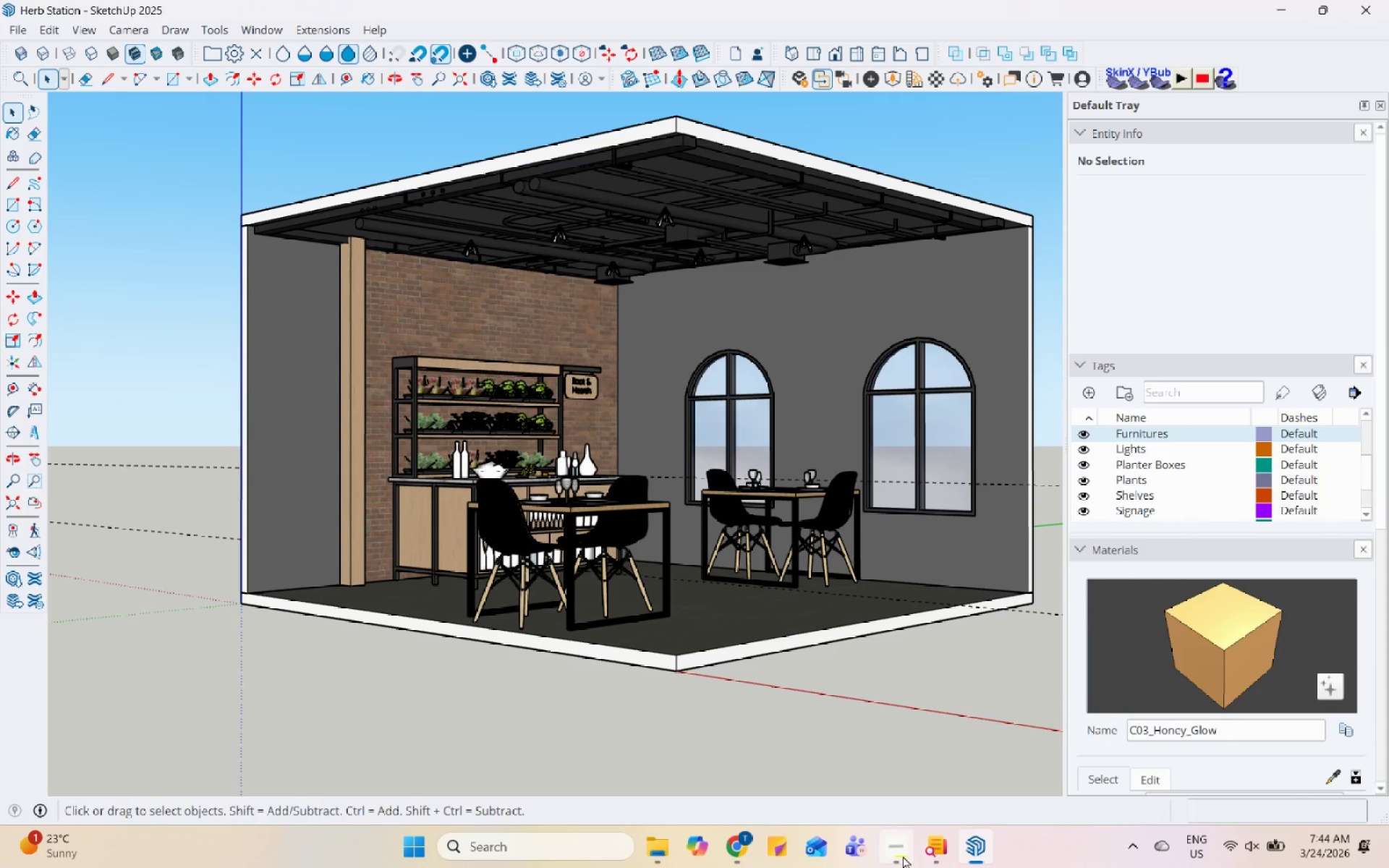 
left_click([726, 852])
 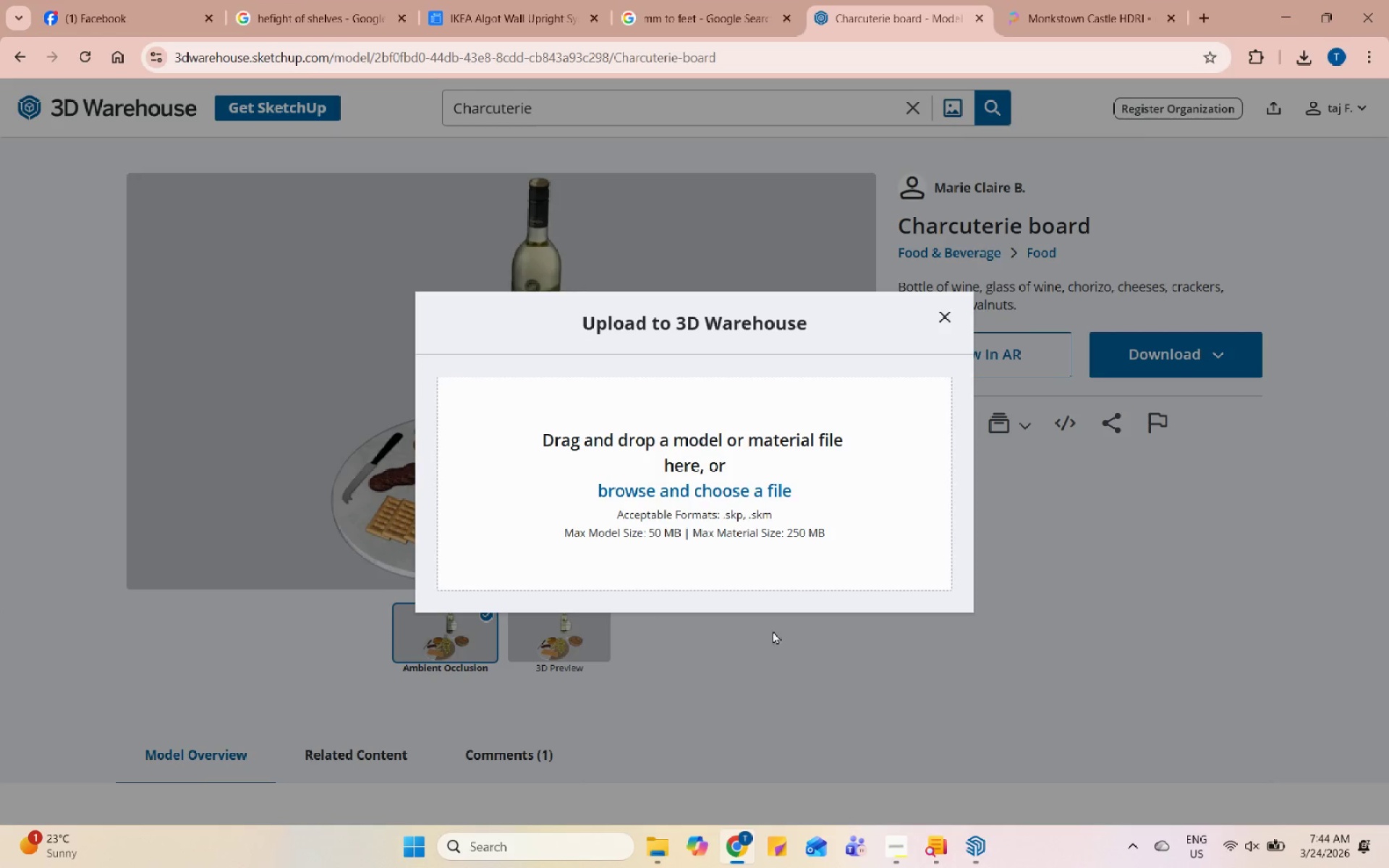 
left_click([796, 501])
 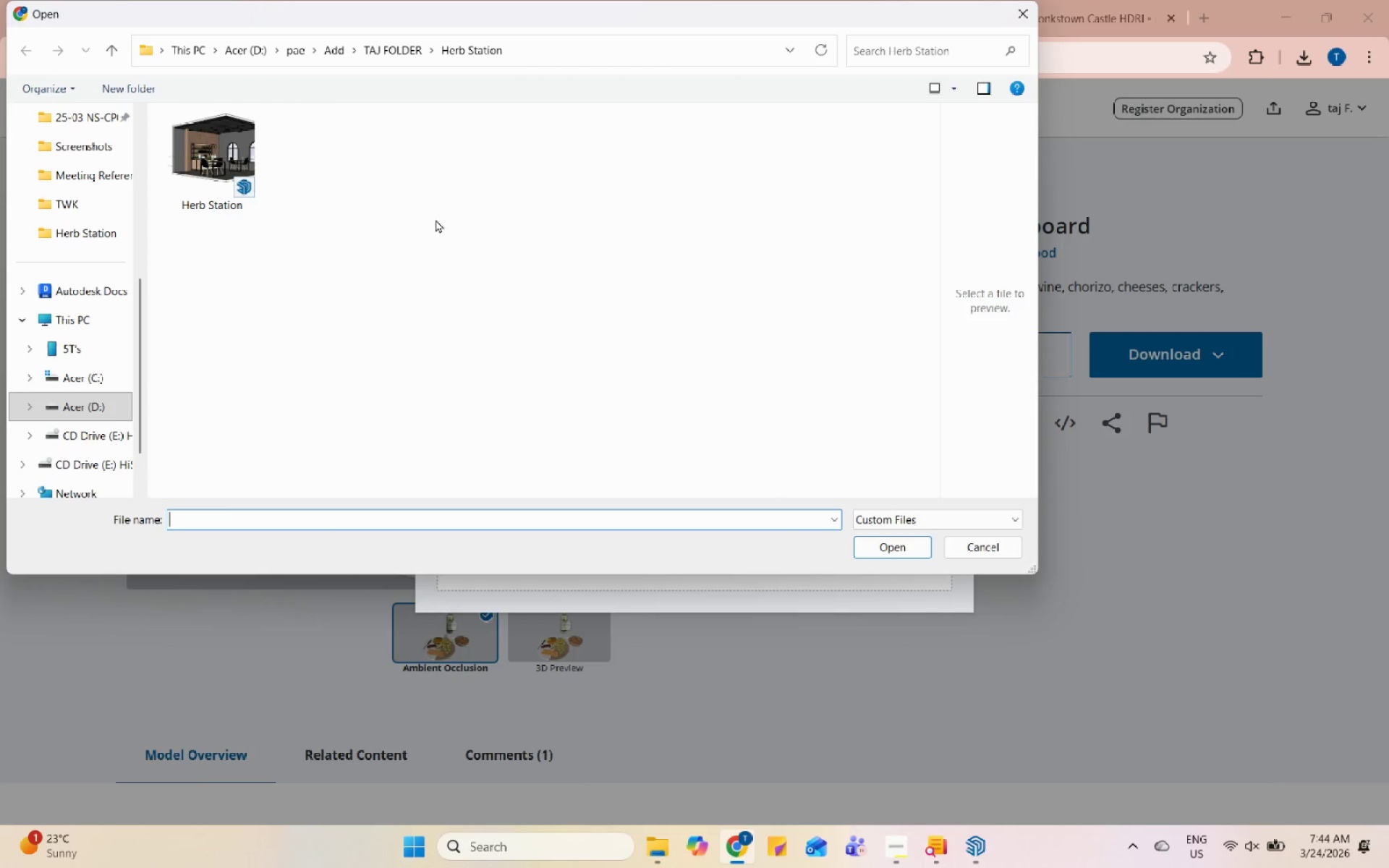 
left_click([181, 174])
 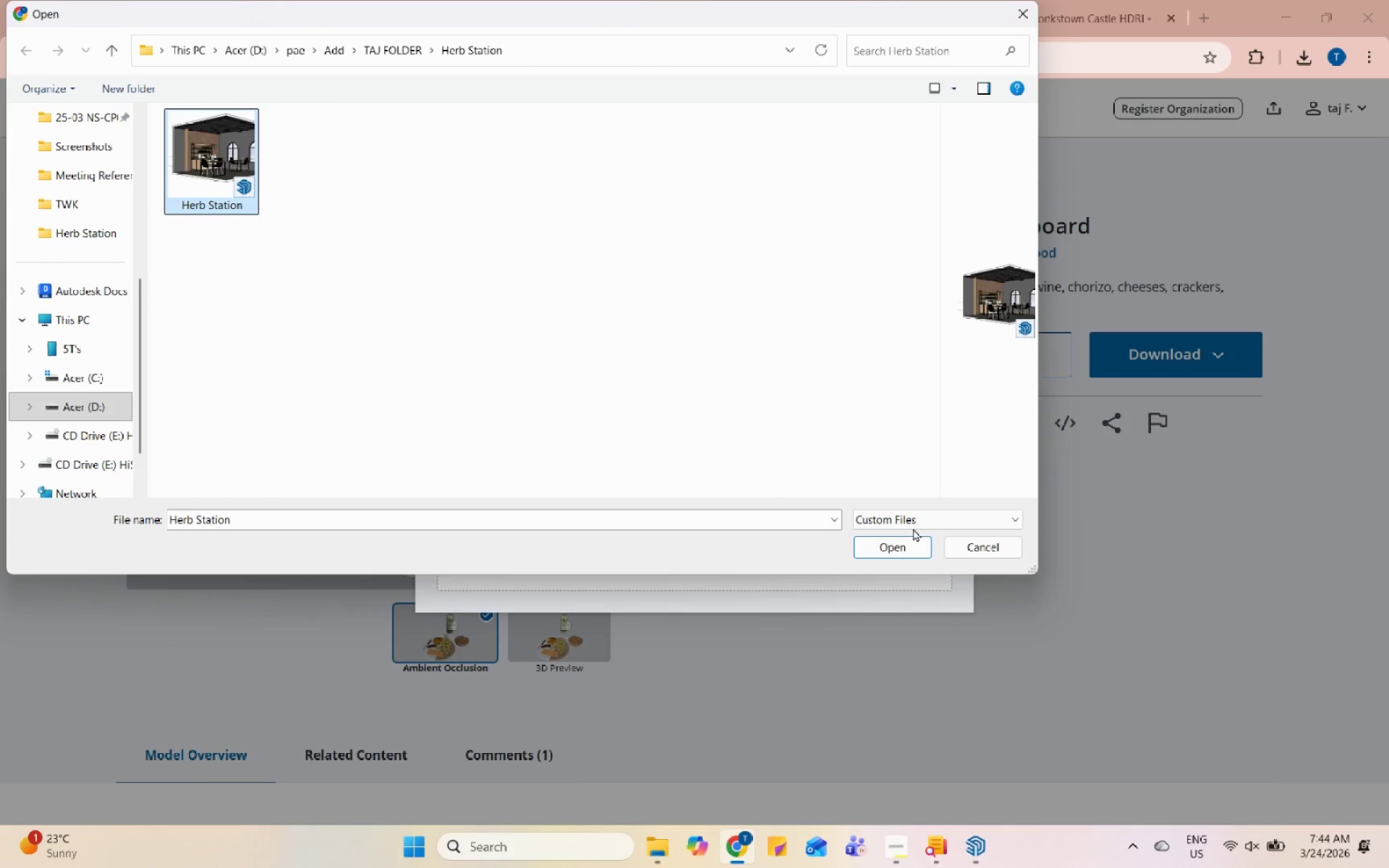 
left_click([911, 547])
 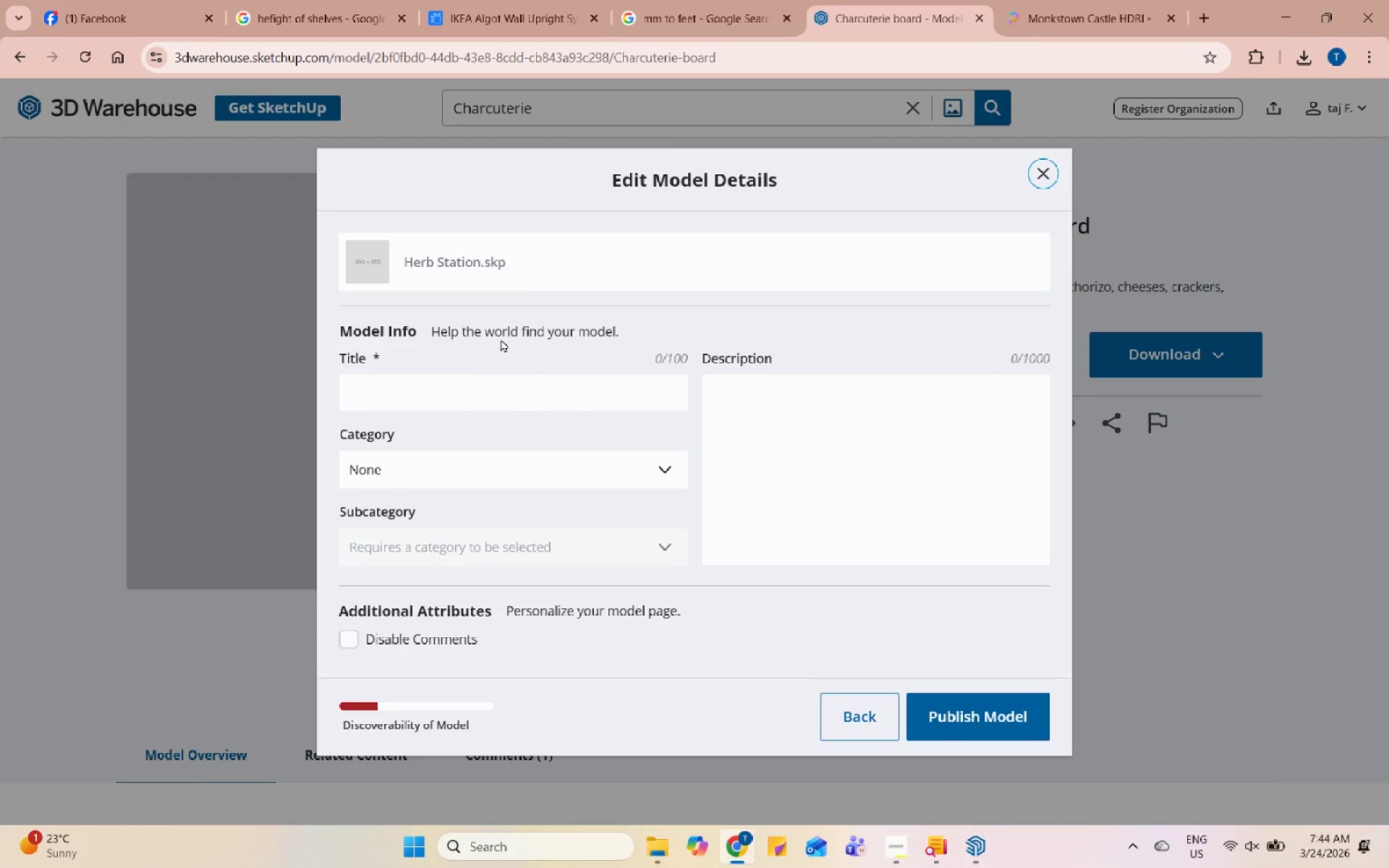 
left_click([483, 388])
 